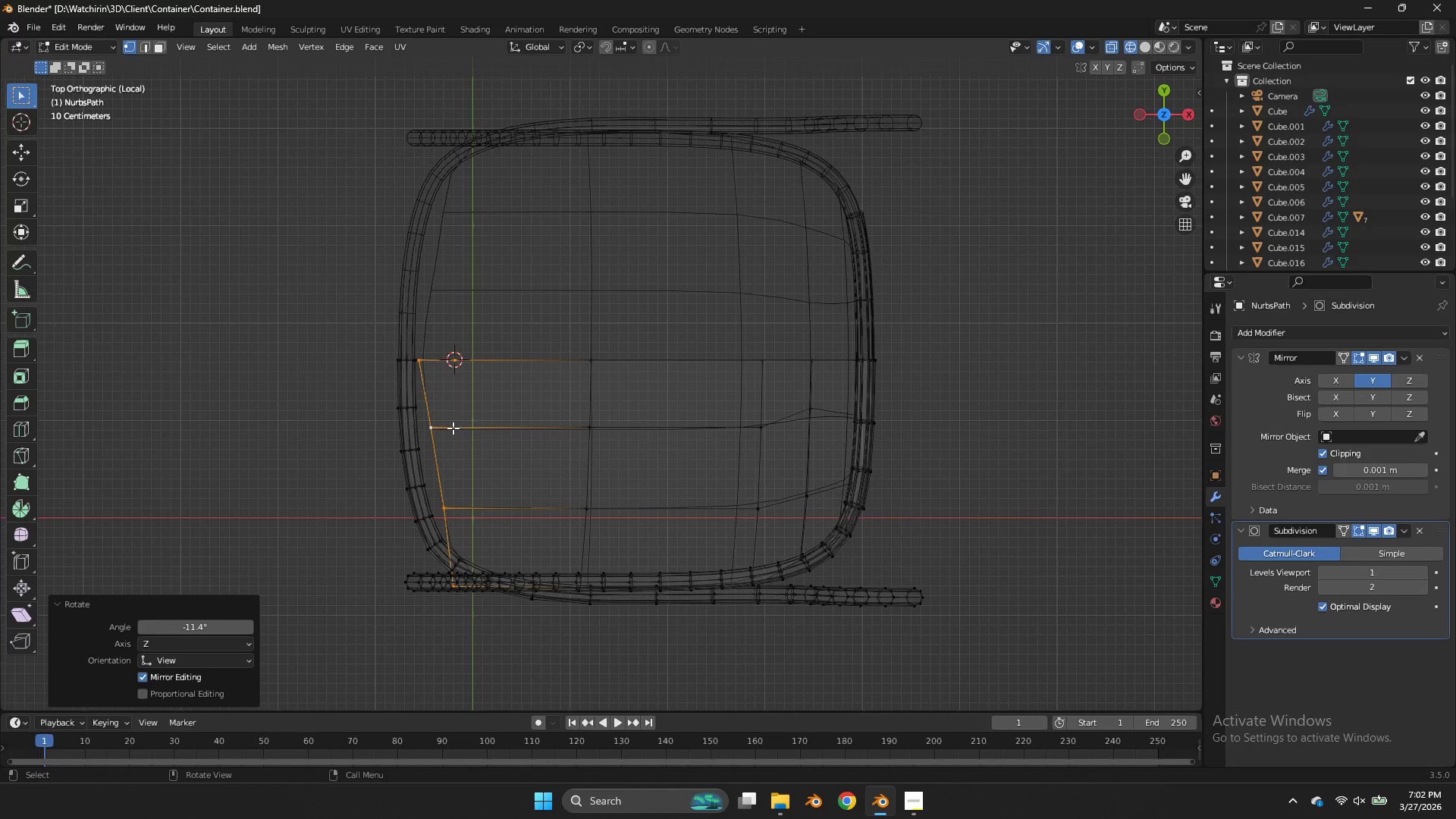 
left_click([426, 428])
 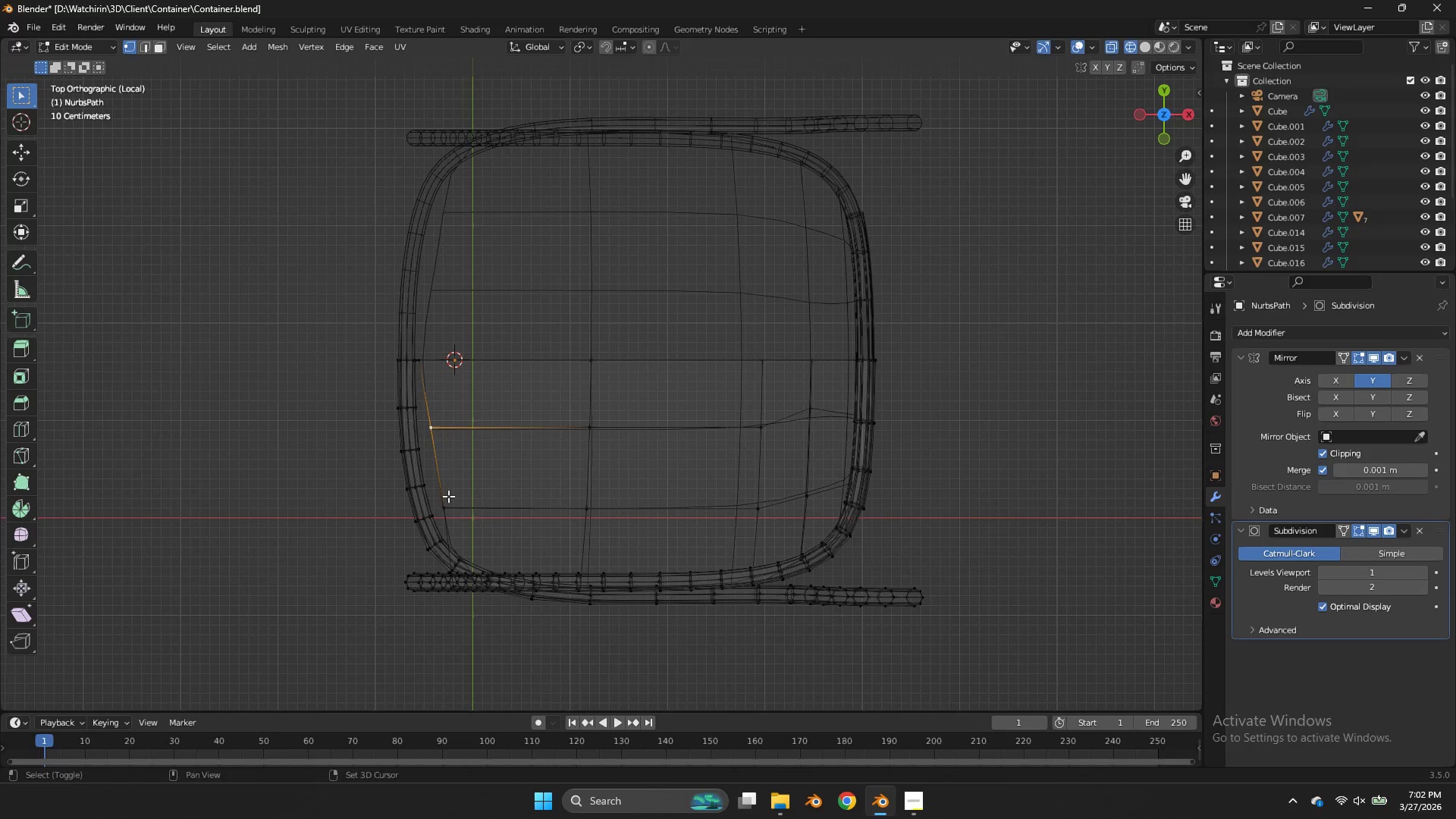 
hold_key(key=ShiftLeft, duration=0.42)
double_click([450, 511])
 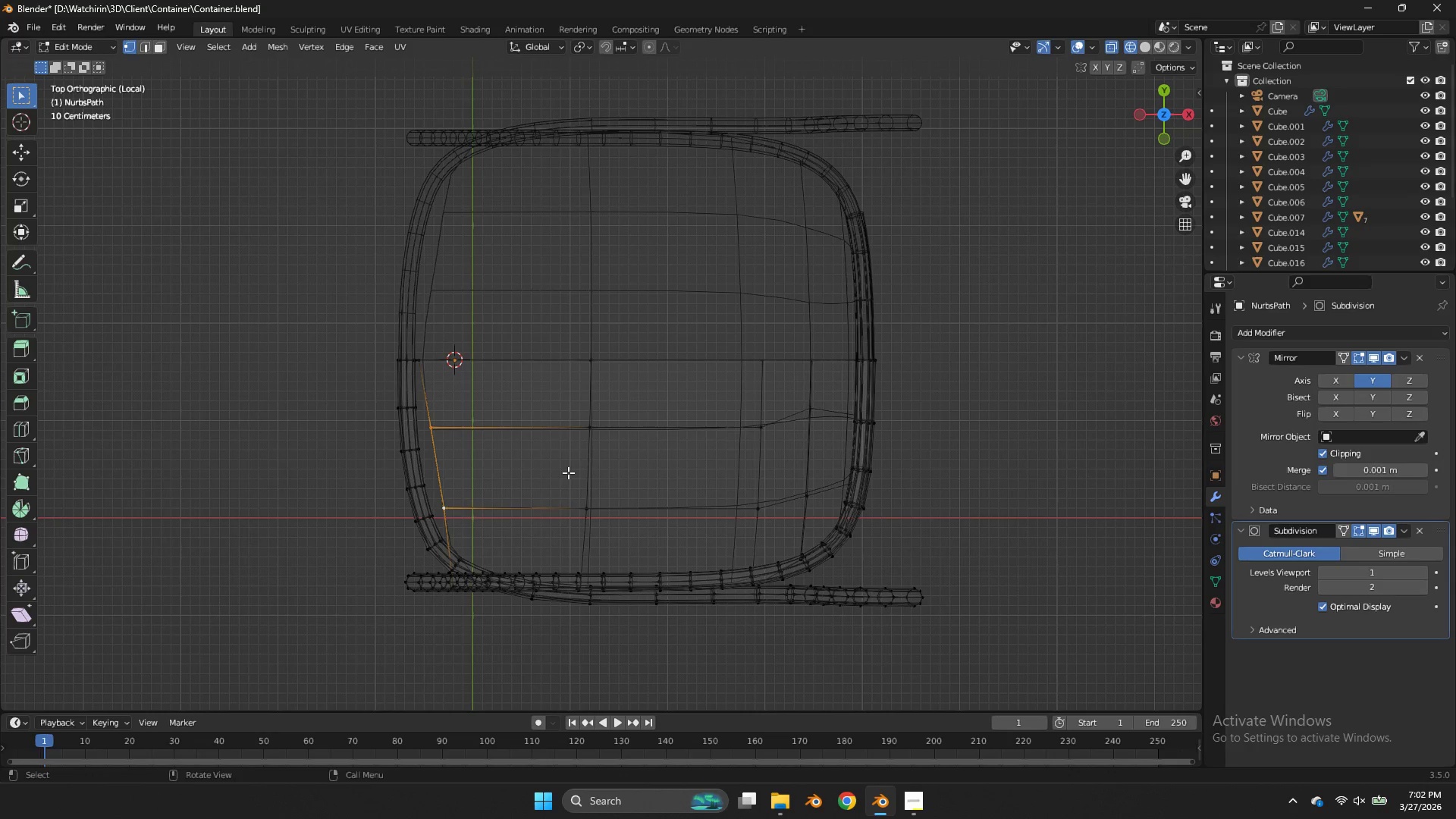 
type(GX)
 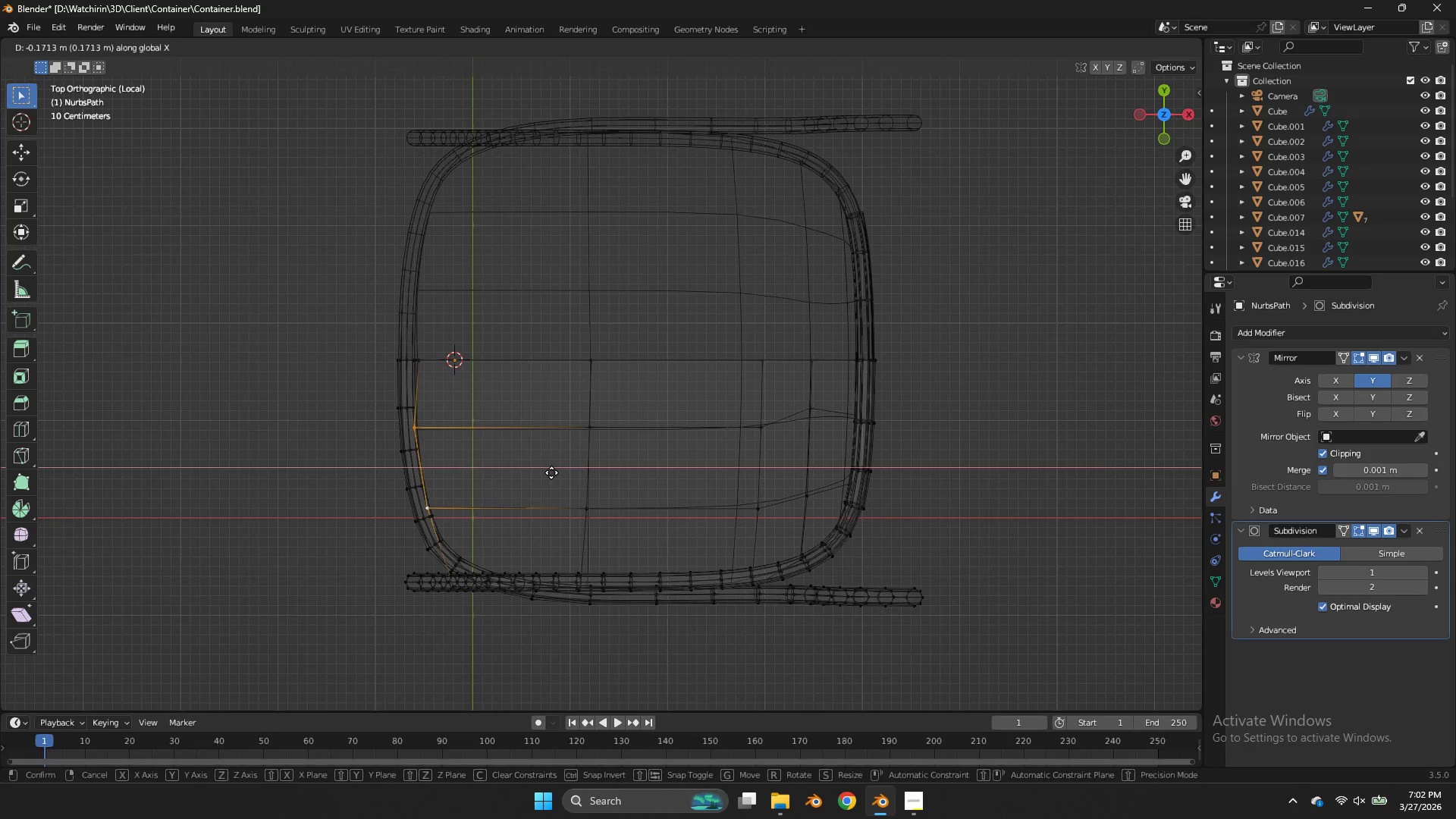 
left_click([551, 472])
 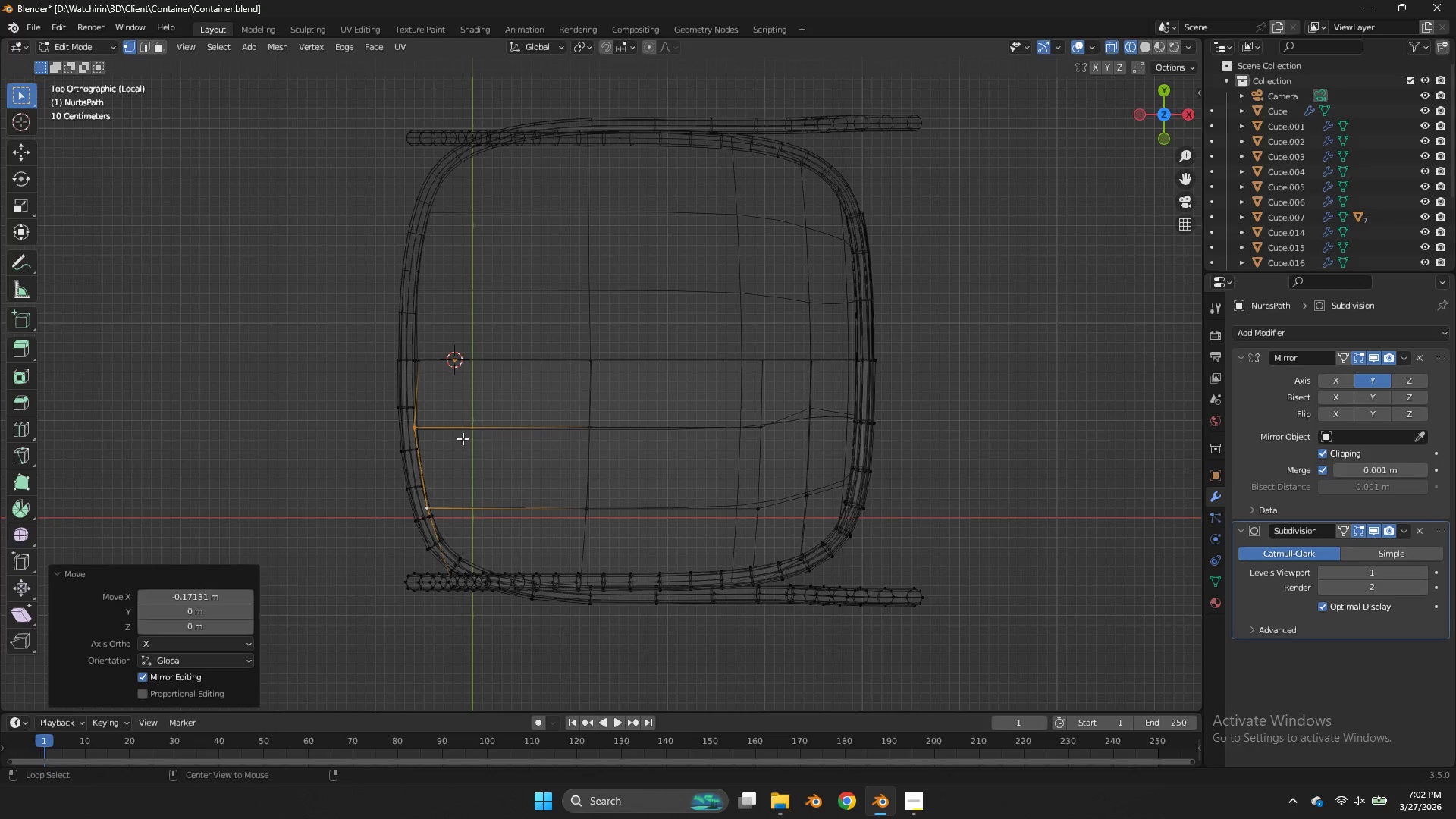 
hold_key(key=AltLeft, duration=1.27)
double_click([416, 432])
 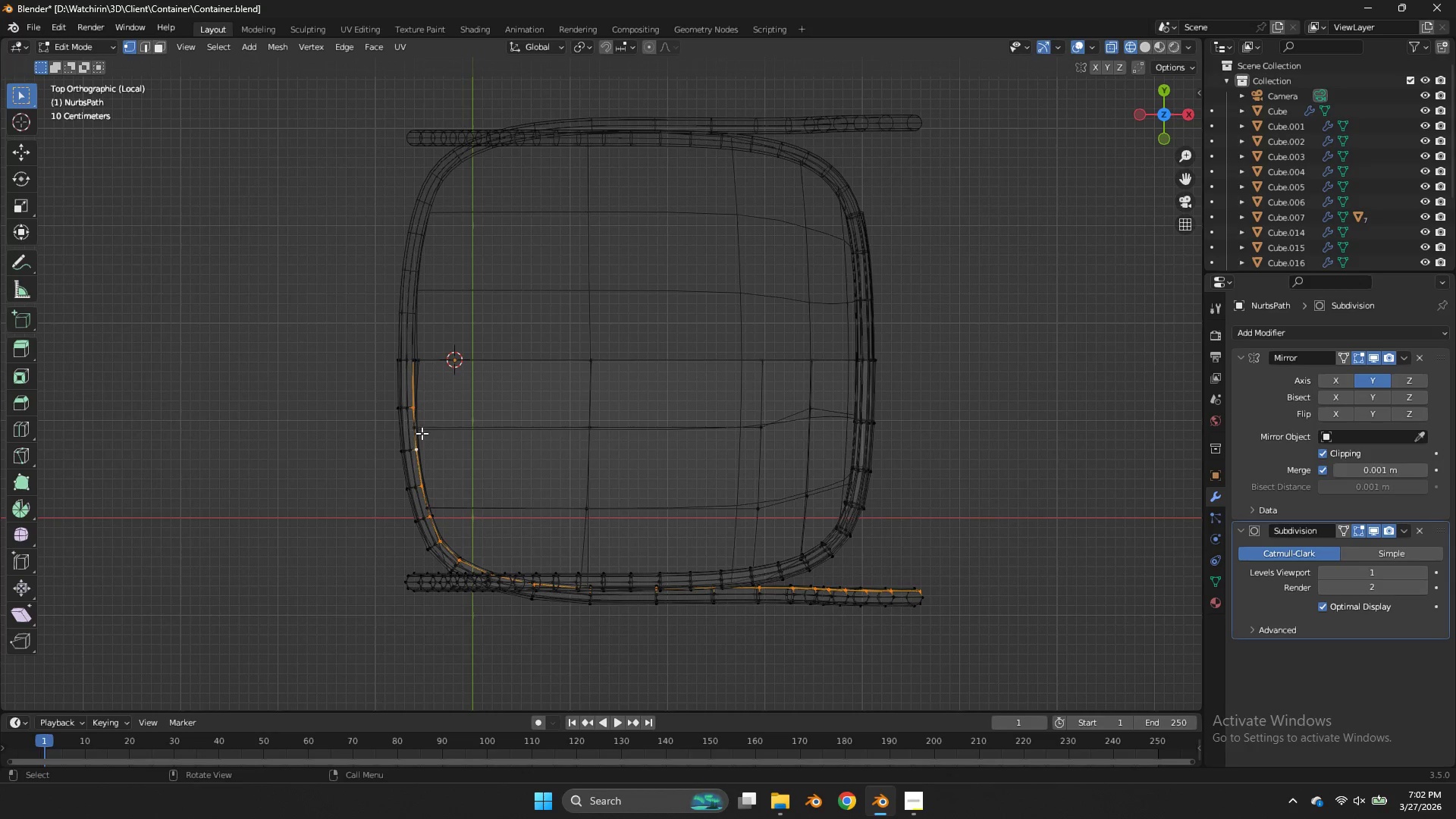 
hold_key(key=AltLeft, duration=2.97)
left_click([422, 433])
 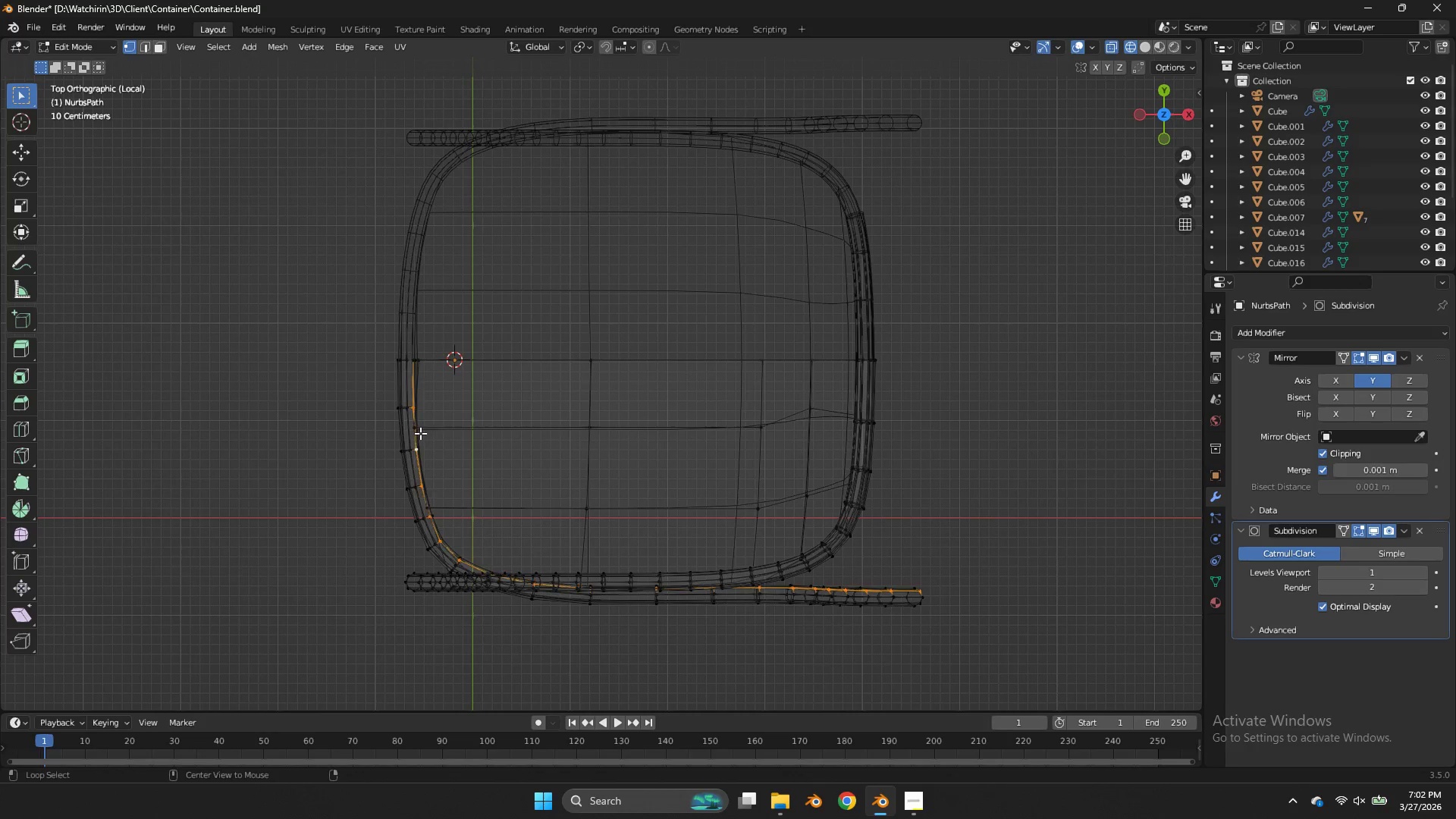 
double_click([420, 433])
 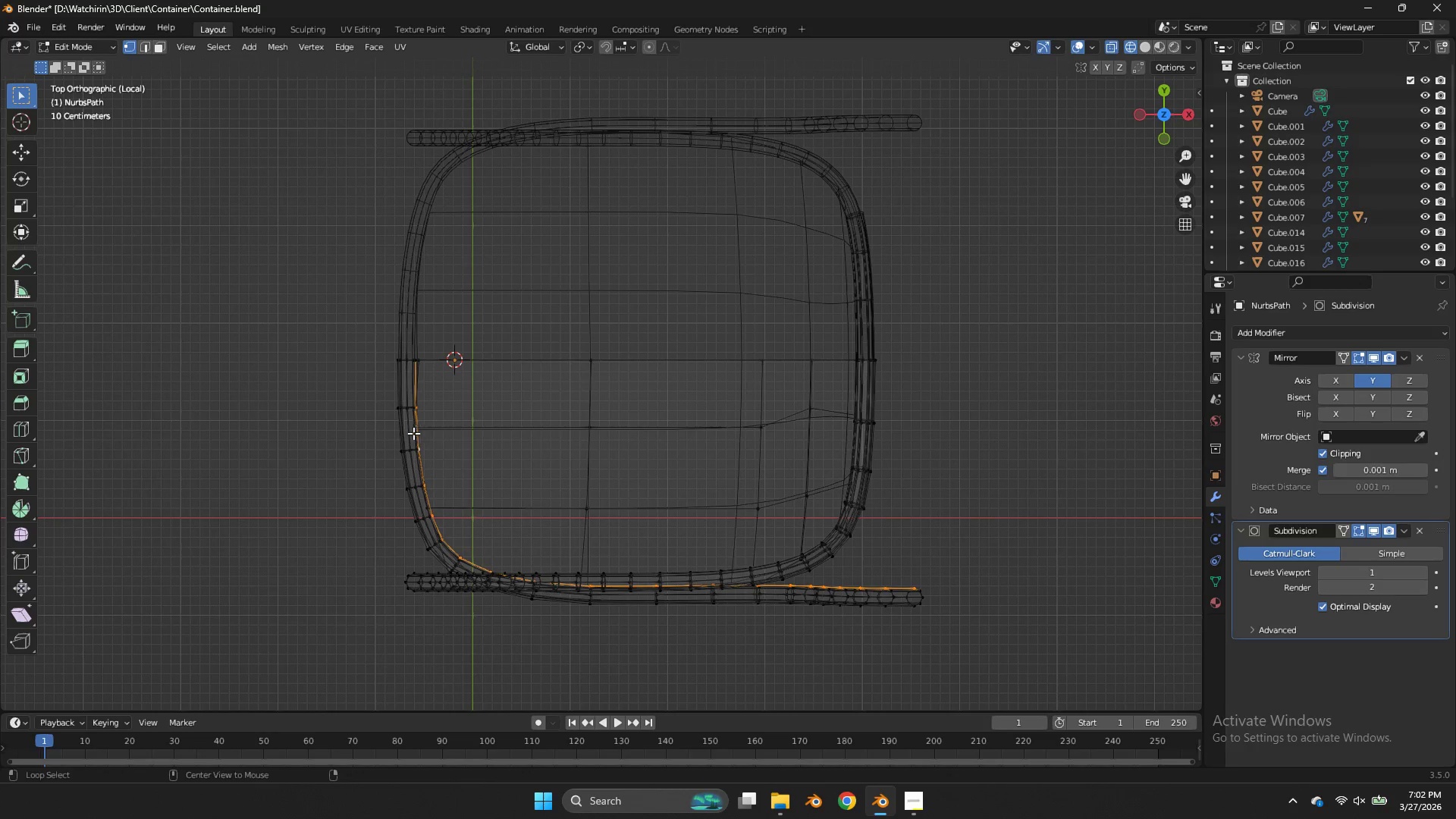 
triple_click([413, 433])
 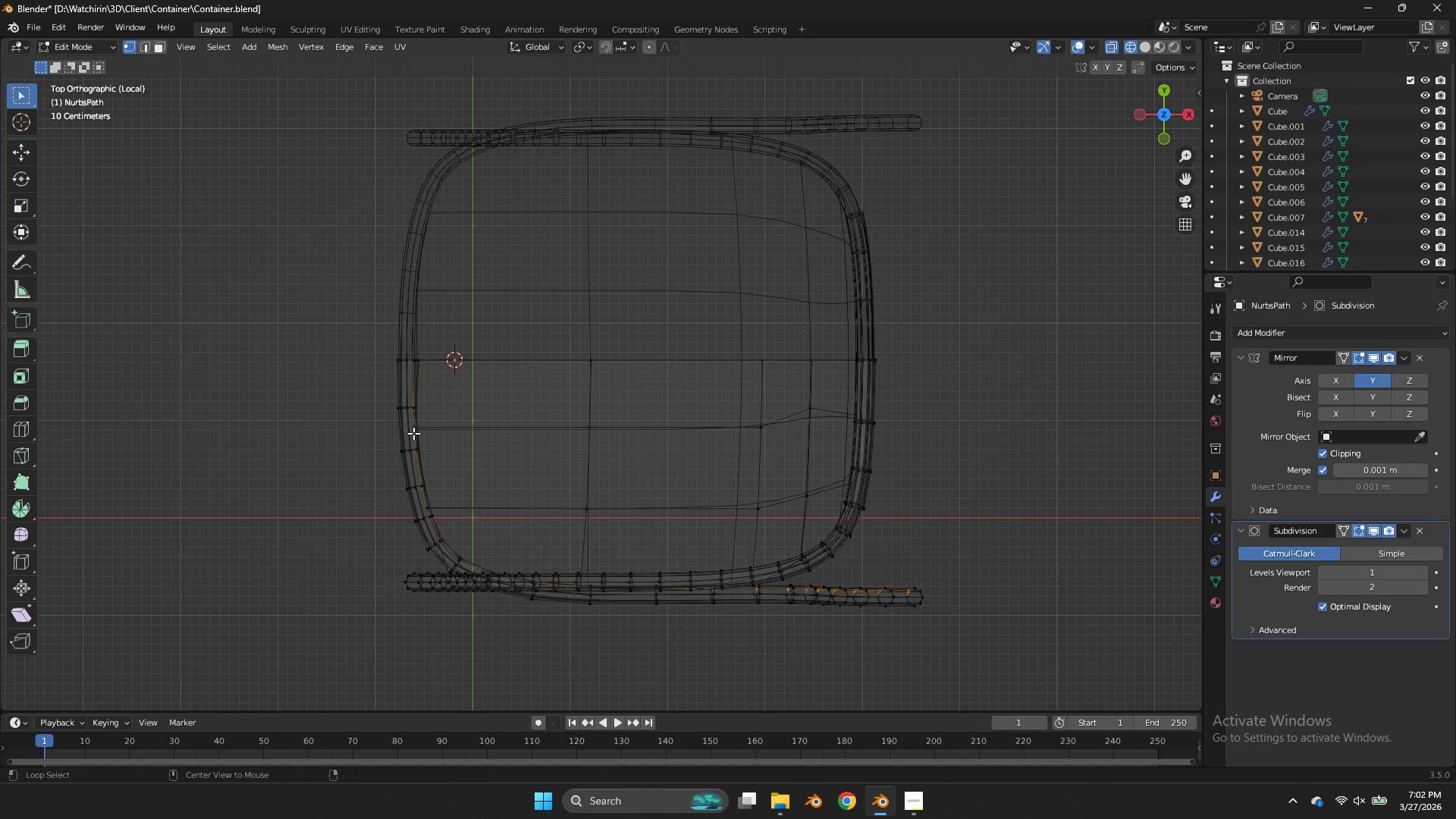 
triple_click([413, 433])
 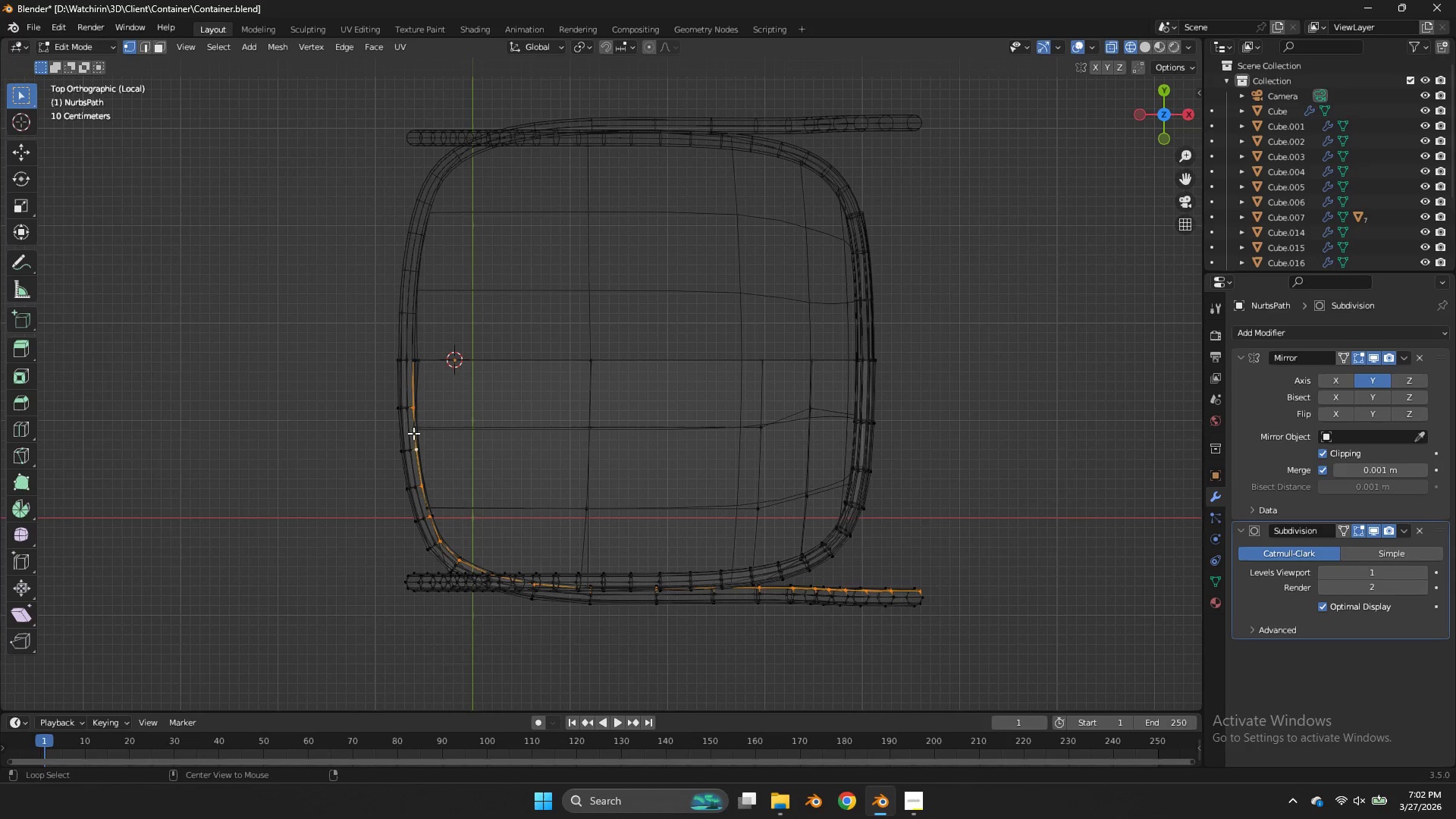 
left_click([413, 433])
 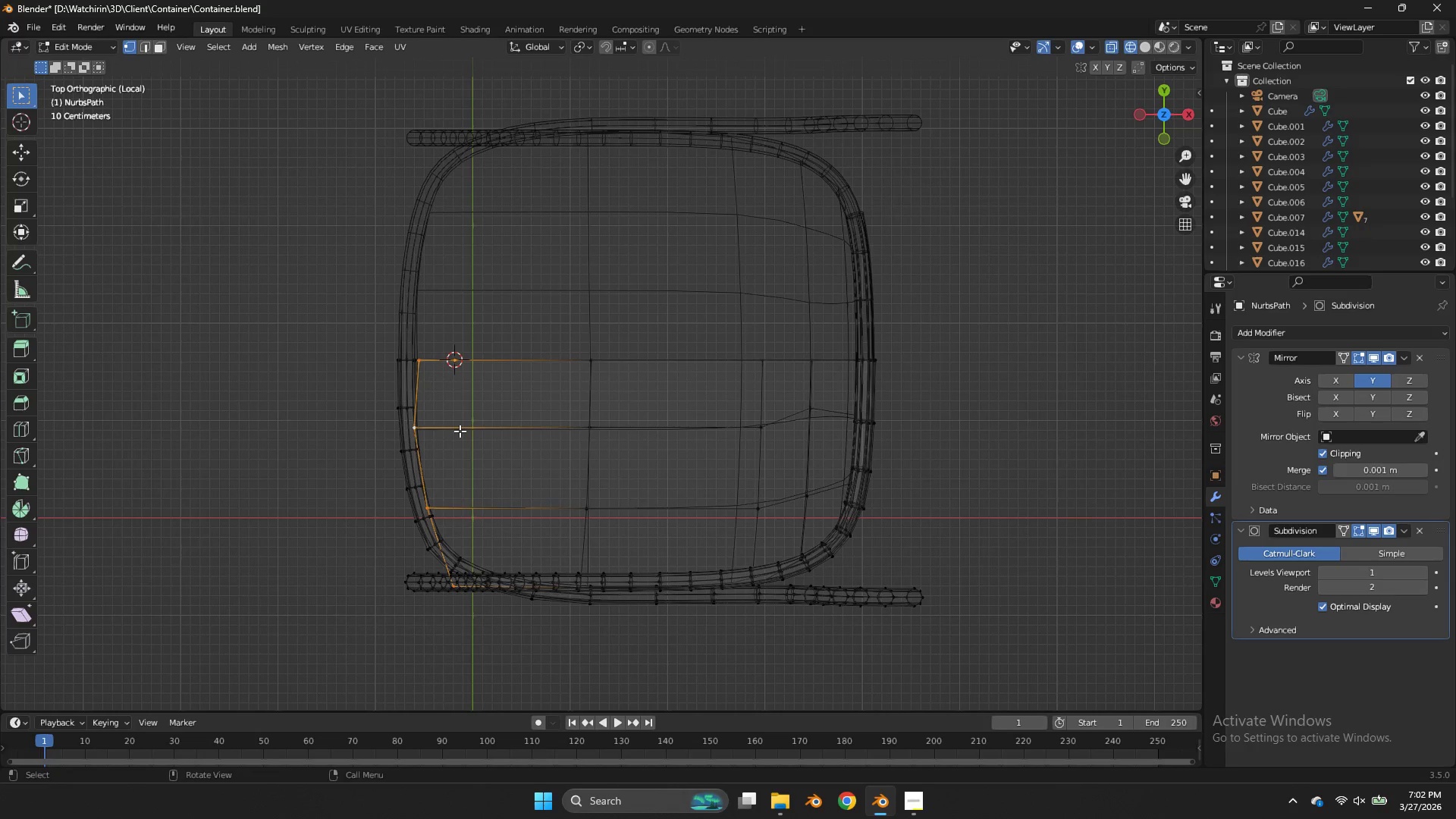 
type(ZGY)
 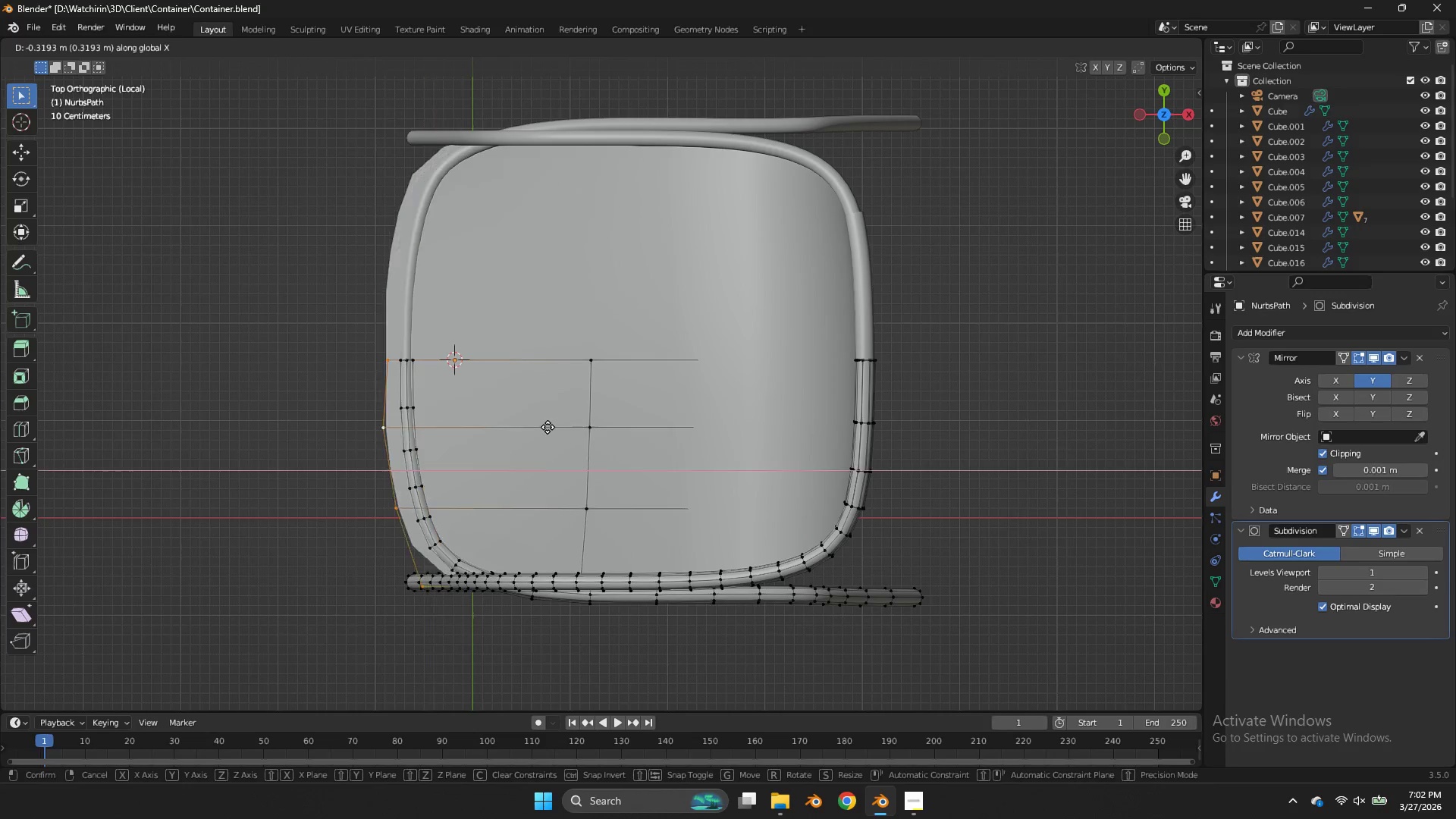 
key(X)
 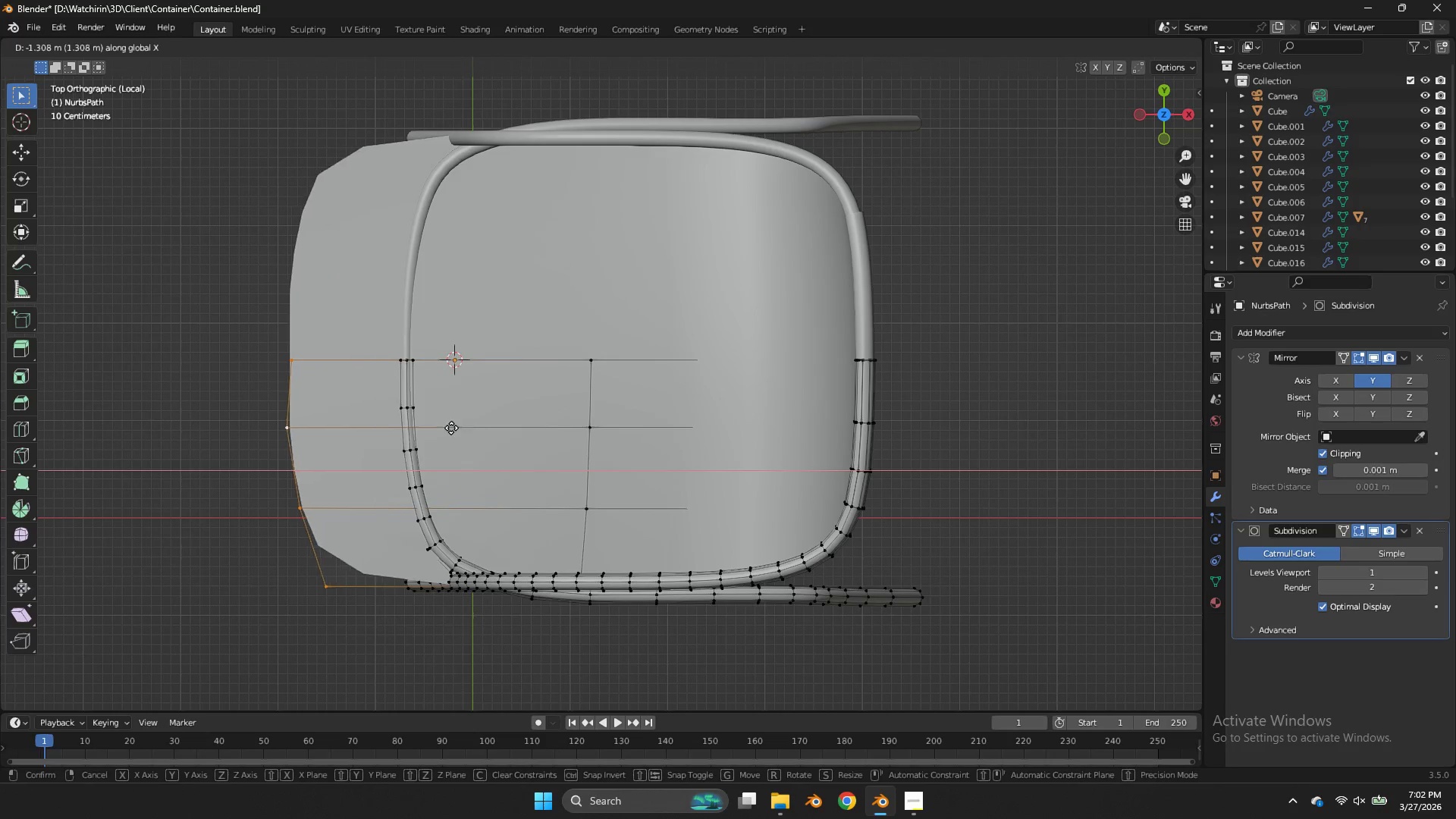 
left_click([426, 430])
 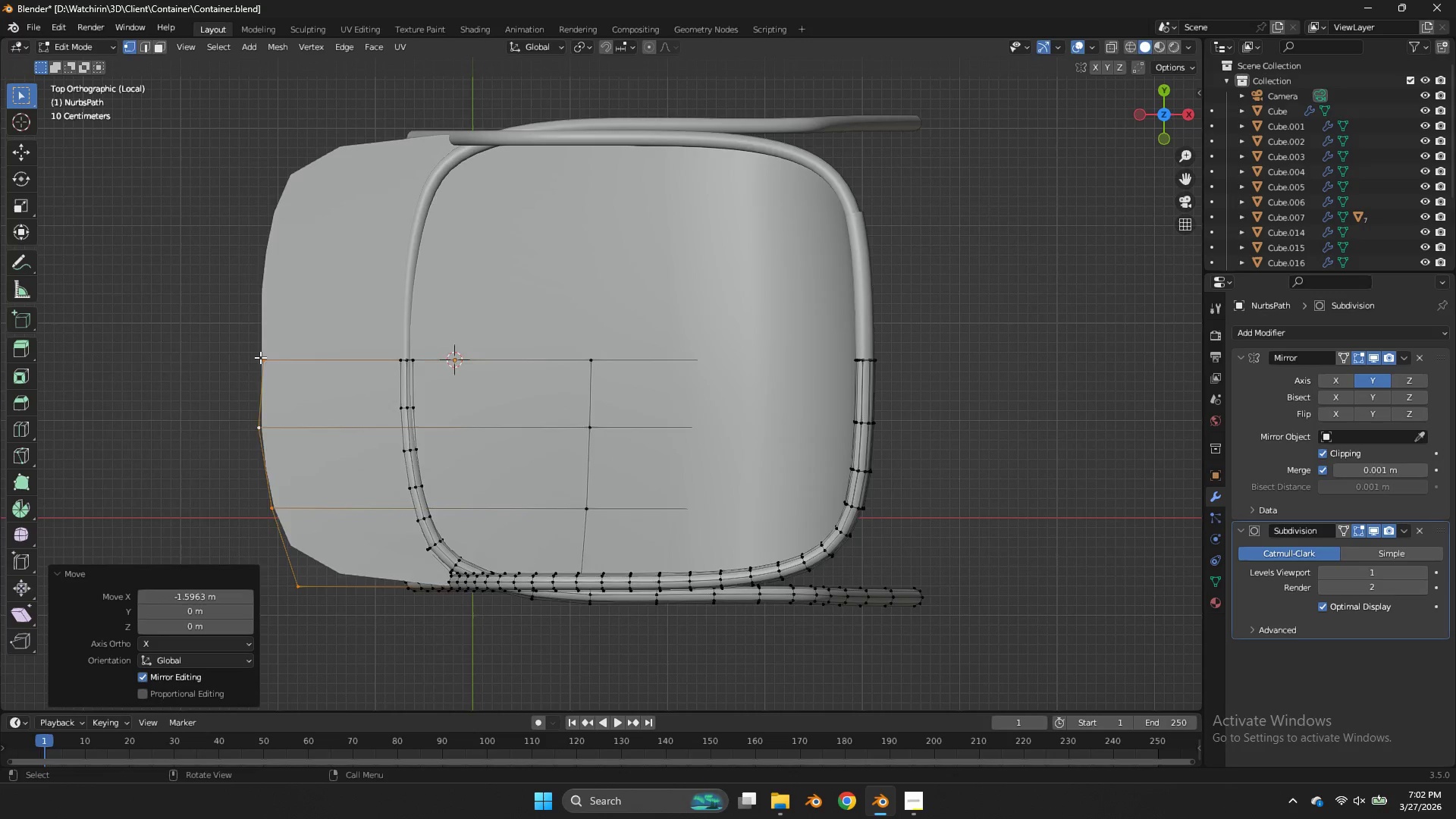 
type(ZGX)
 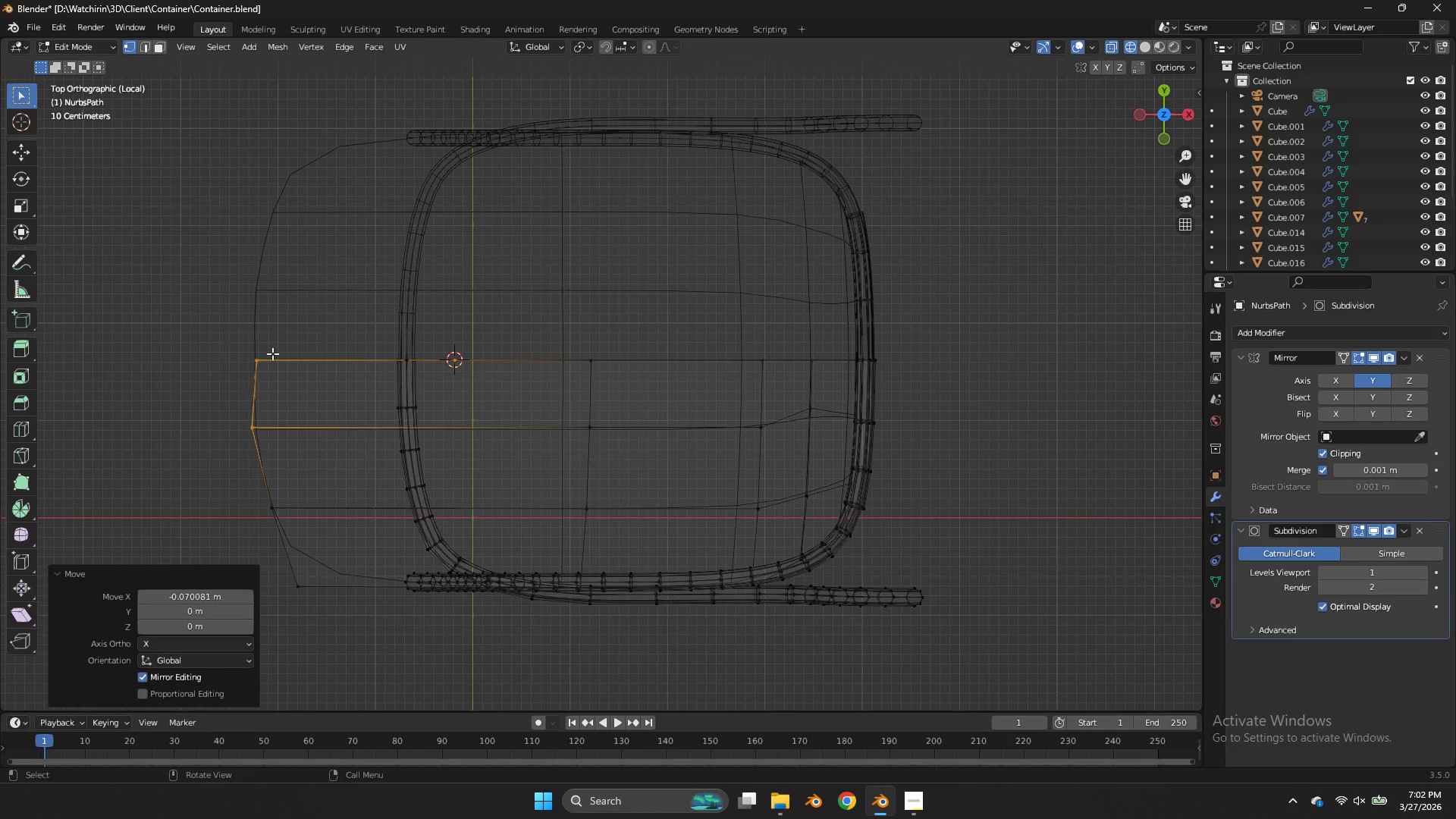 
left_click_drag(start_coordinate=[306, 340], to_coordinate=[209, 446])
 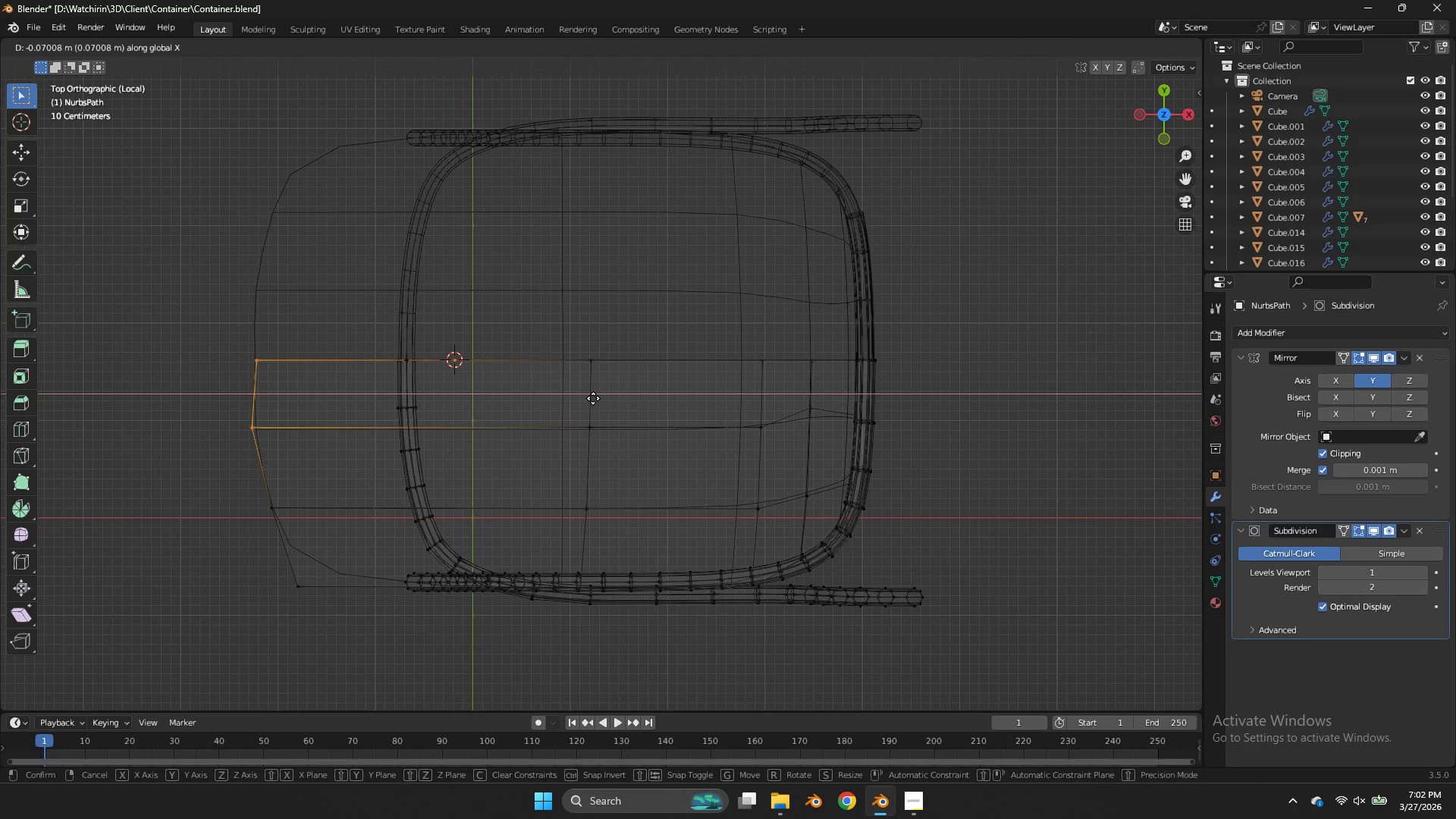 
left_click([593, 398])
 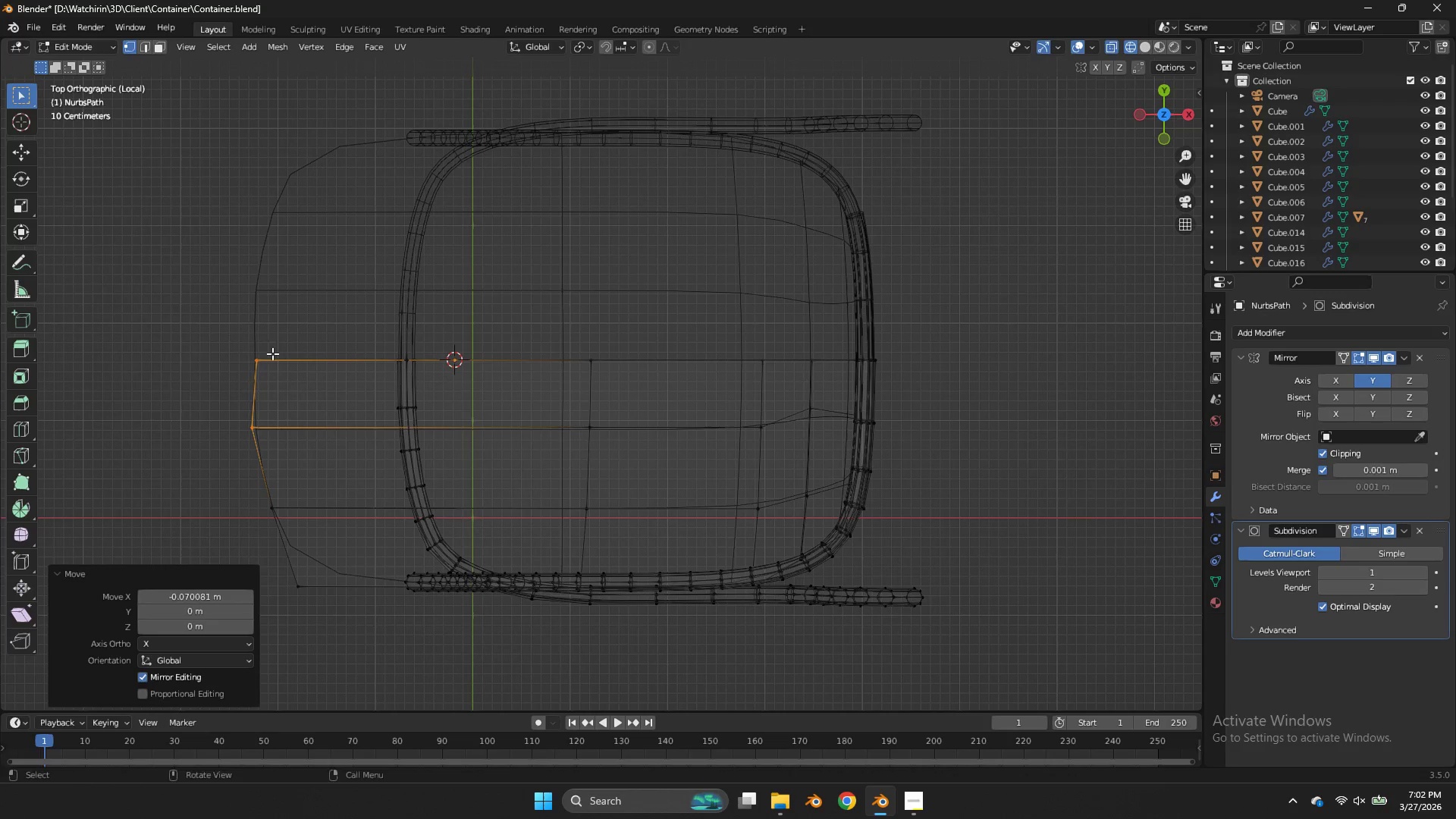 
left_click_drag(start_coordinate=[275, 353], to_coordinate=[207, 383])
 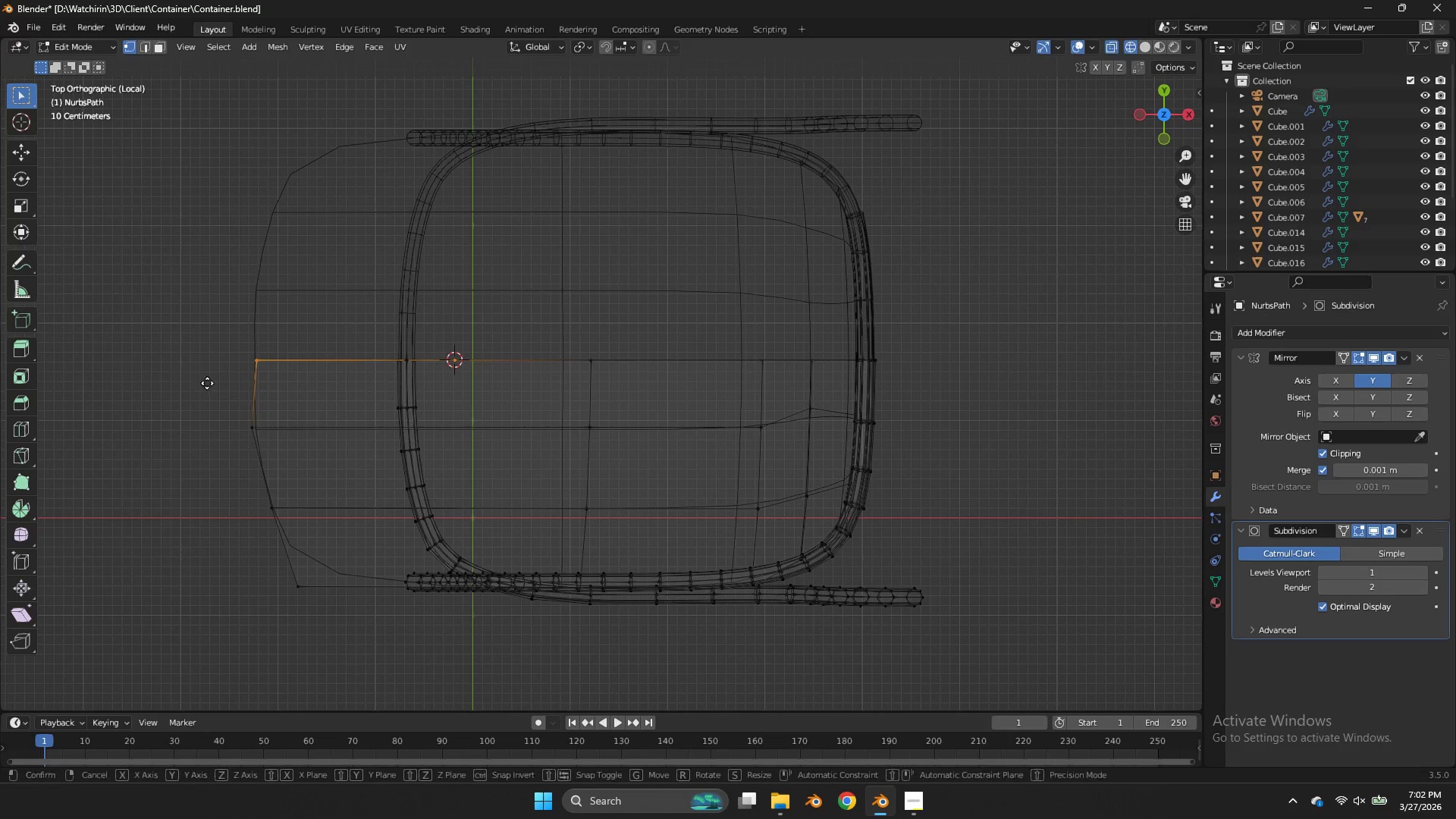 
type(GX)
 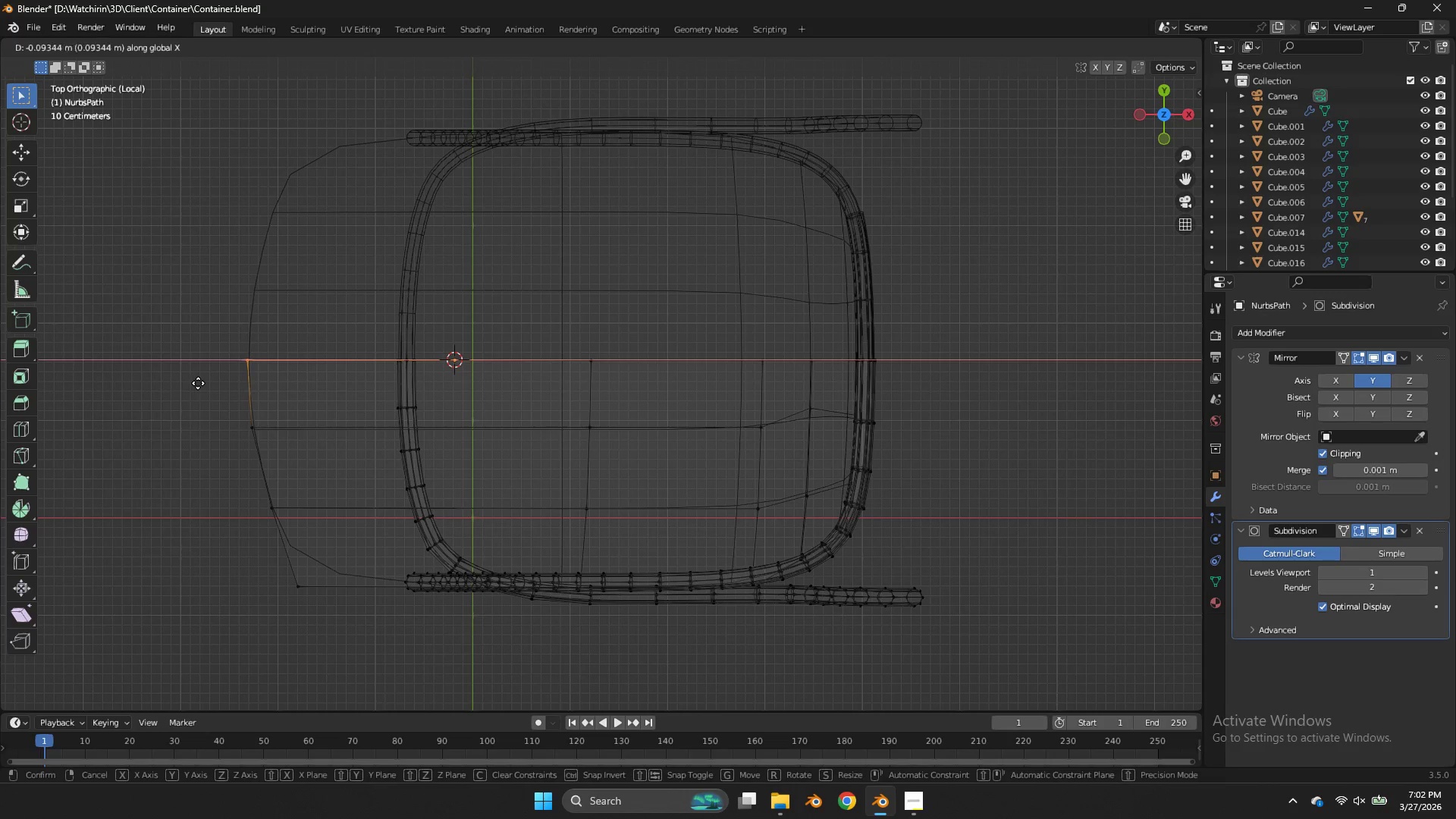 
left_click([198, 383])
 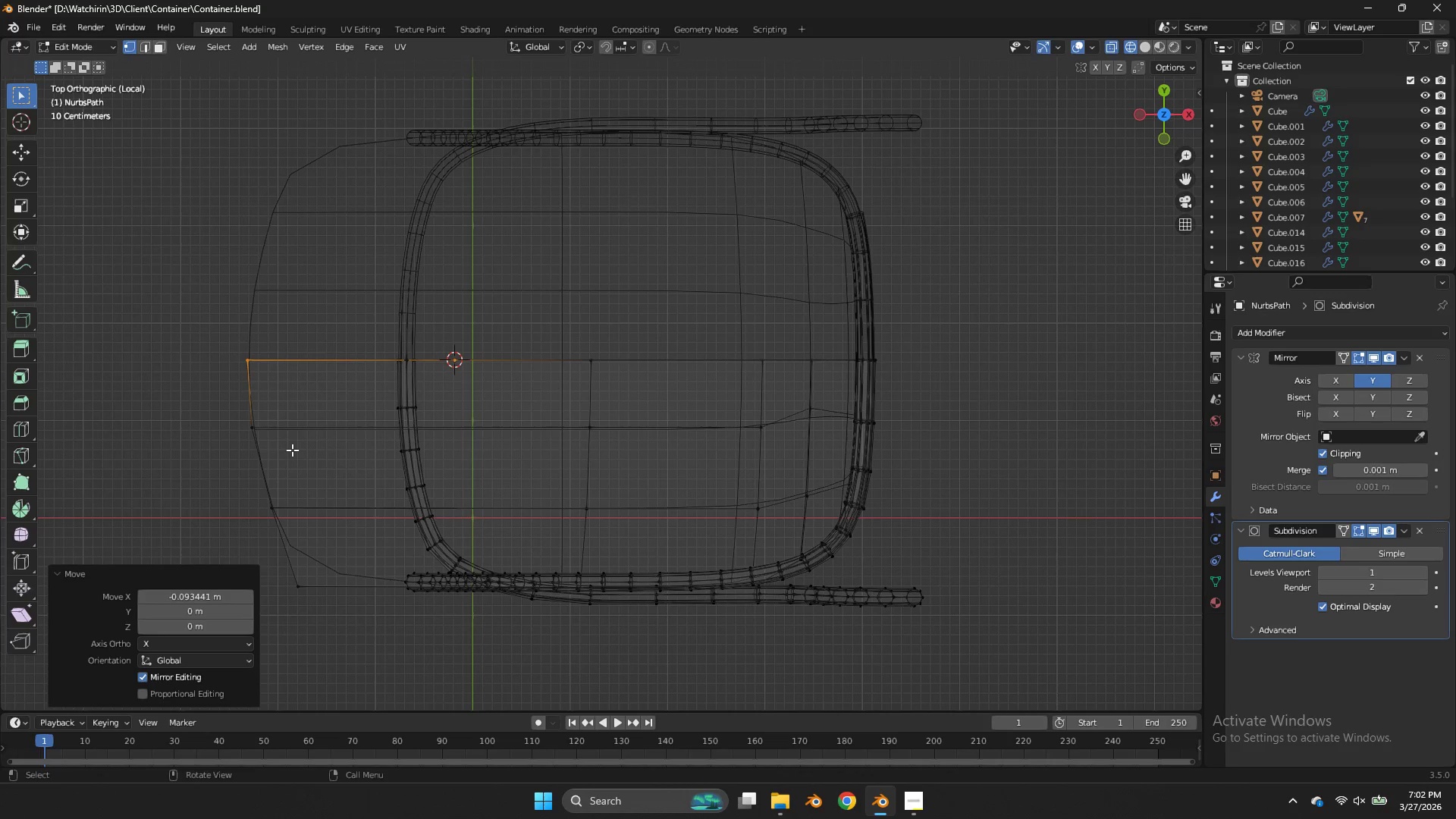 
hold_key(key=AltLeft, duration=1.09)
left_click([281, 450])
 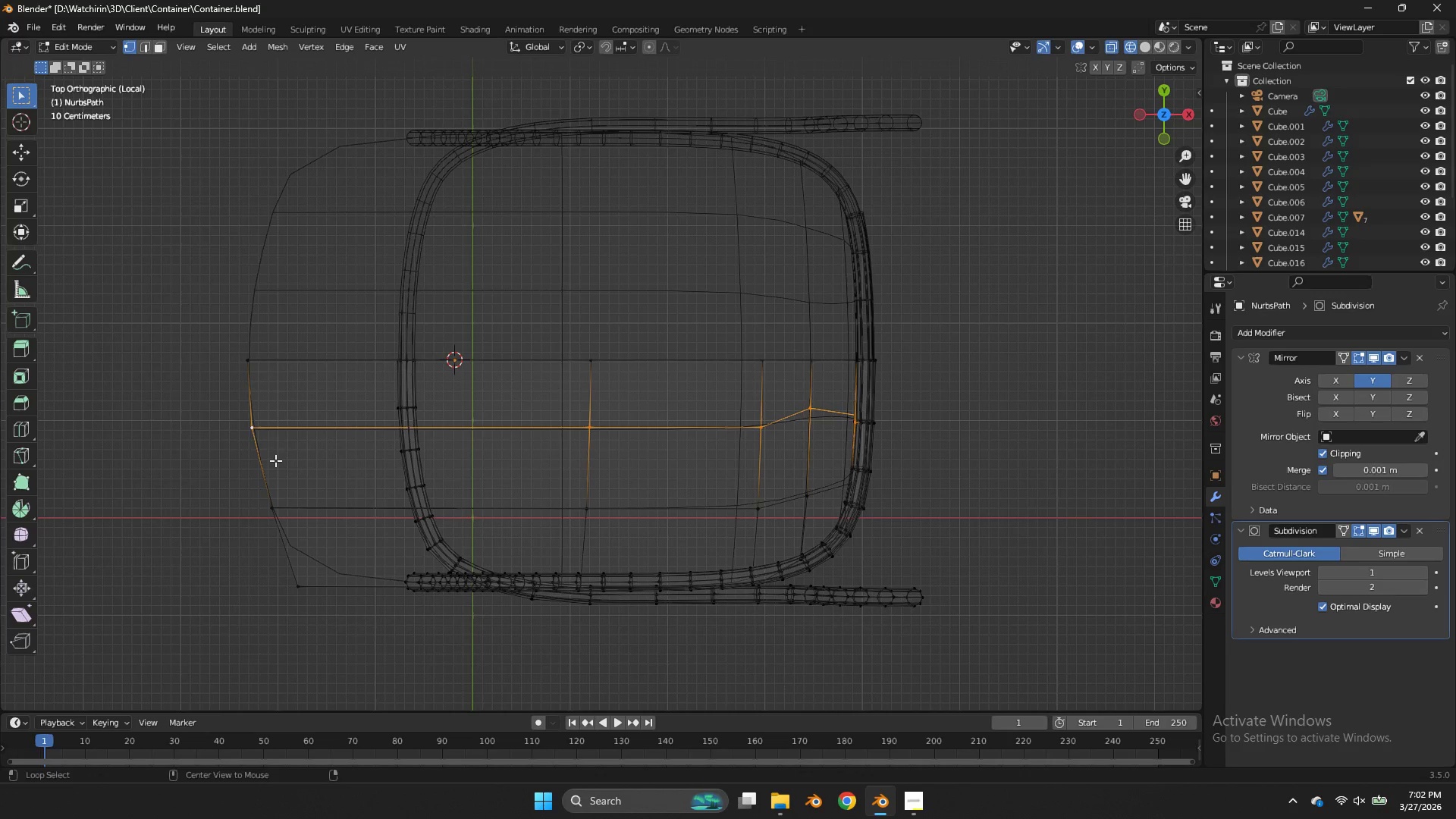 
left_click([274, 467])
 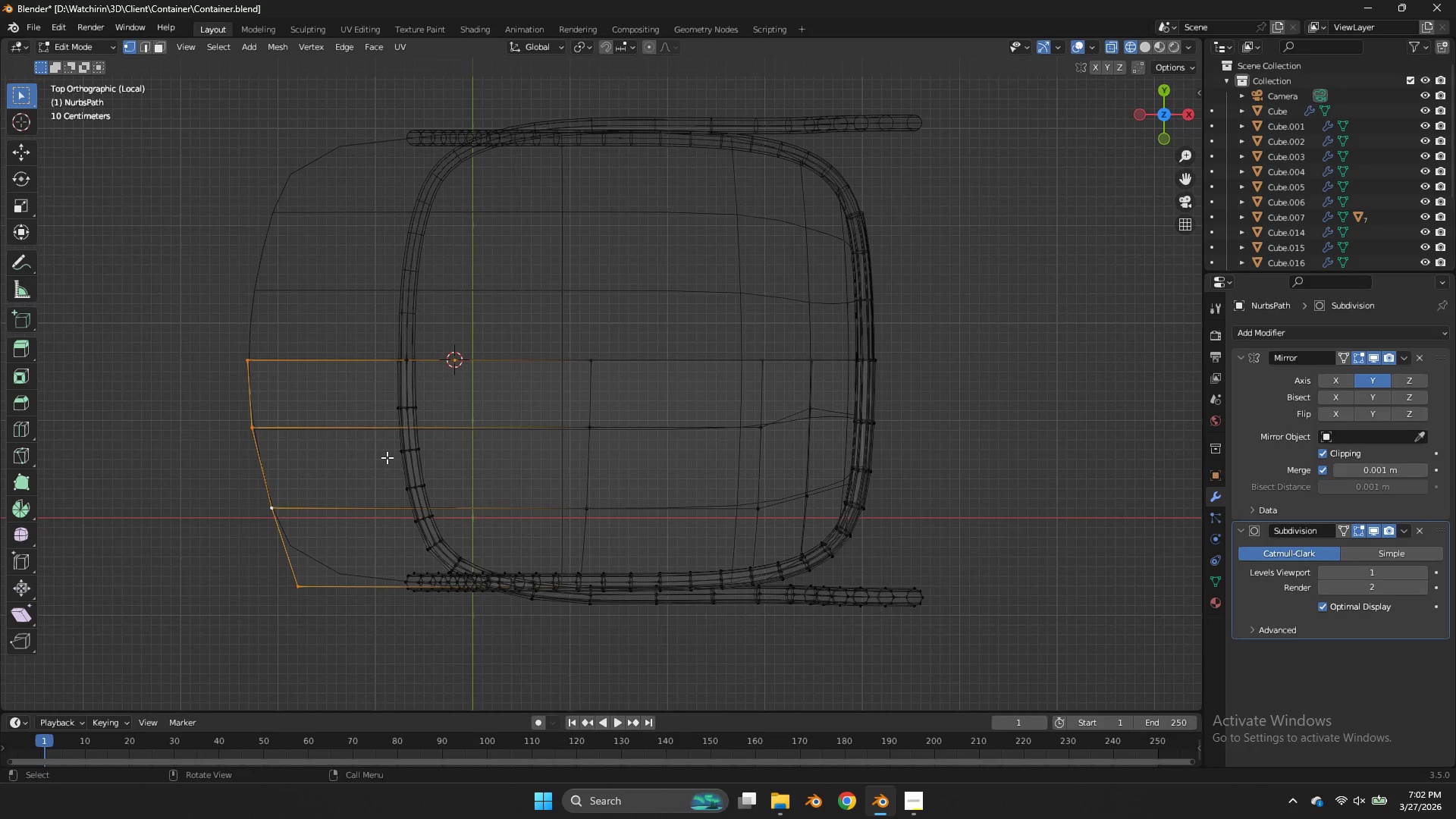 
type(GX)
 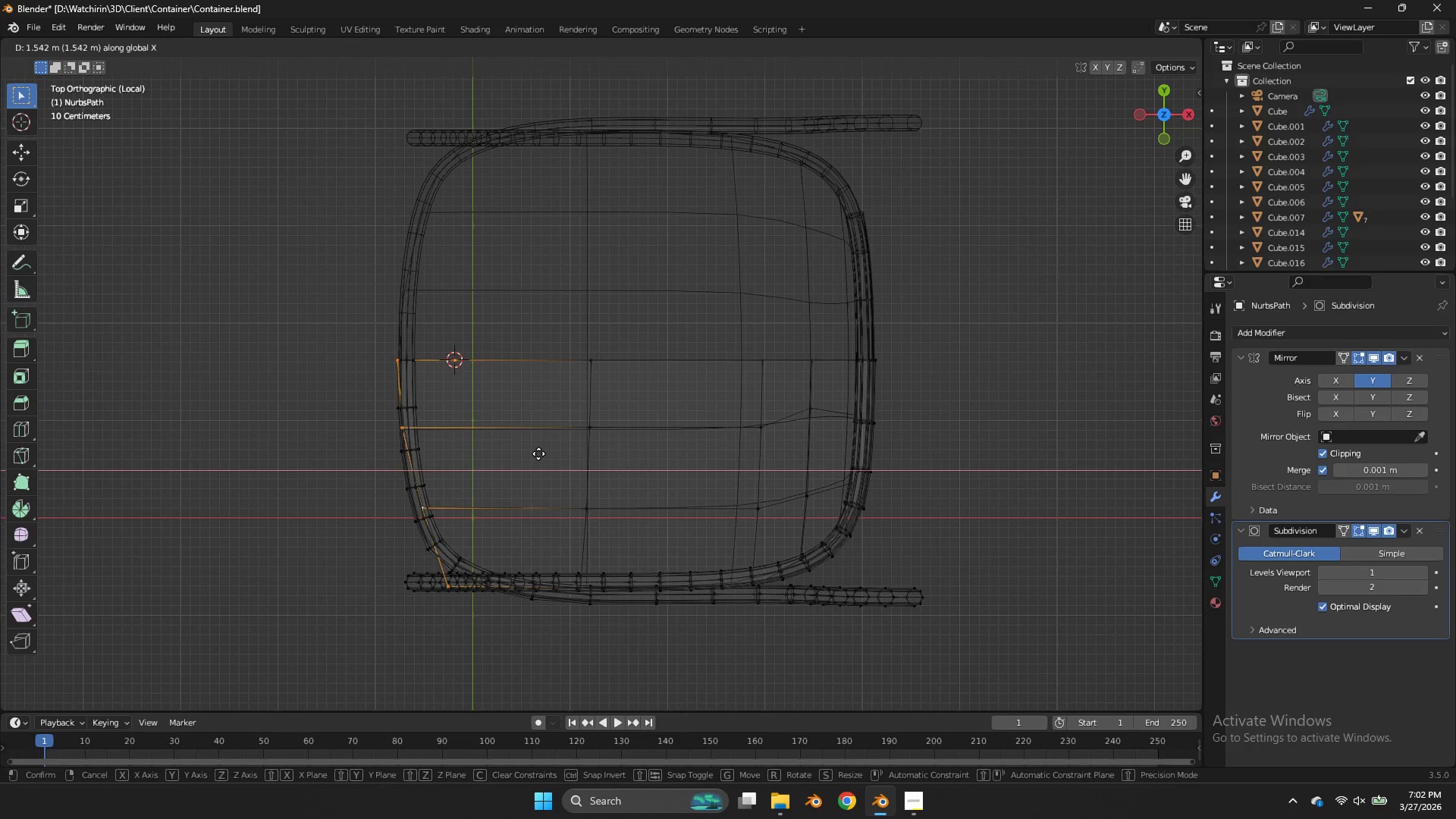 
hold_key(key=ShiftLeft, duration=0.52)
left_click([544, 453])
 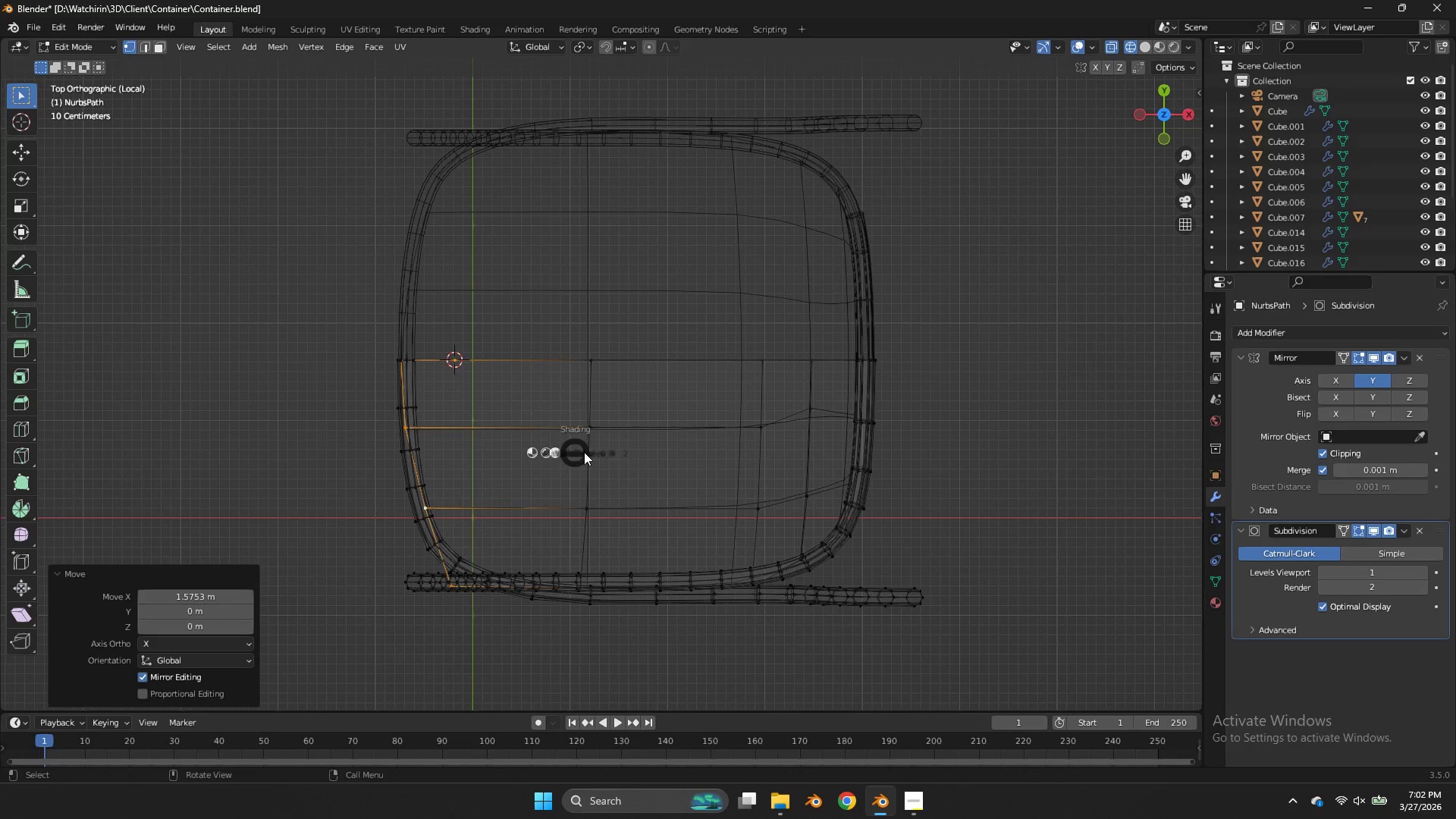 
key(Z)
 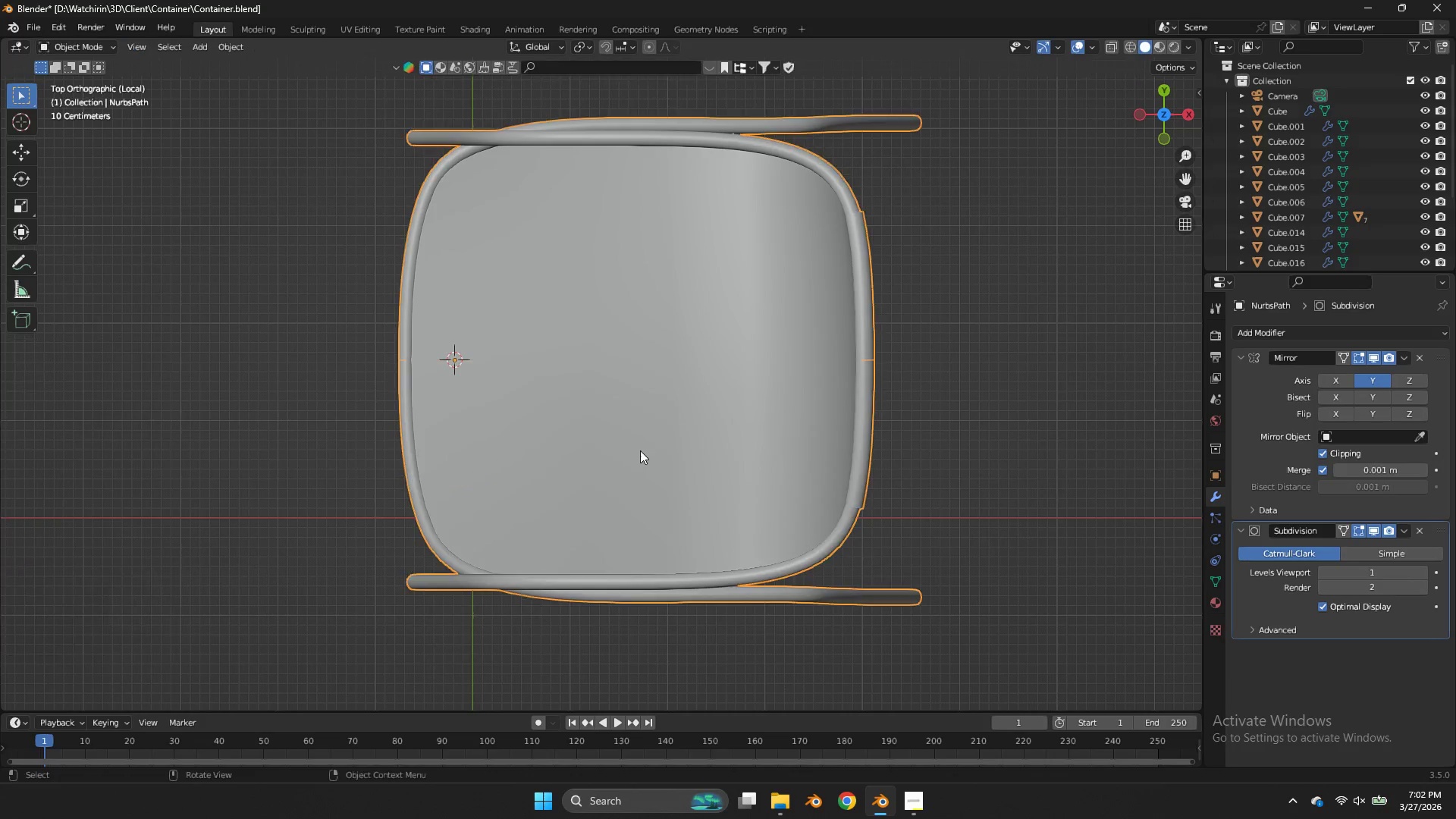 
key(Tab)
 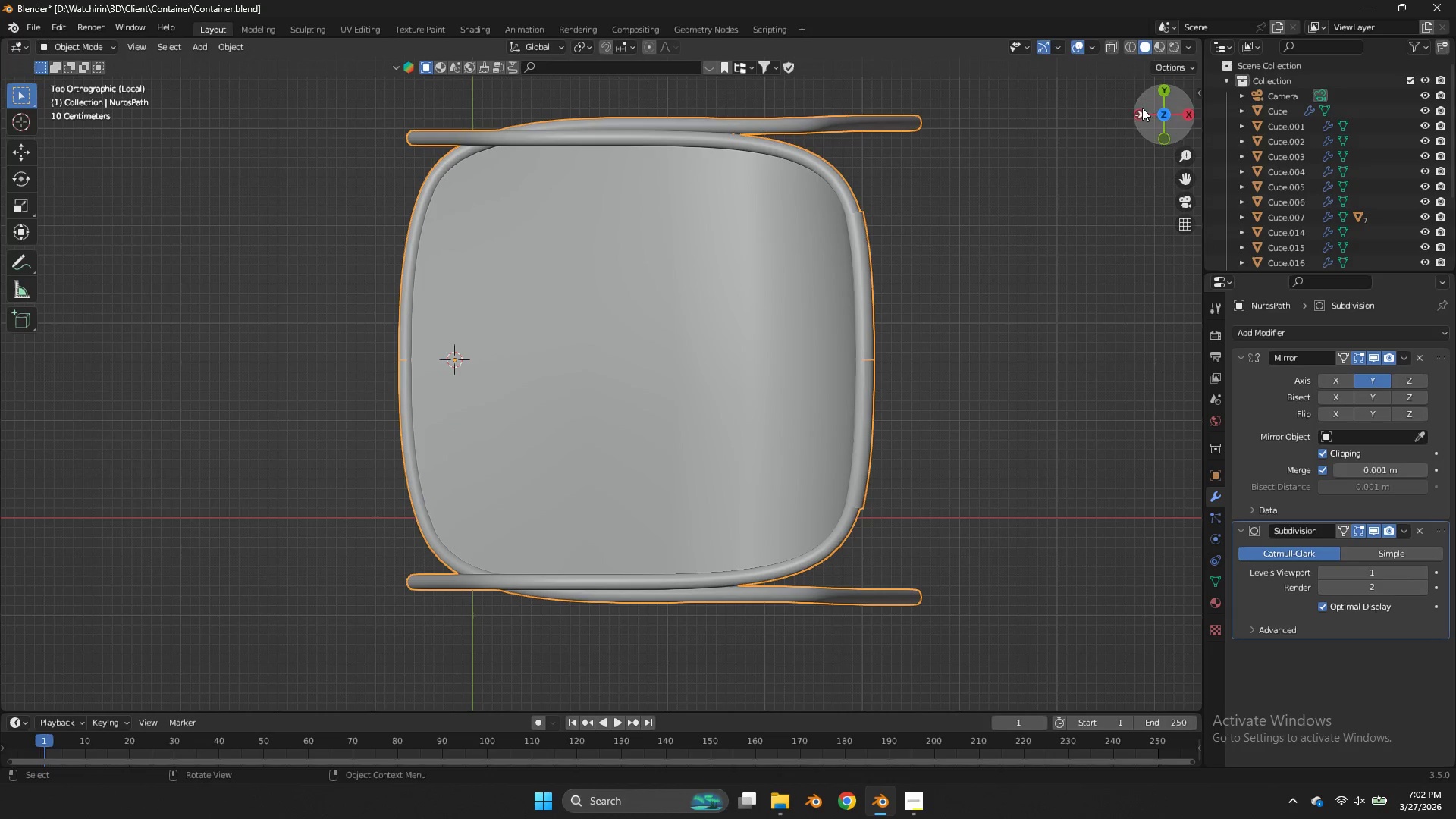 
left_click_drag(start_coordinate=[1155, 108], to_coordinate=[145, 671])
 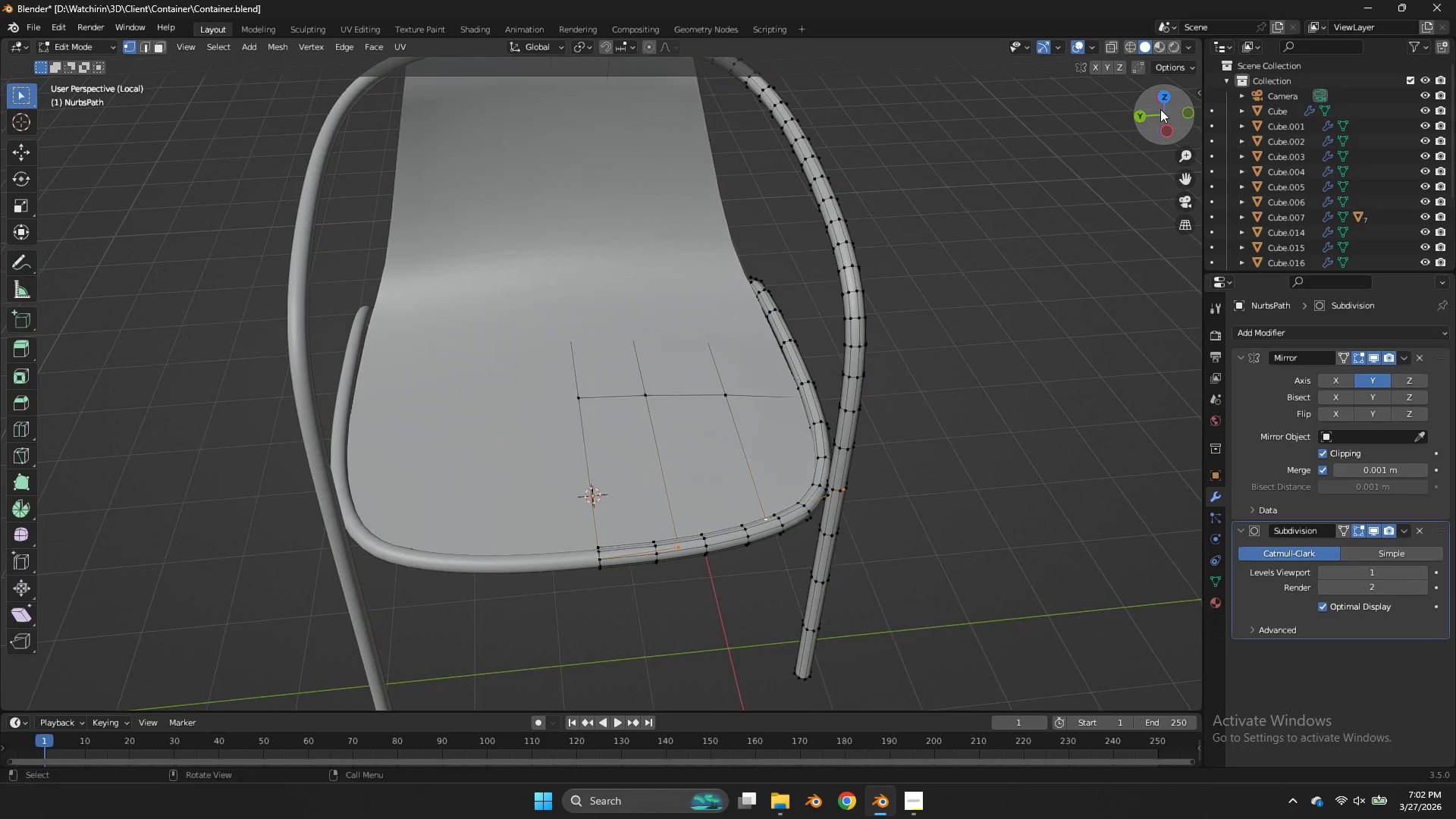 
key(Tab)
 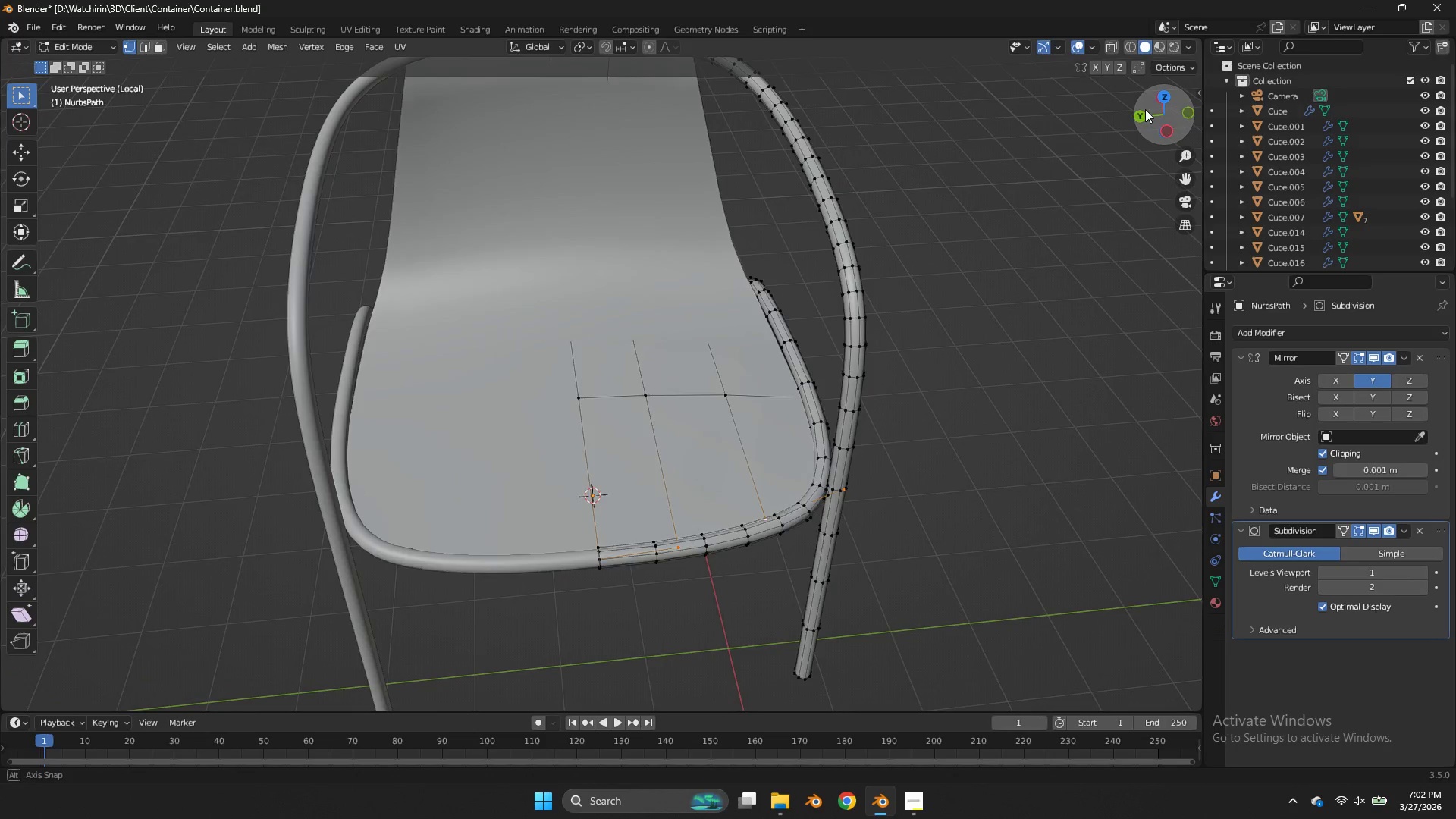 
left_click_drag(start_coordinate=[1160, 109], to_coordinate=[989, 97])
 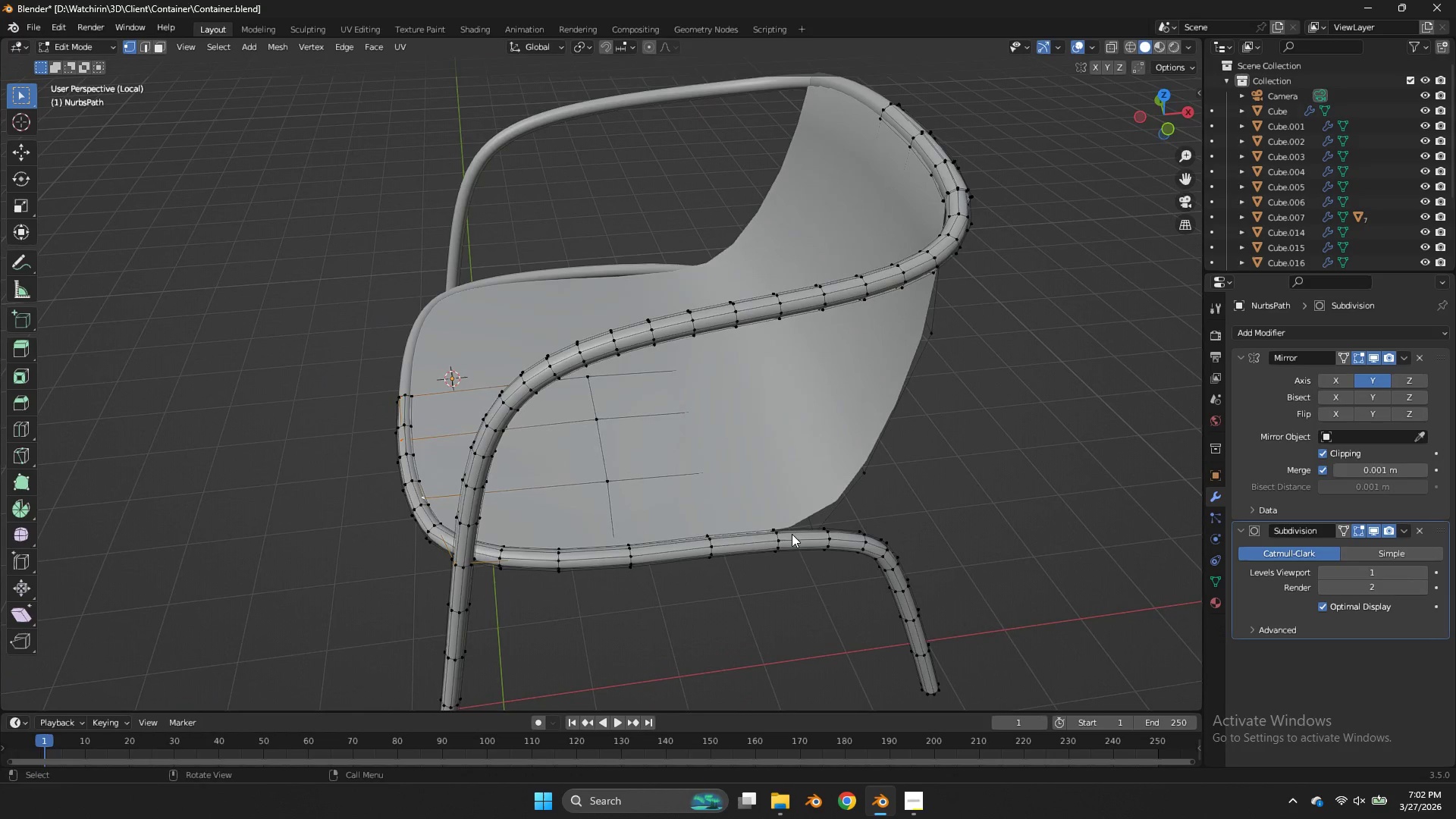 
hold_key(key=AltLeft, duration=1.36)
hold_key(key=ShiftLeft, duration=0.81)
left_click([780, 534])
 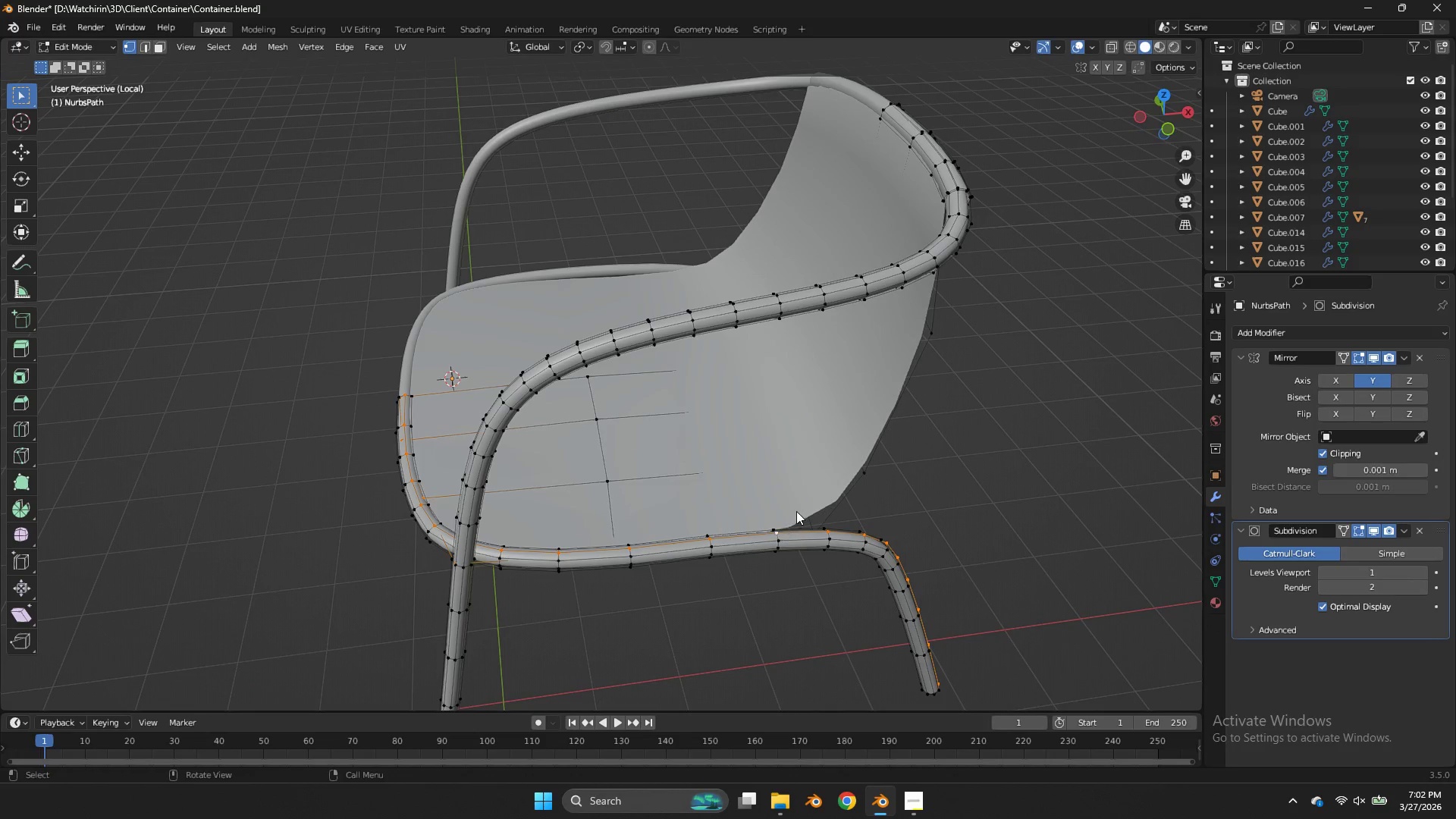 
key(Z)
 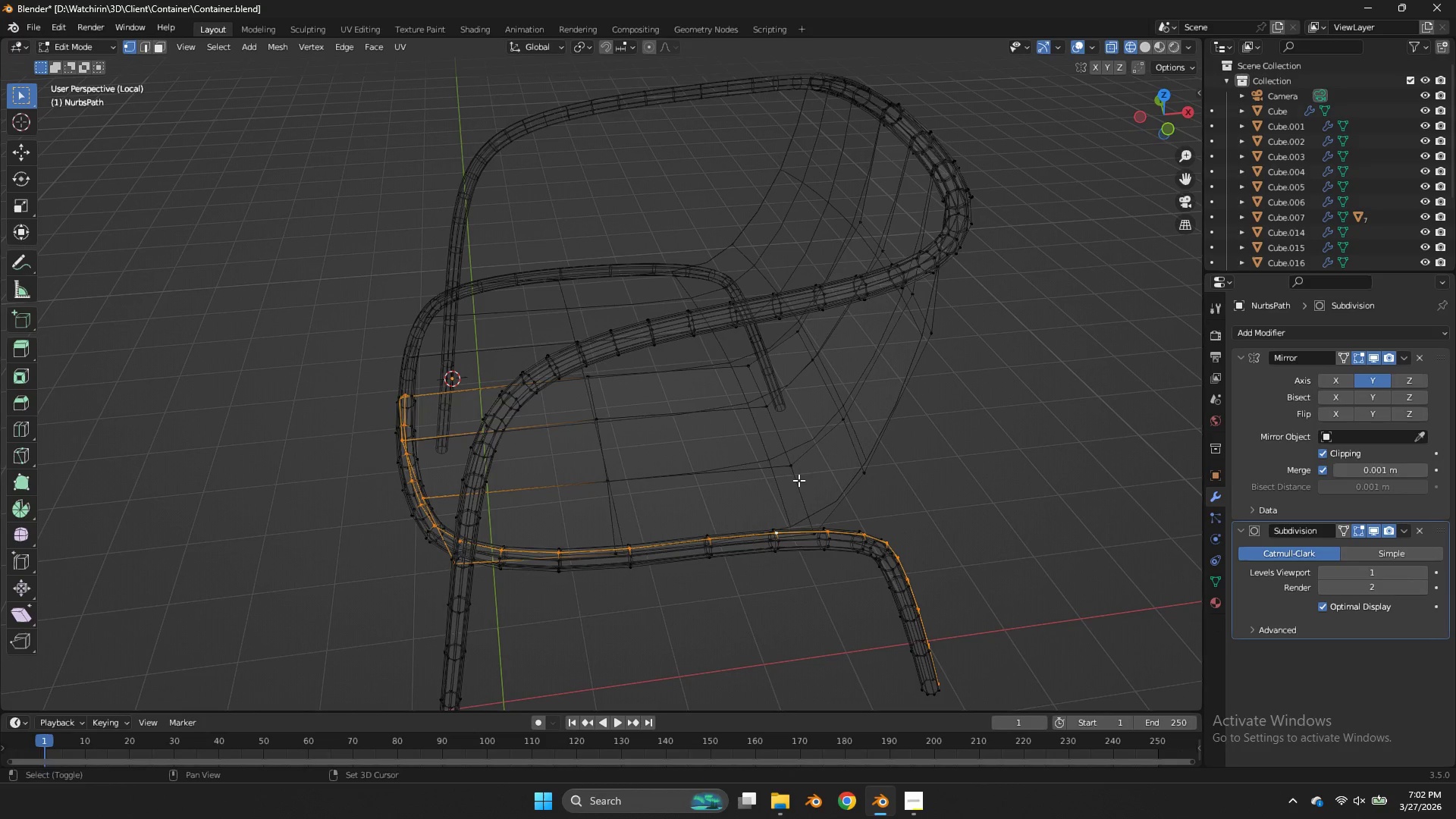 
hold_key(key=ShiftLeft, duration=0.86)
left_click_drag(start_coordinate=[802, 482], to_coordinate=[585, 598])
 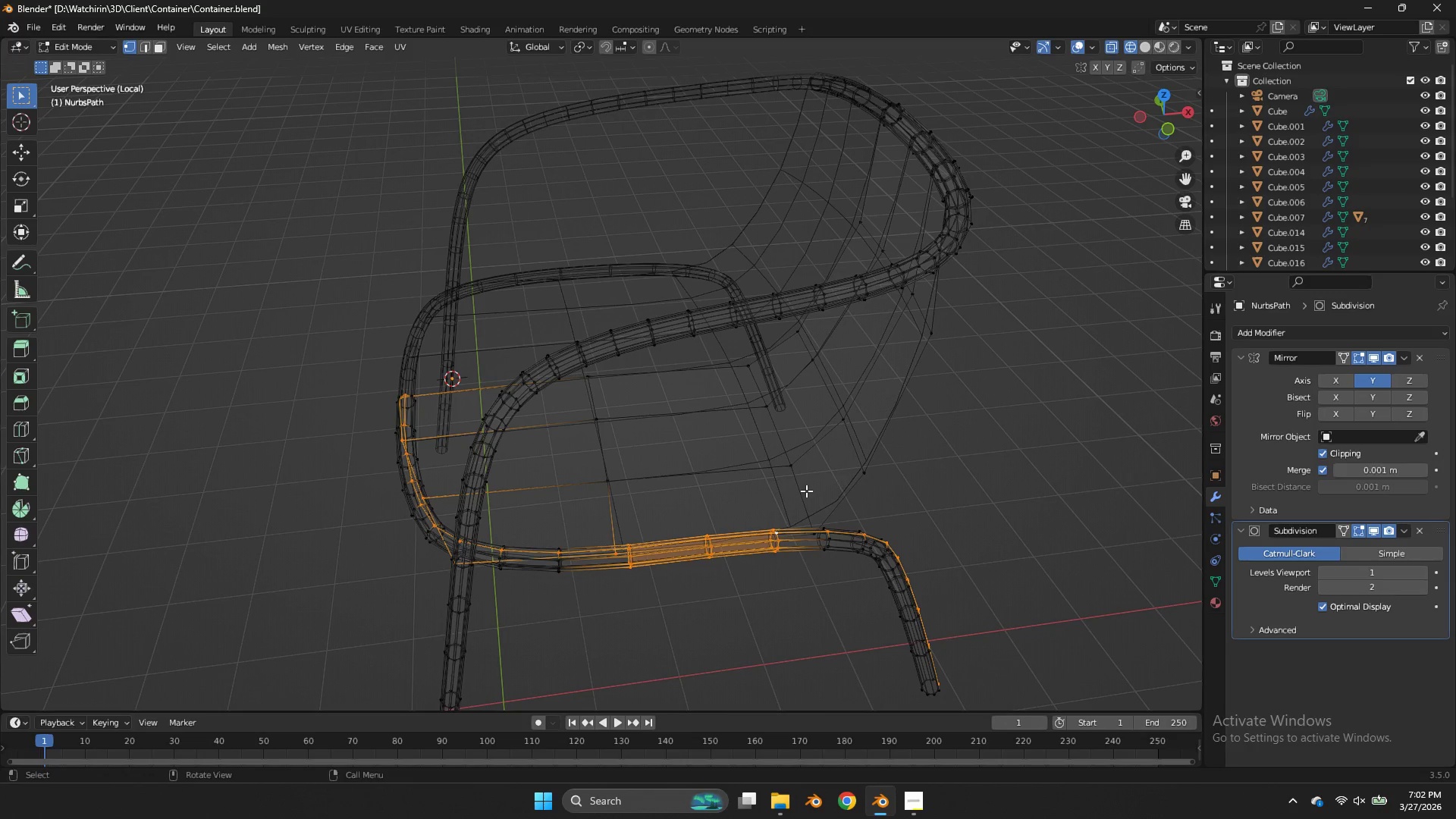 
left_click_drag(start_coordinate=[807, 490], to_coordinate=[692, 583])
 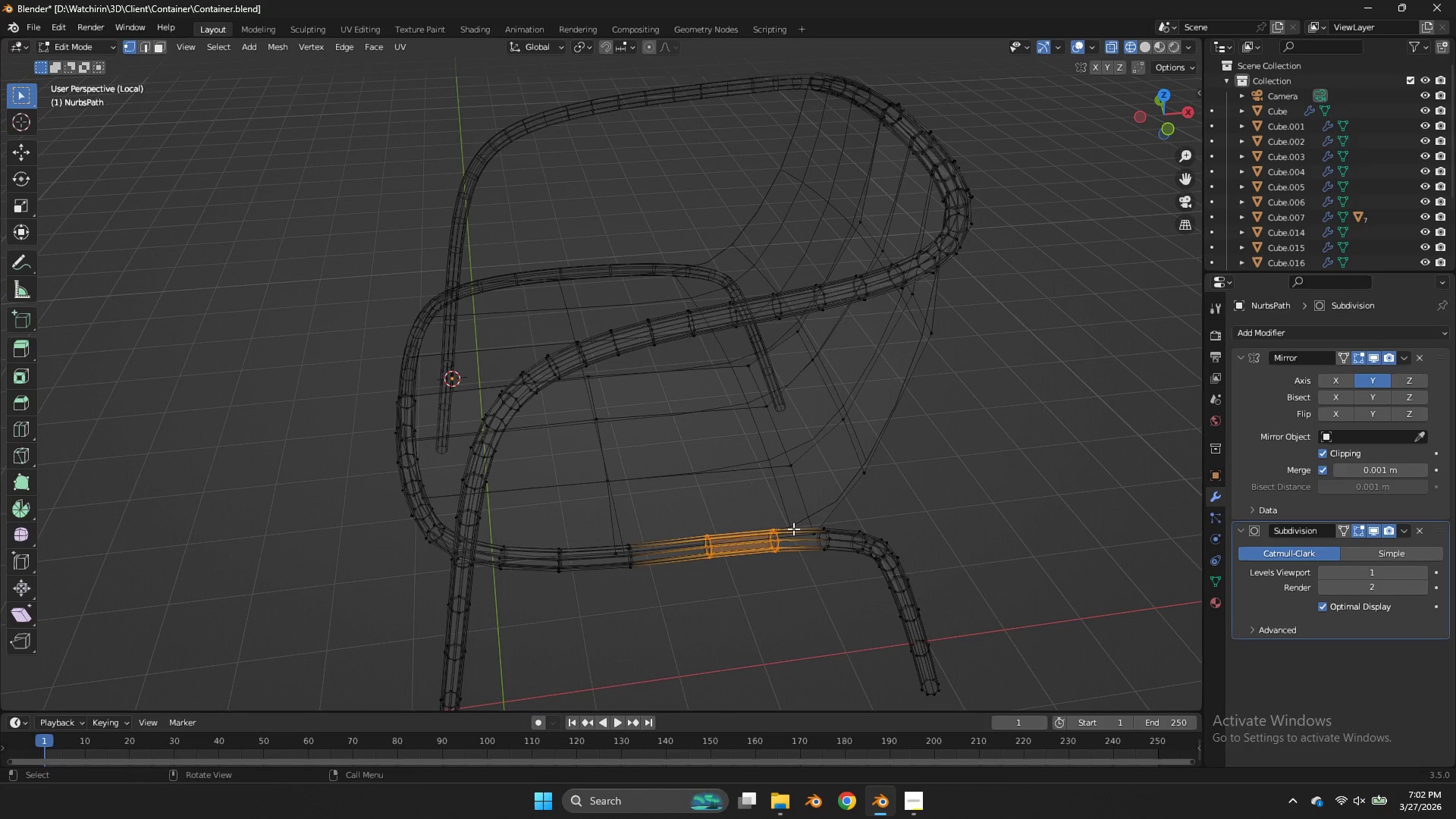 
left_click([793, 529])
 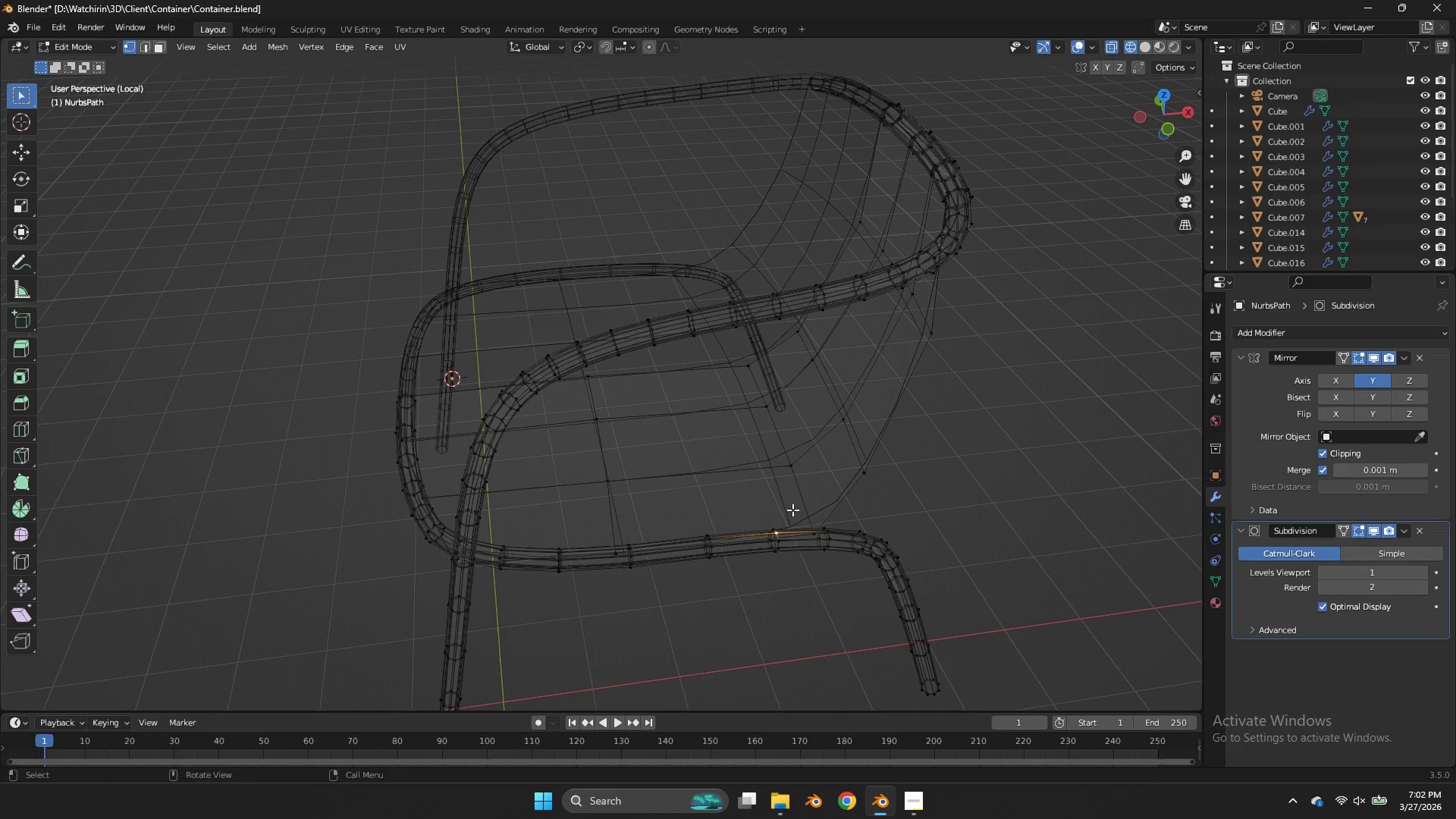 
left_click_drag(start_coordinate=[792, 508], to_coordinate=[505, 614])
 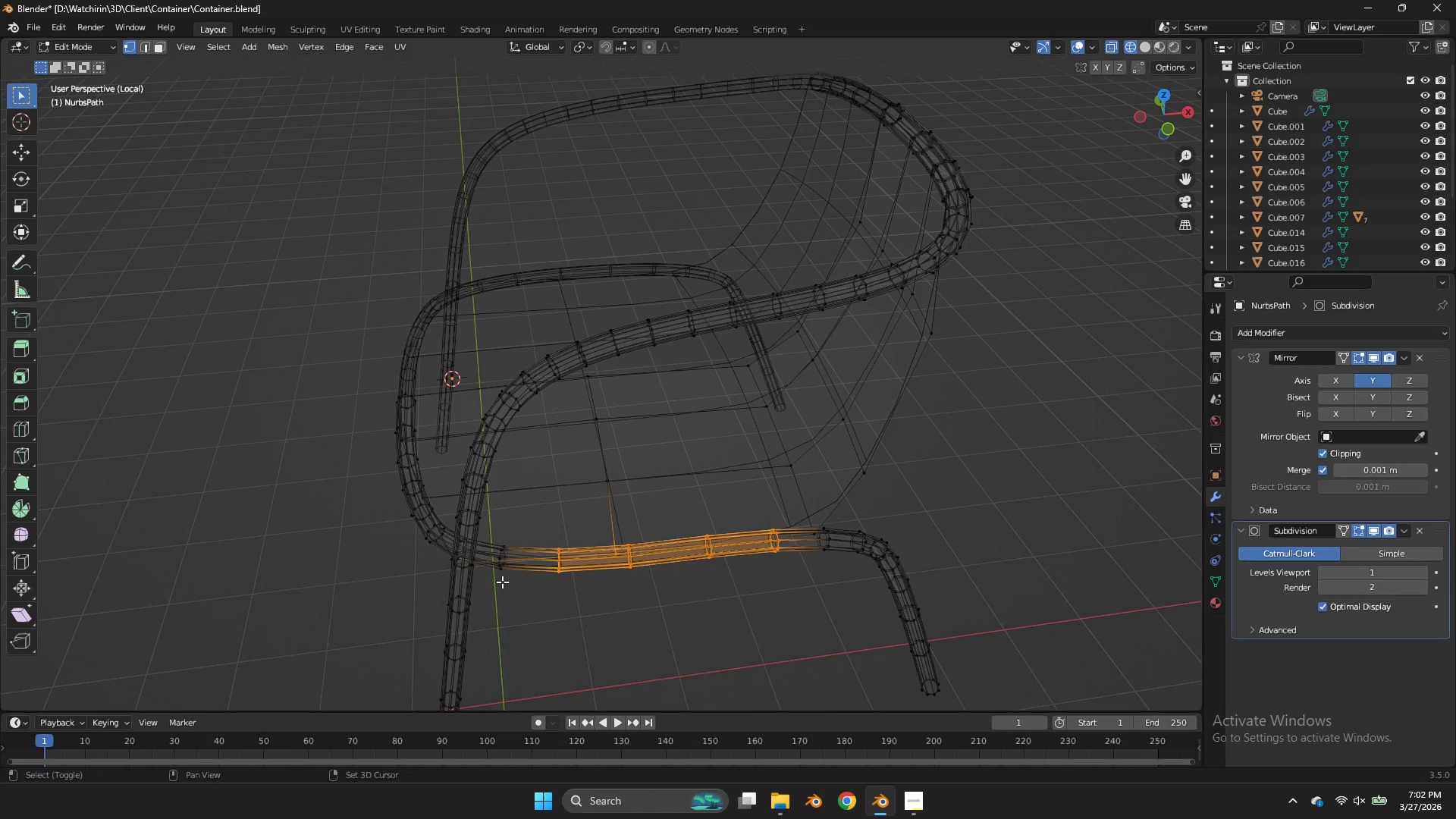 
hold_key(key=ShiftLeft, duration=1.69)
left_click_drag(start_coordinate=[435, 369], to_coordinate=[318, 497])
 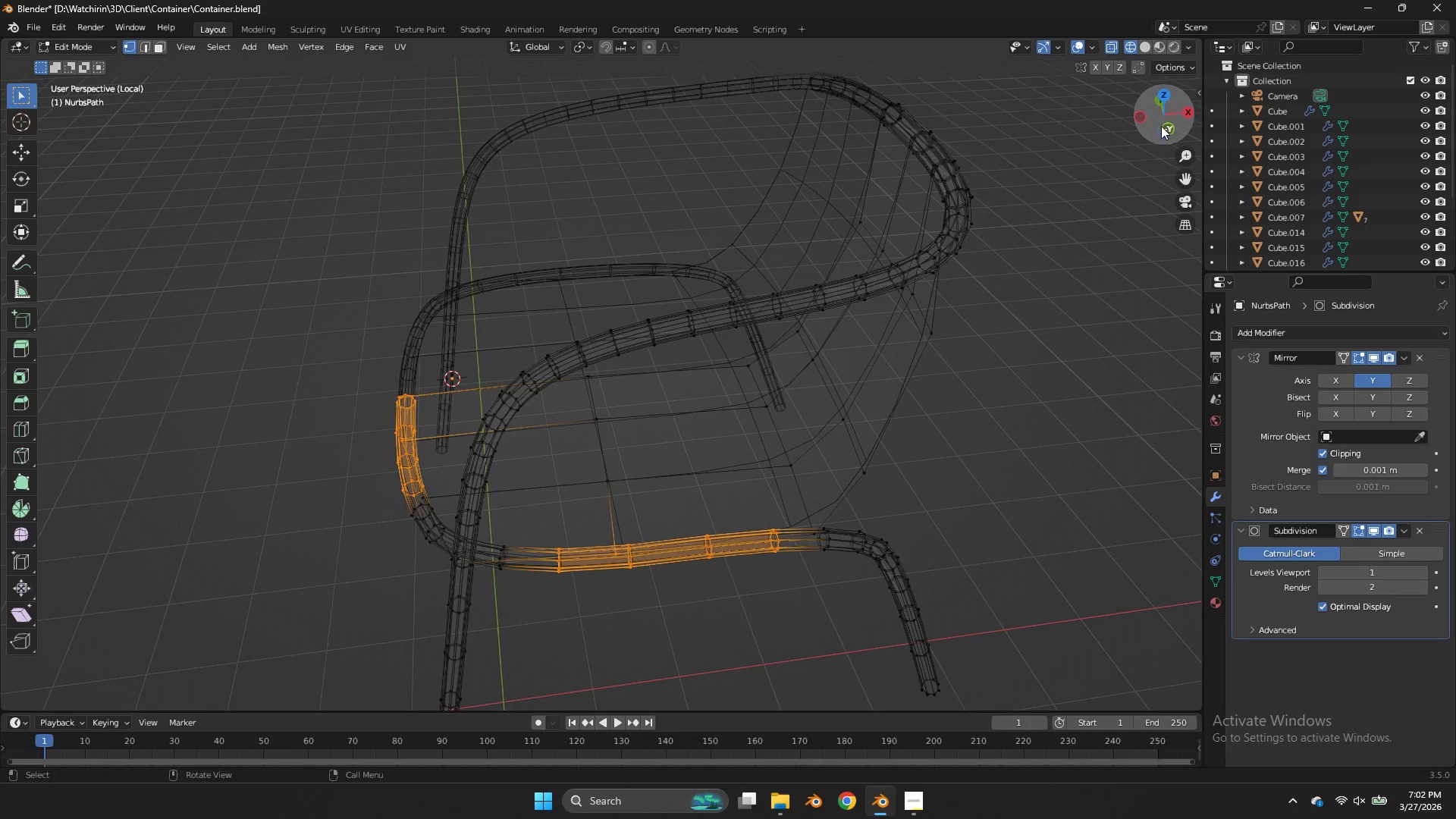 
left_click_drag(start_coordinate=[1163, 124], to_coordinate=[47, 124])
 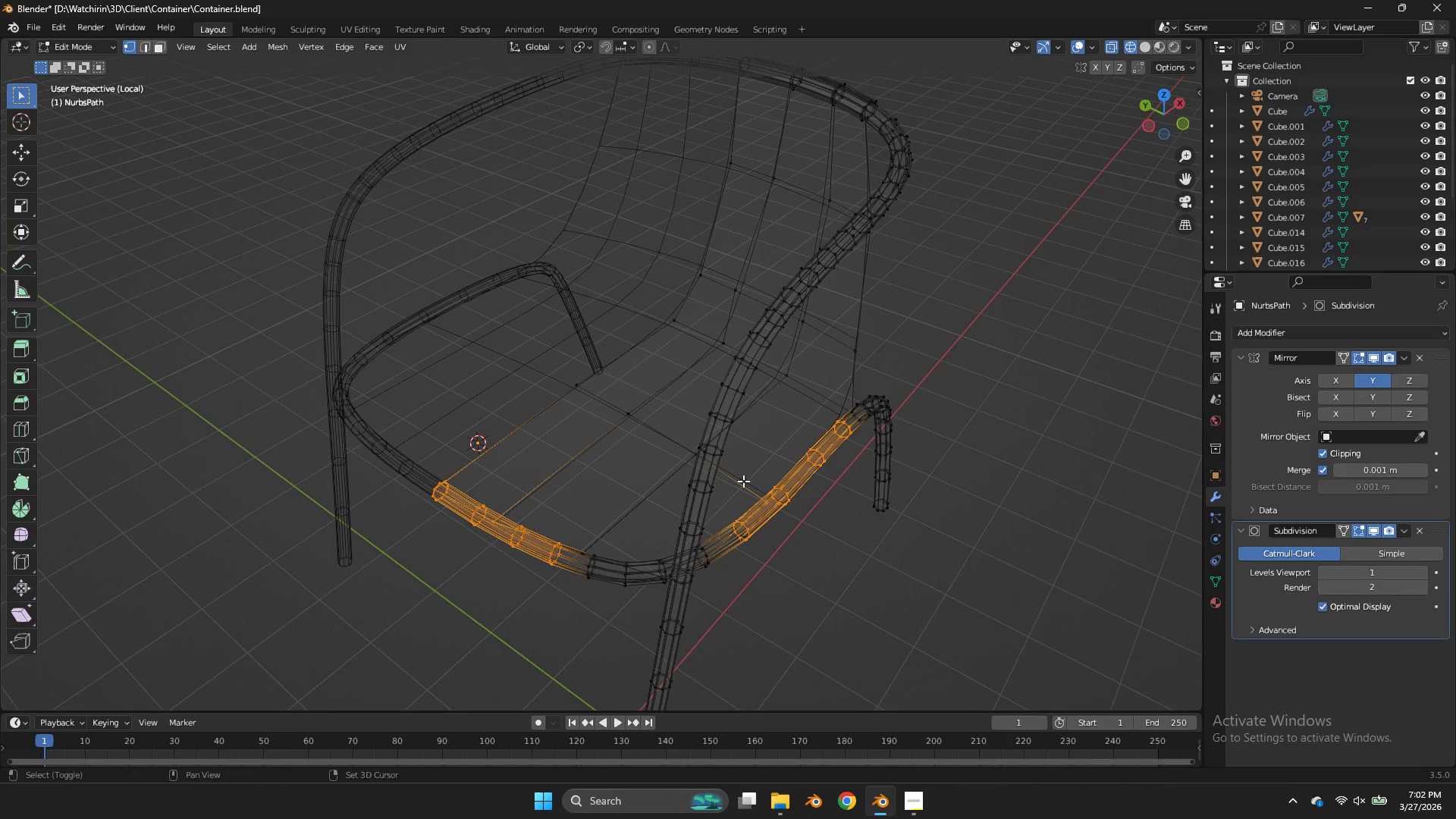 
hold_key(key=ShiftLeft, duration=3.61)
left_click_drag(start_coordinate=[656, 522], to_coordinate=[502, 638])
 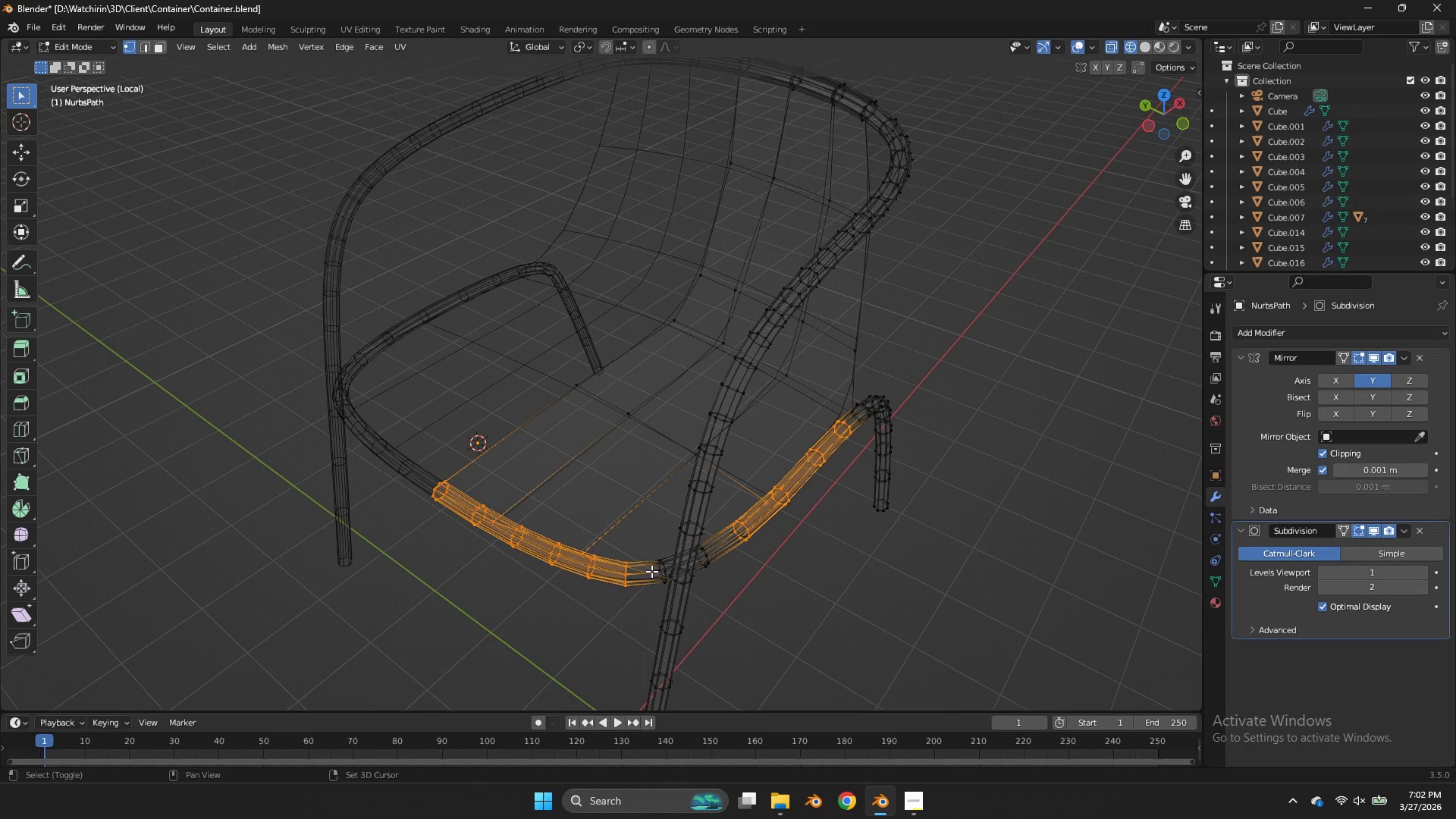 
hold_key(key=AltLeft, duration=2.2)
left_click([659, 566])
 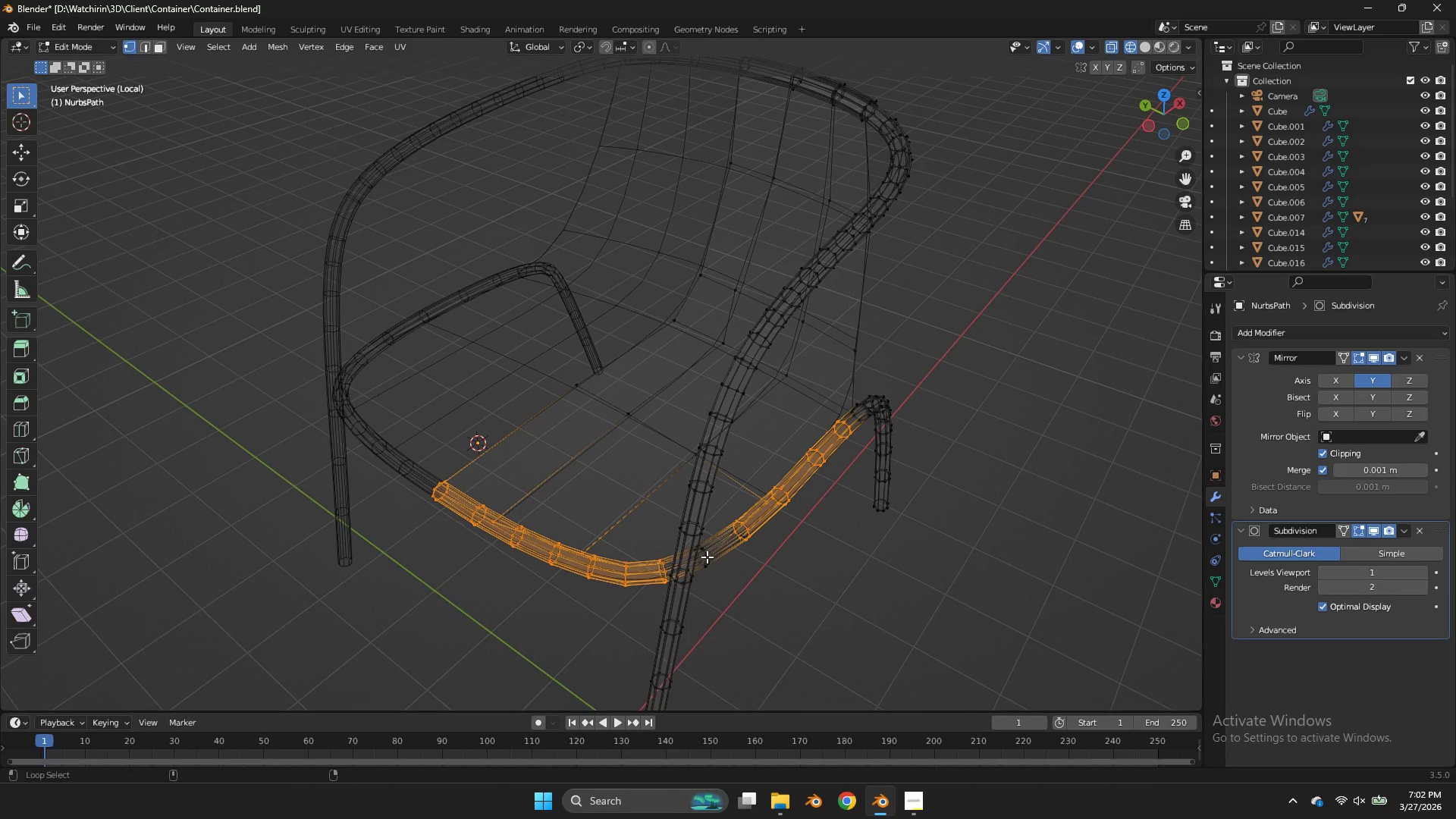 
left_click([707, 554])
 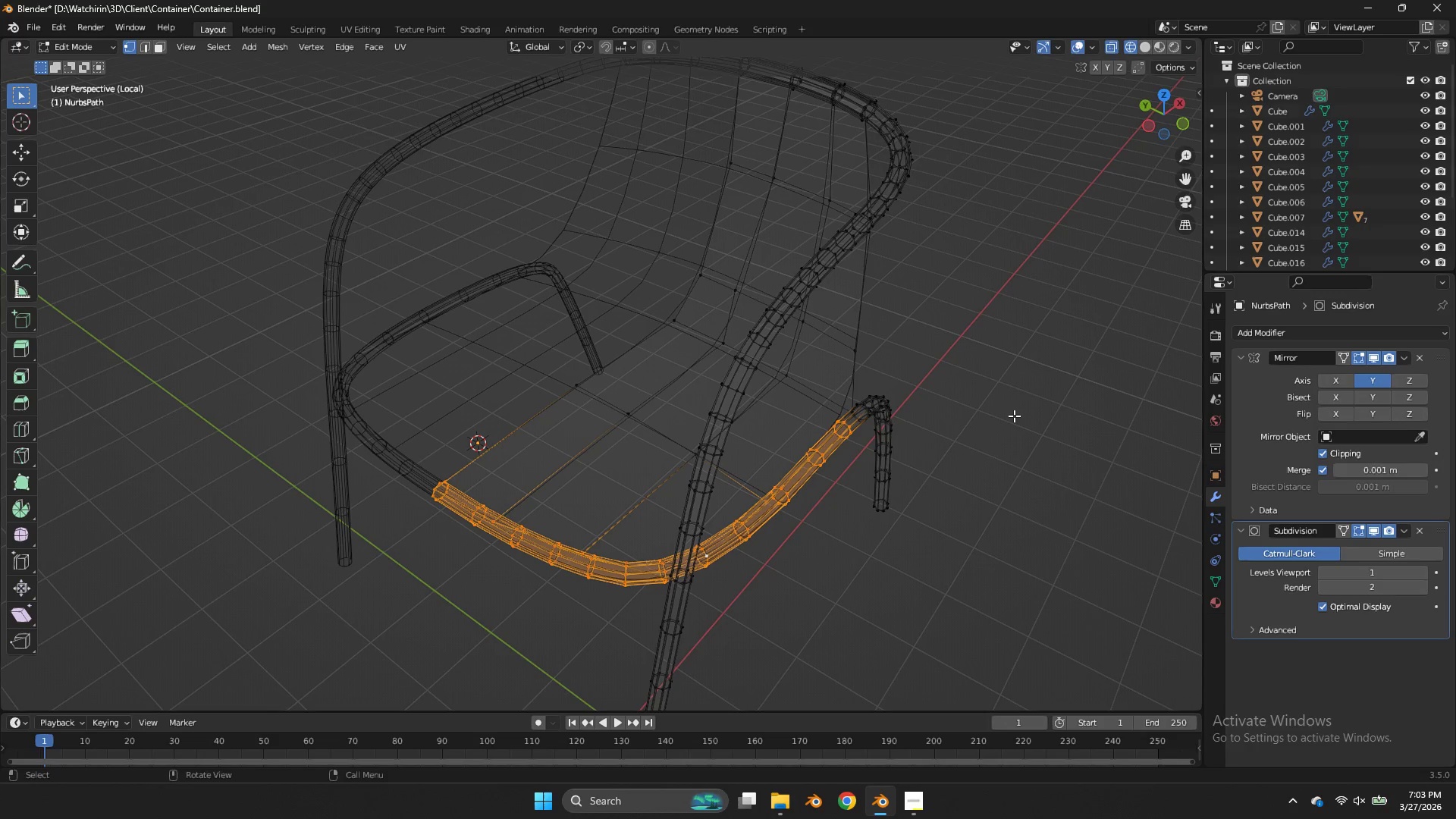 
key(Shift+D)
 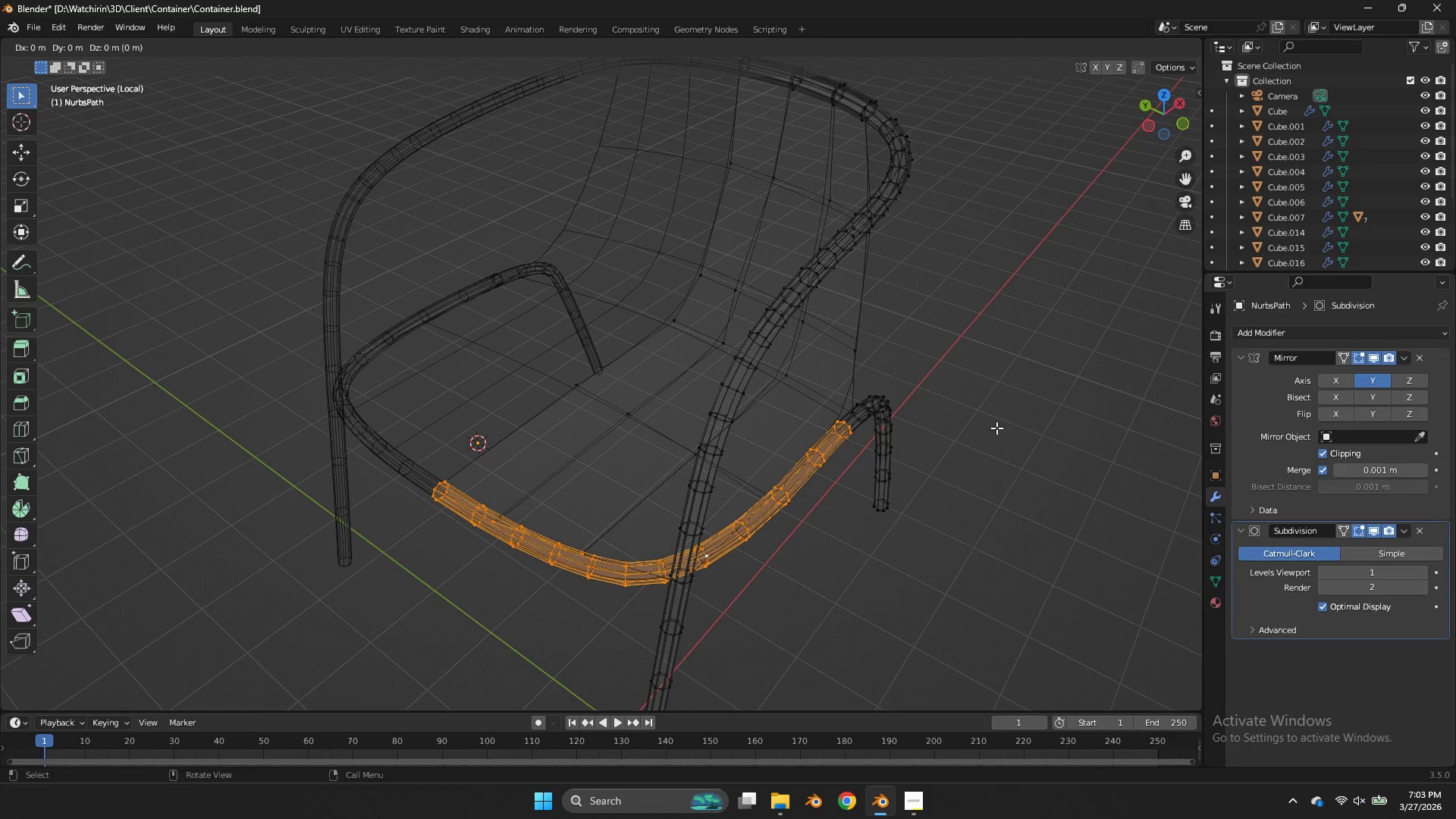 
right_click([996, 428])
 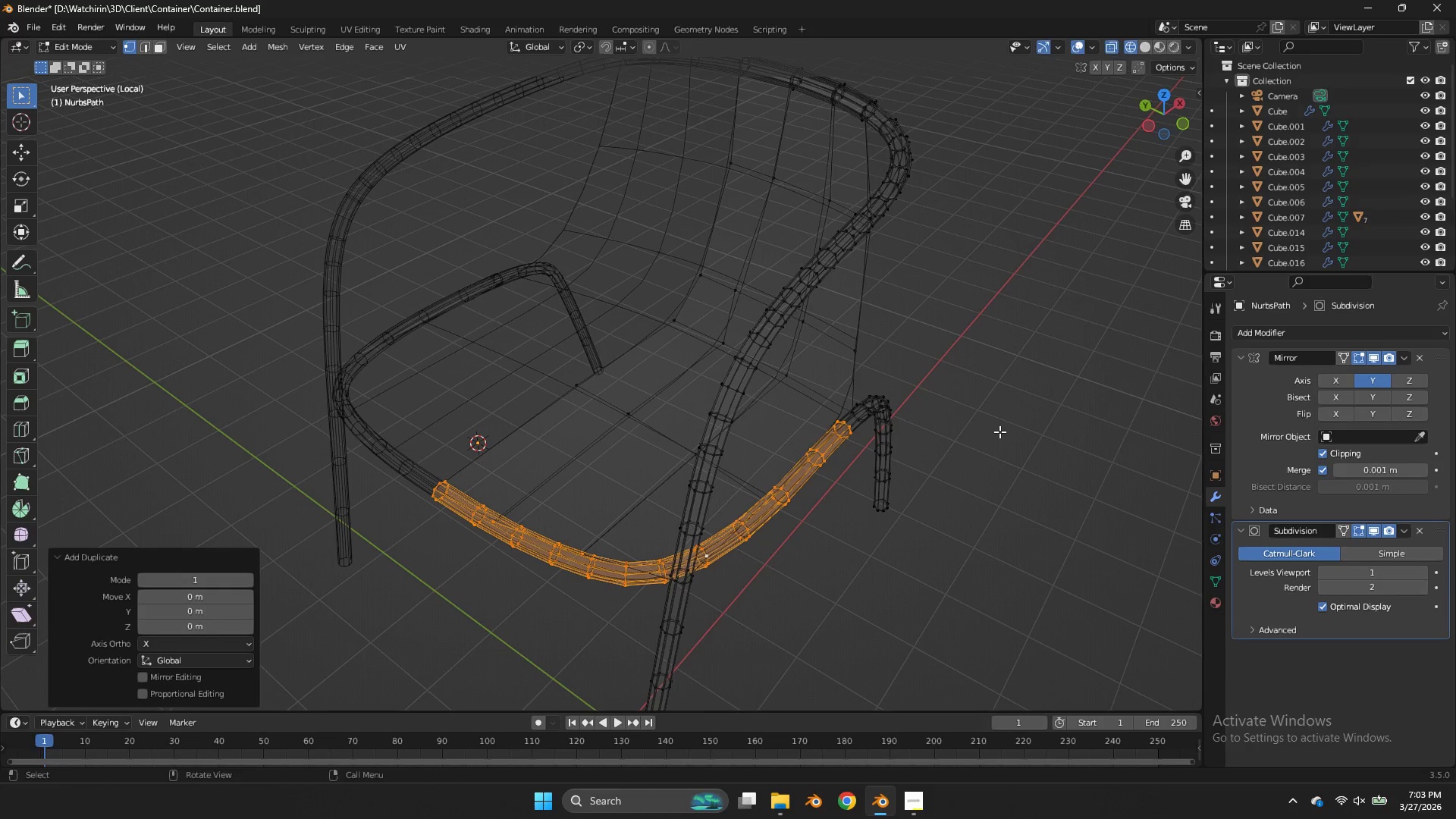 
key(Alt+AltLeft)
 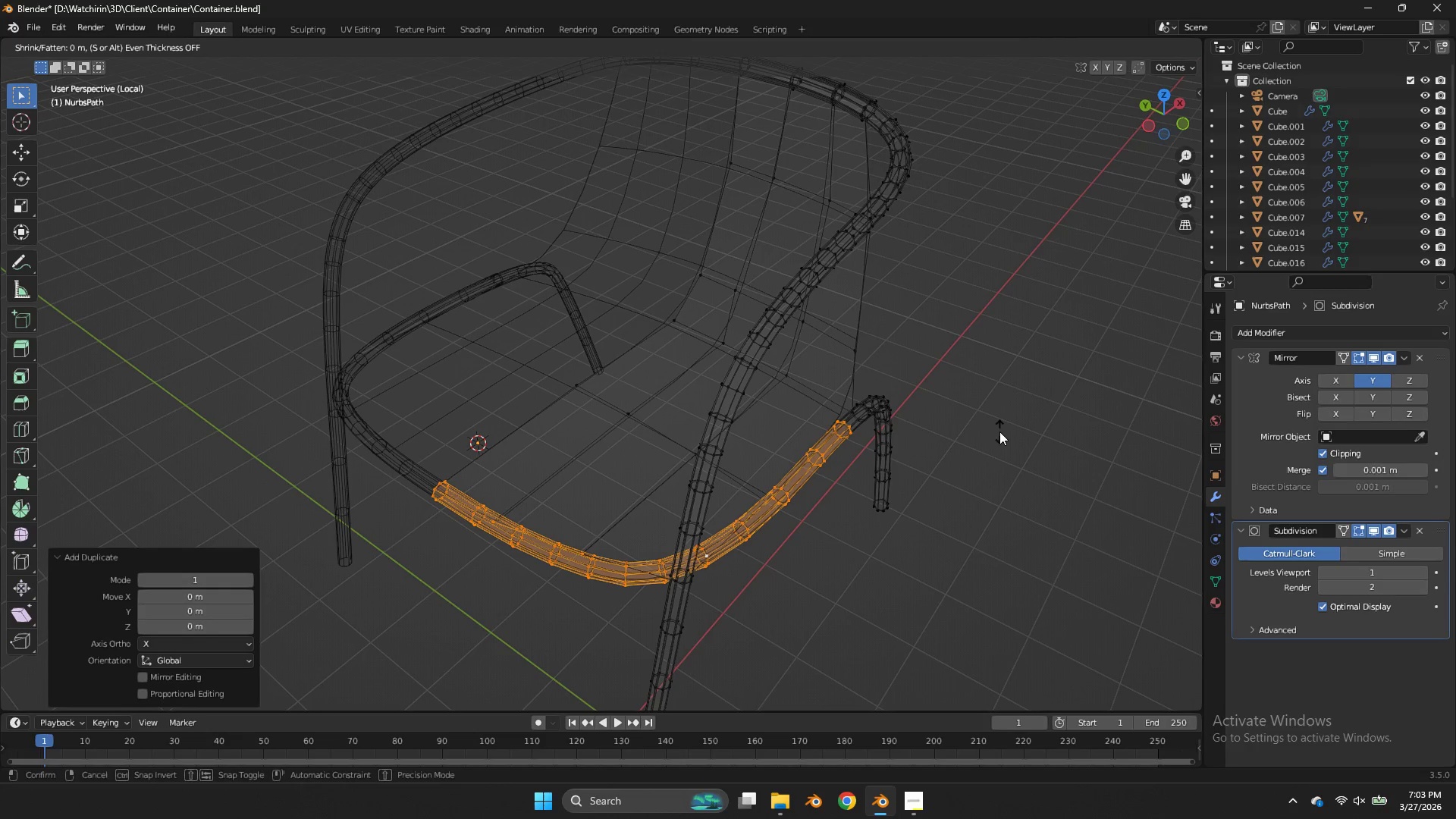 
key(Alt+S)
 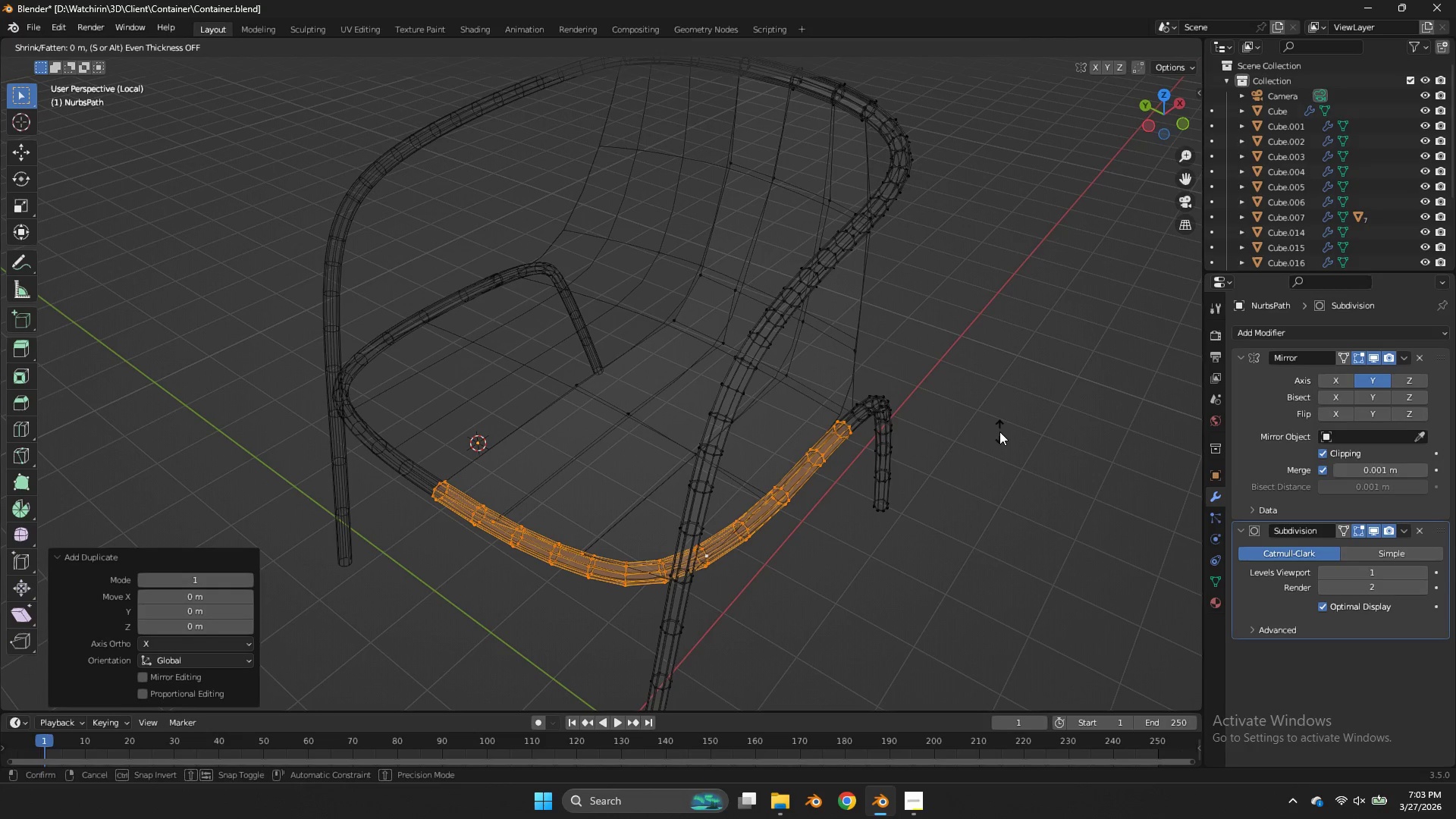 
hold_key(key=ShiftLeft, duration=1.26)
left_click([1015, 413])
 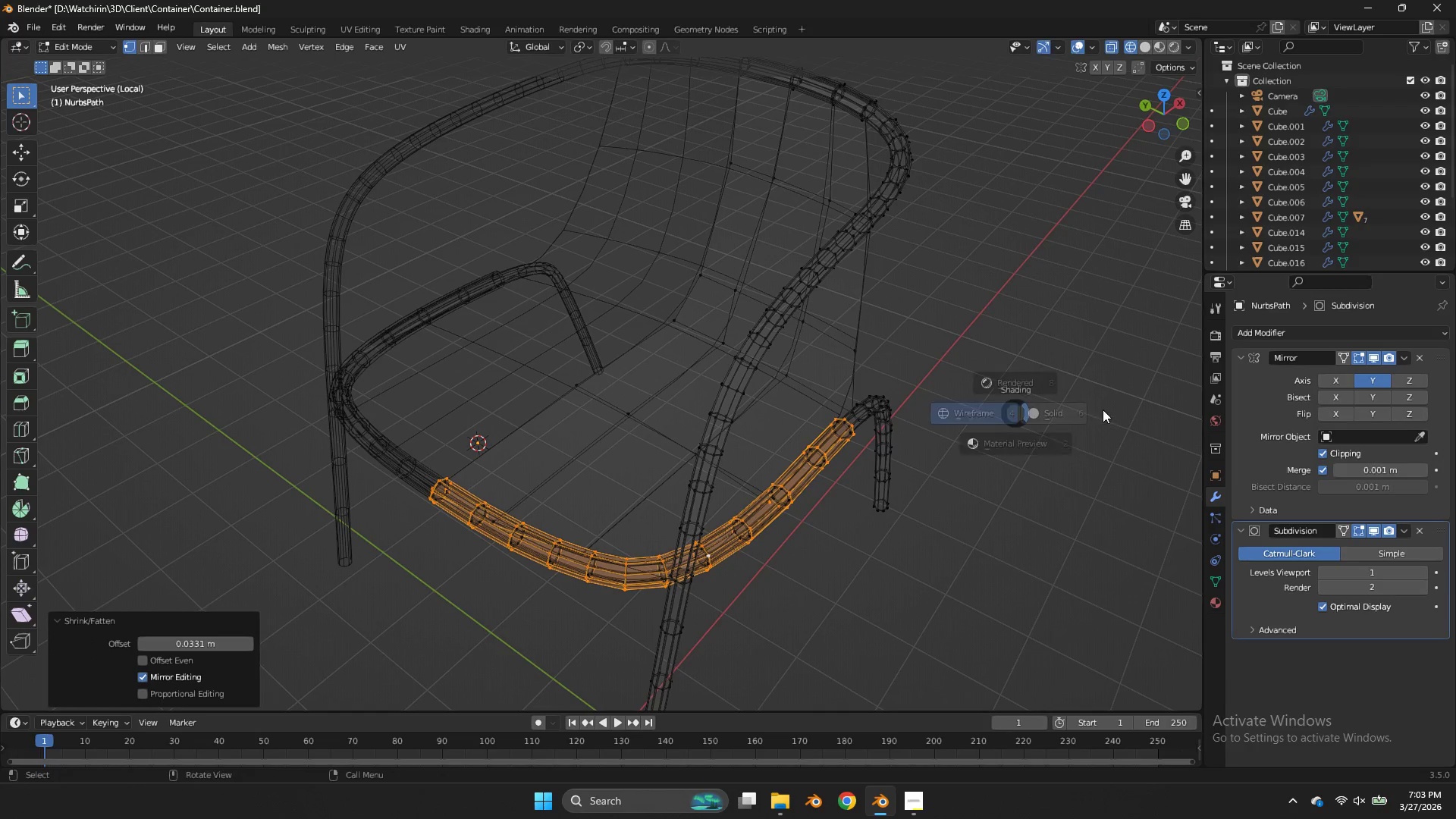 
key(Z)
 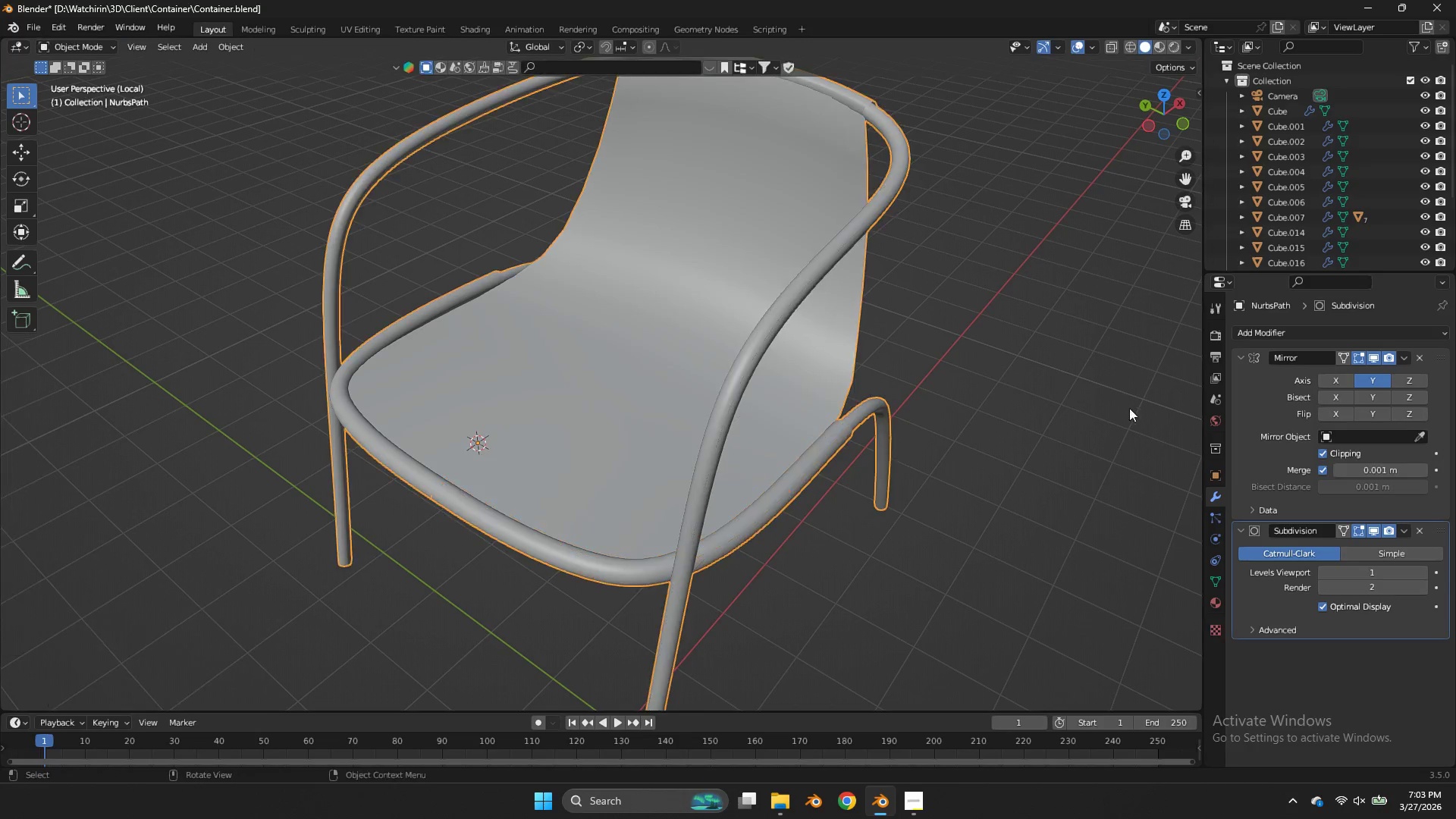 
key(Tab)
 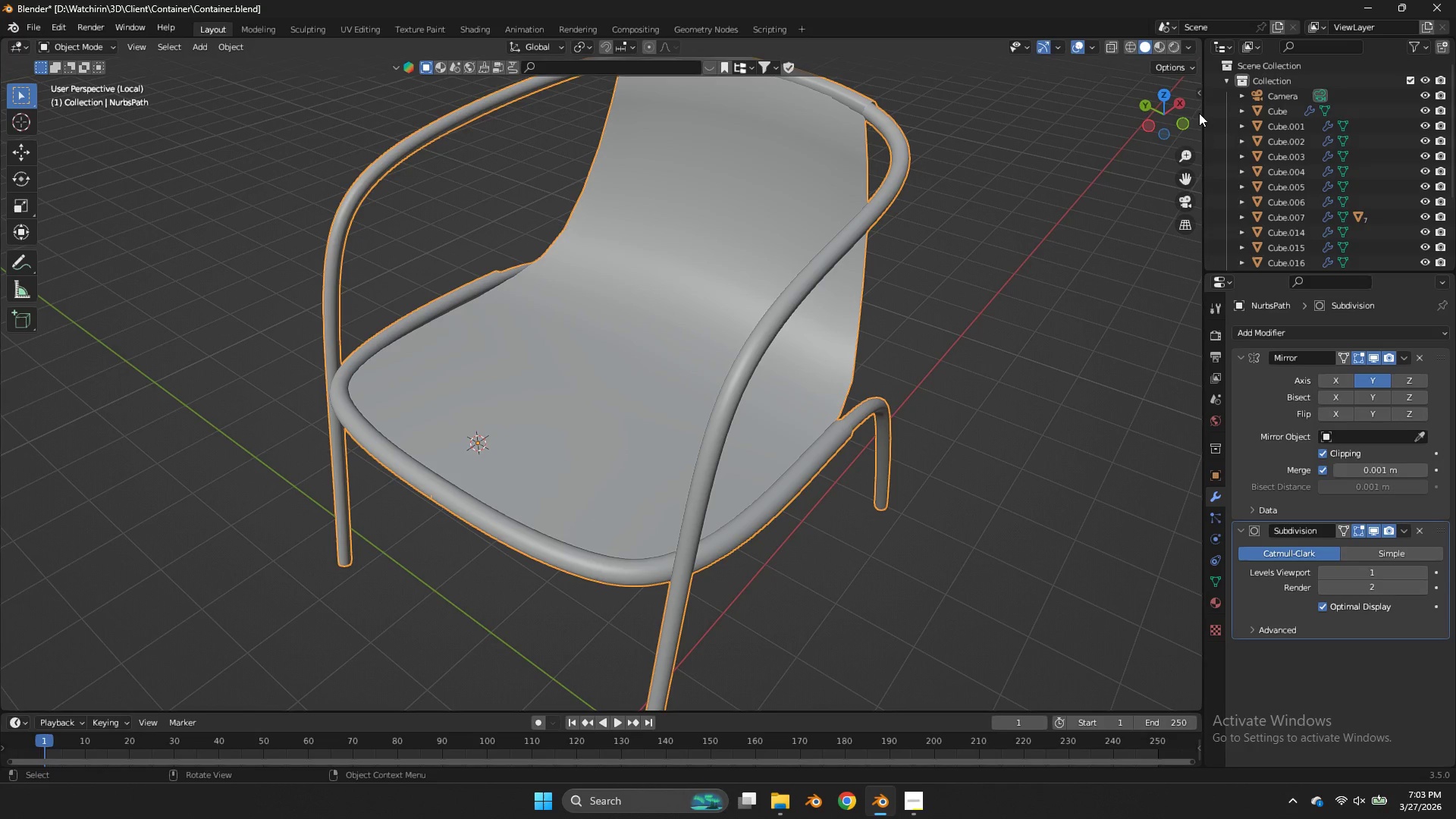 
key(Tab)
 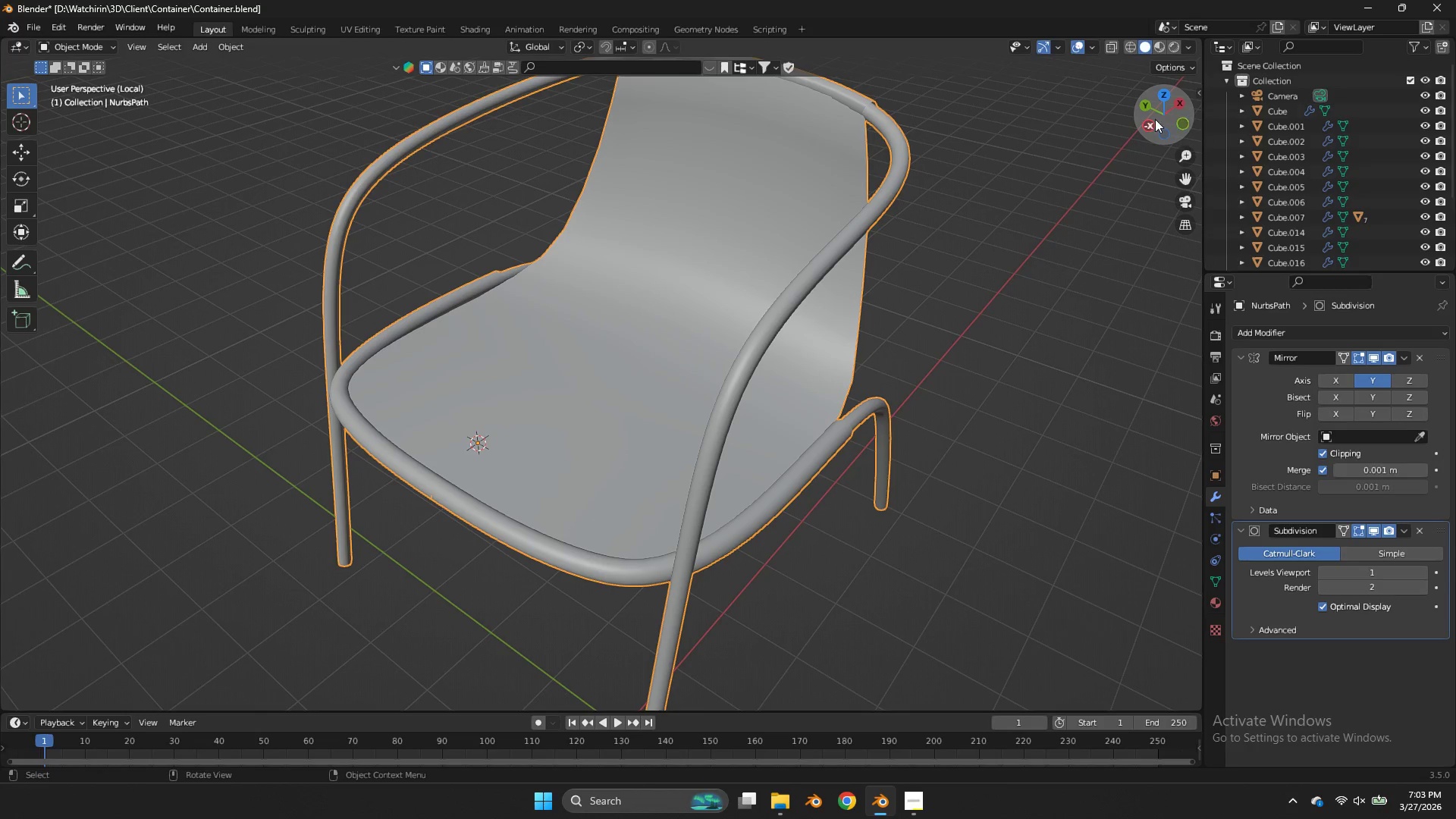 
left_click_drag(start_coordinate=[1155, 119], to_coordinate=[976, 71])
 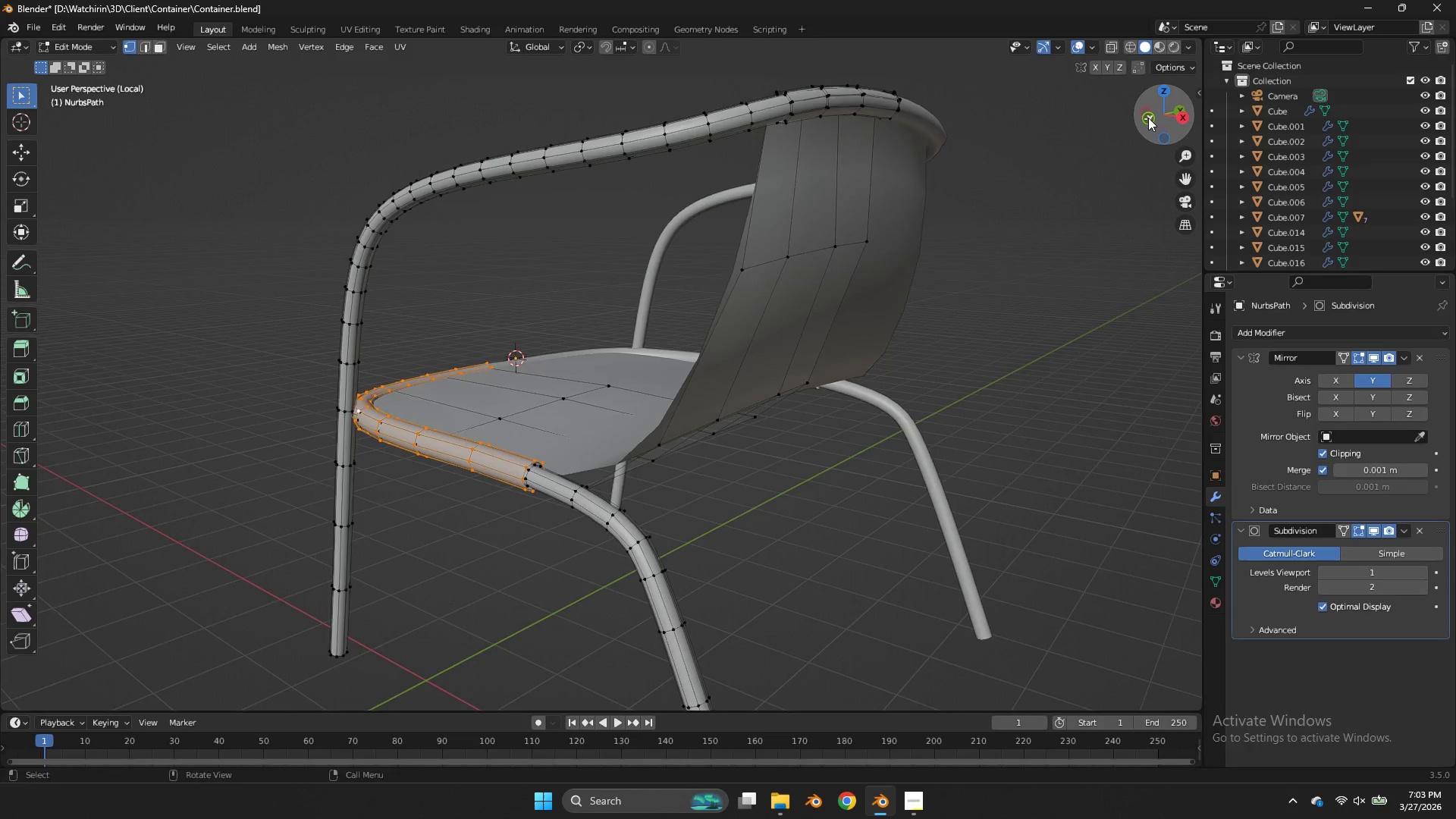 
key(Tab)
 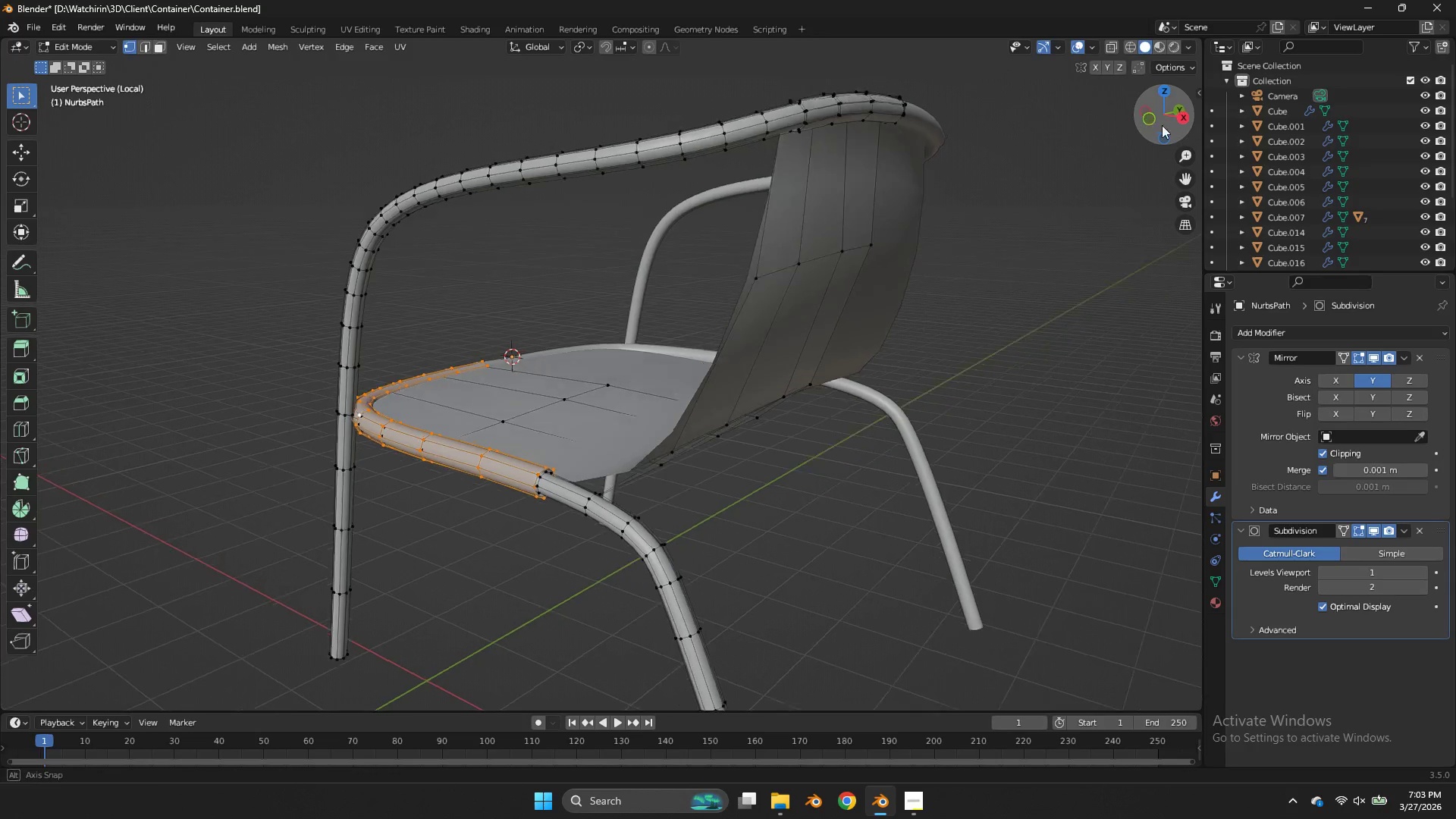 
left_click_drag(start_coordinate=[1148, 118], to_coordinate=[1178, 118])
 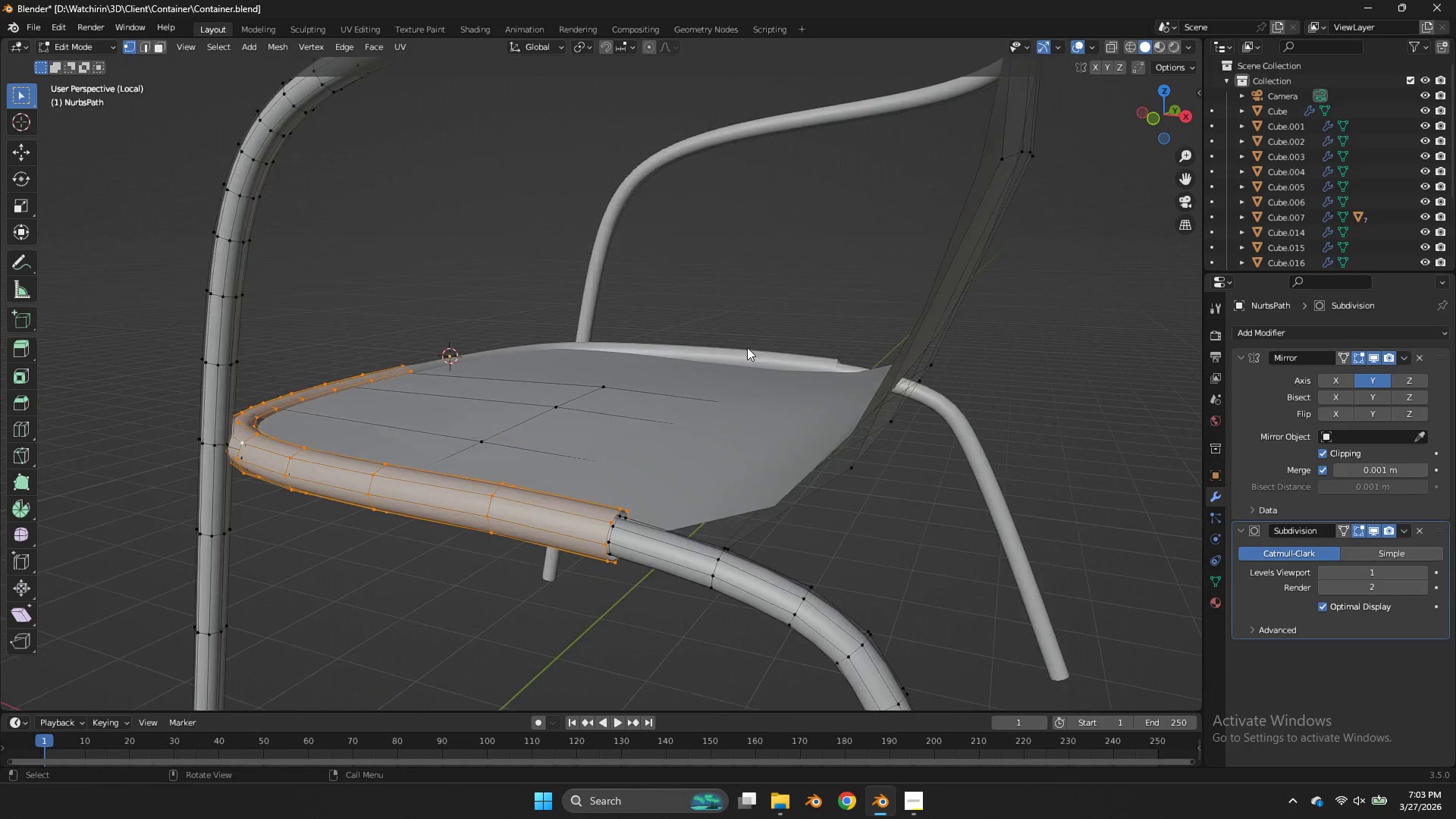 
scroll: coordinate [746, 347], scroll_direction: up, amount: 2.0
 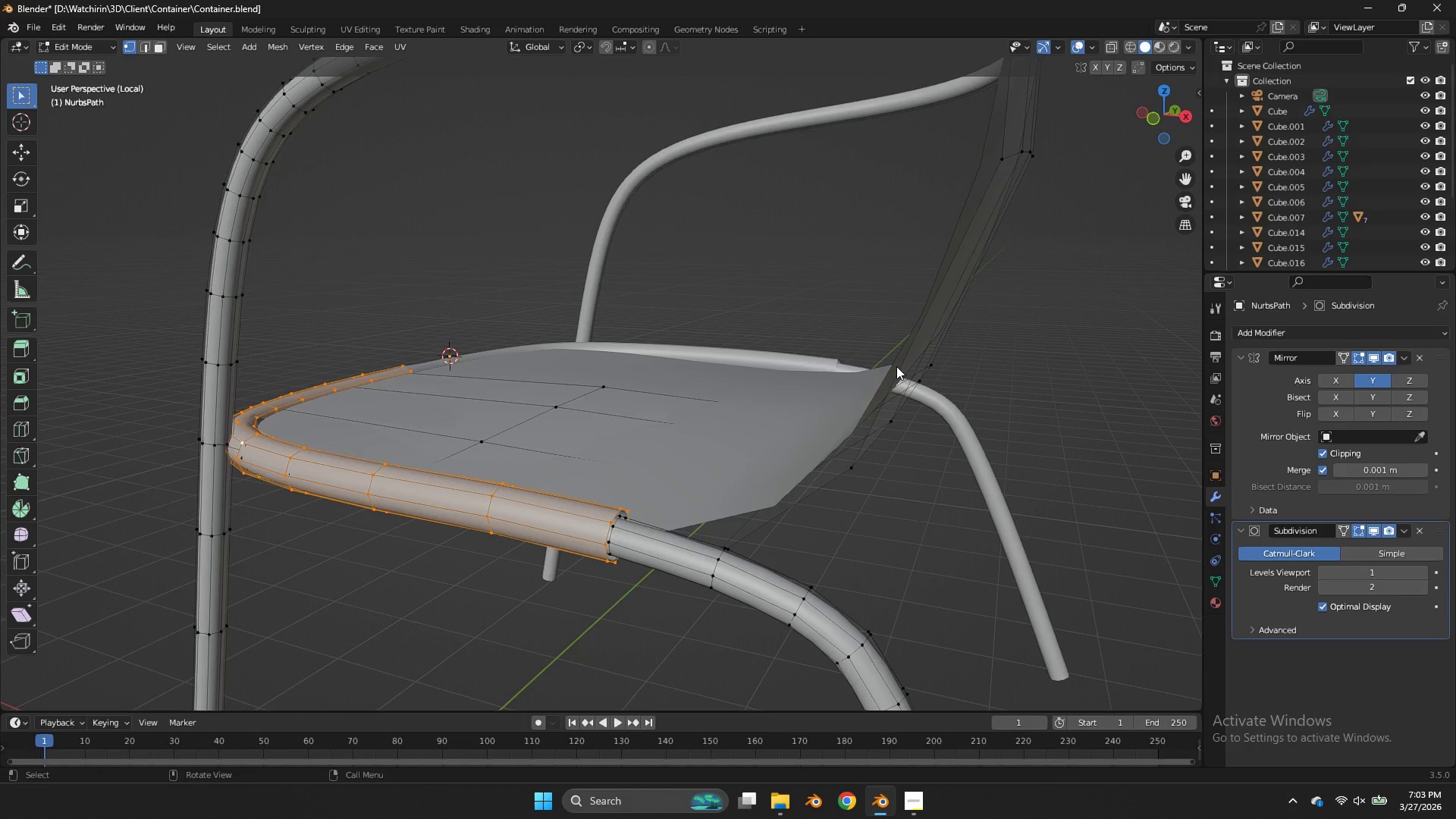 
key(Tab)
 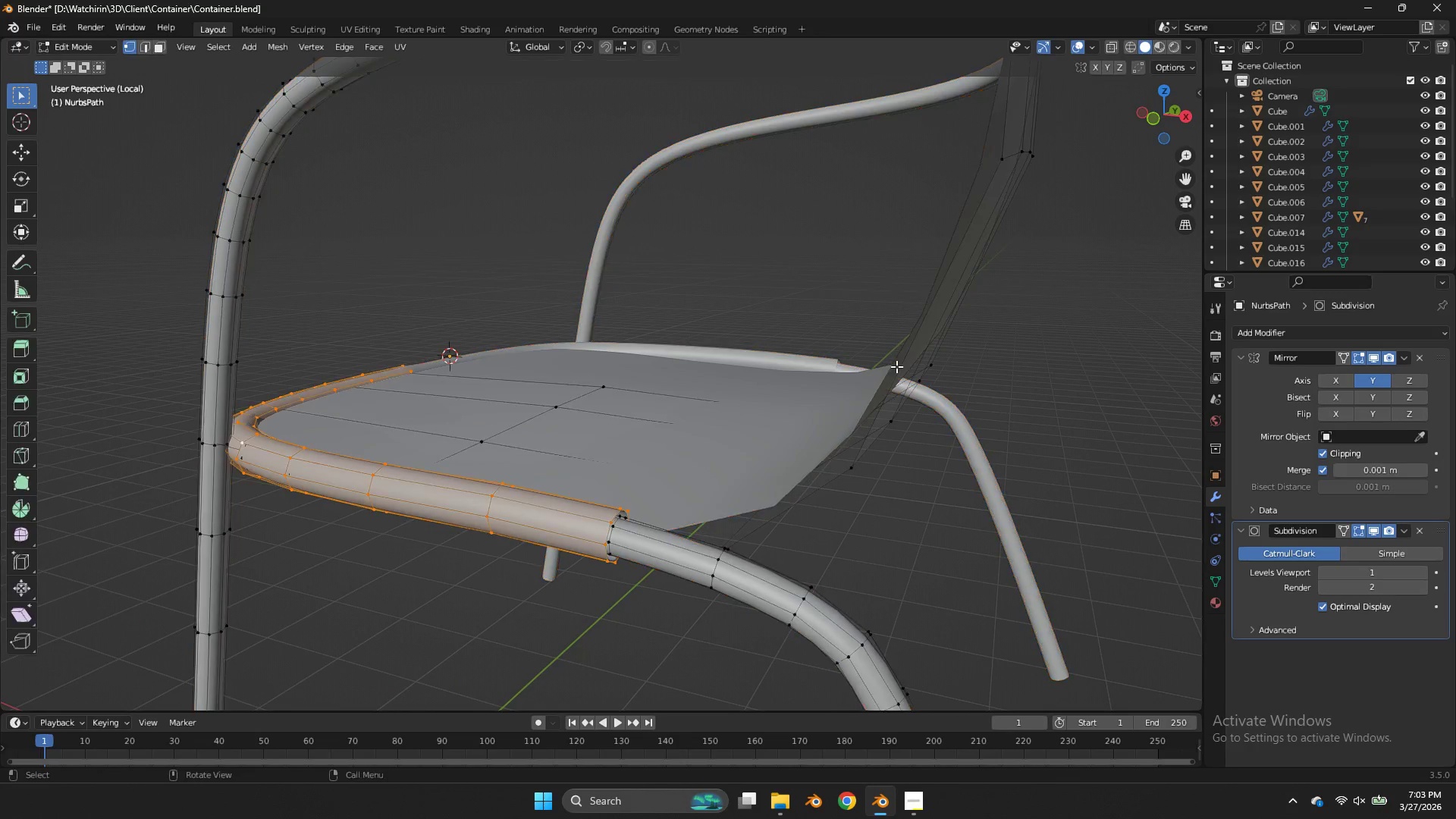 
key(Tab)
 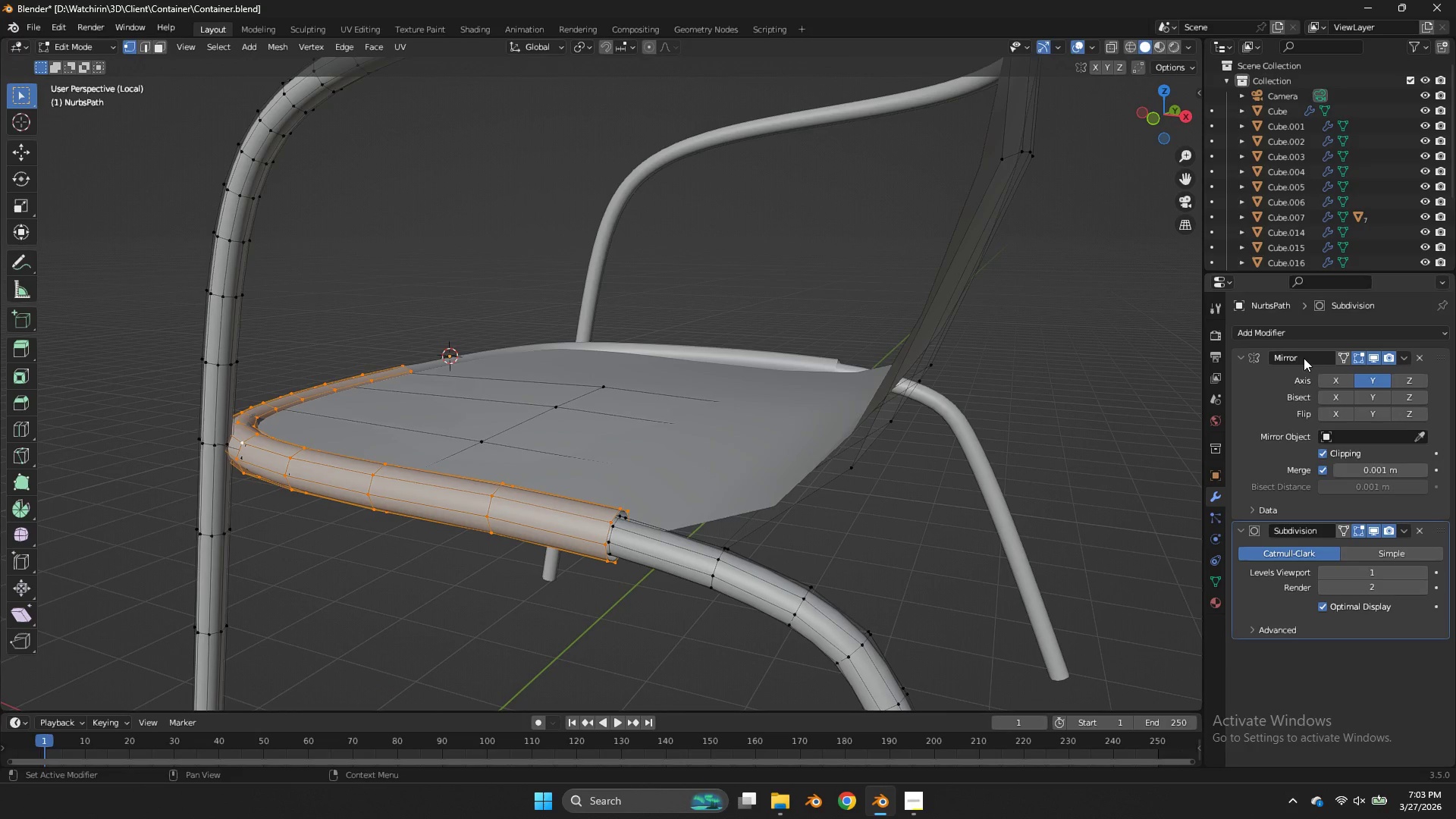 
left_click([1286, 337])
 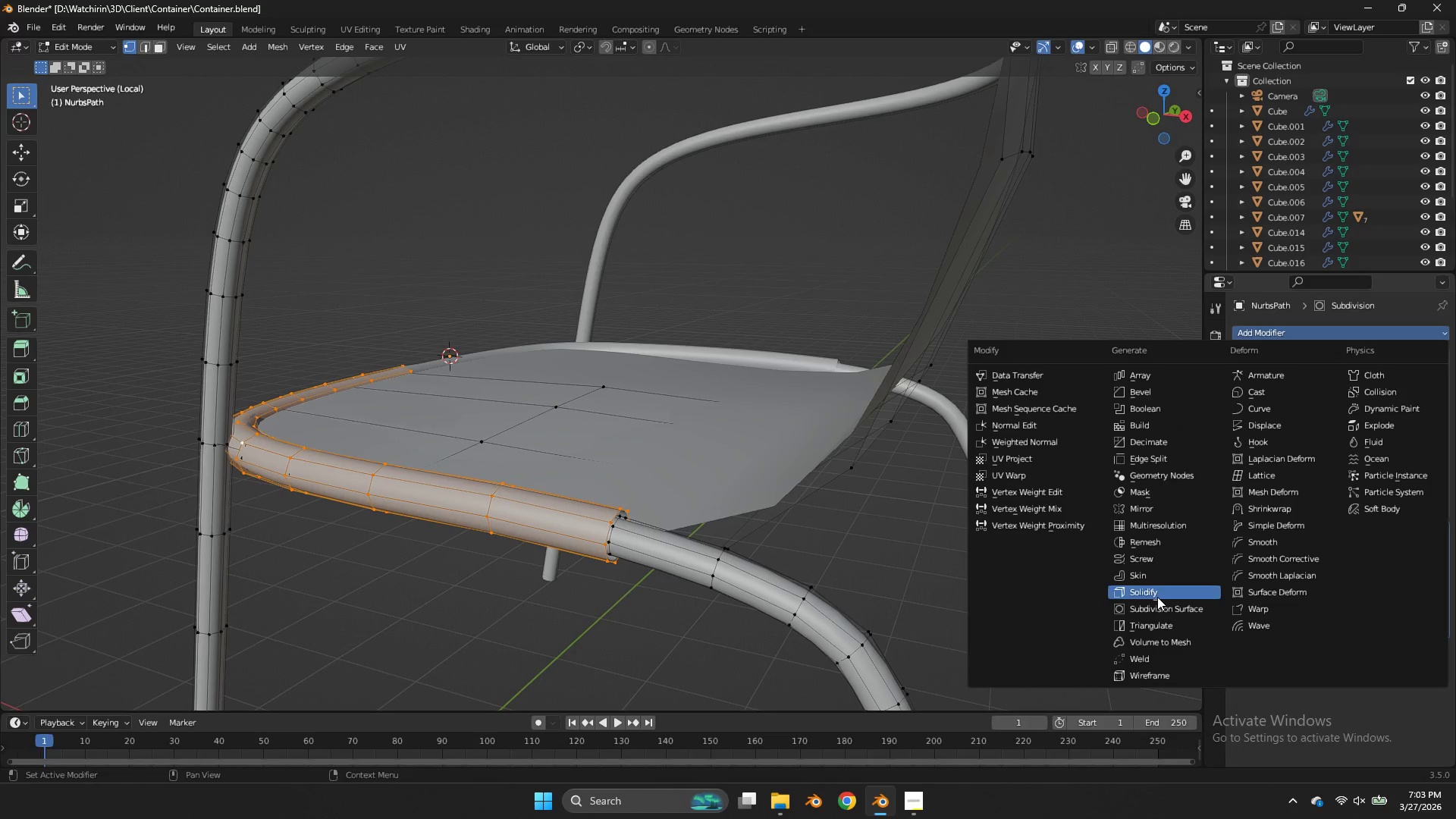 
left_click([1166, 591])
 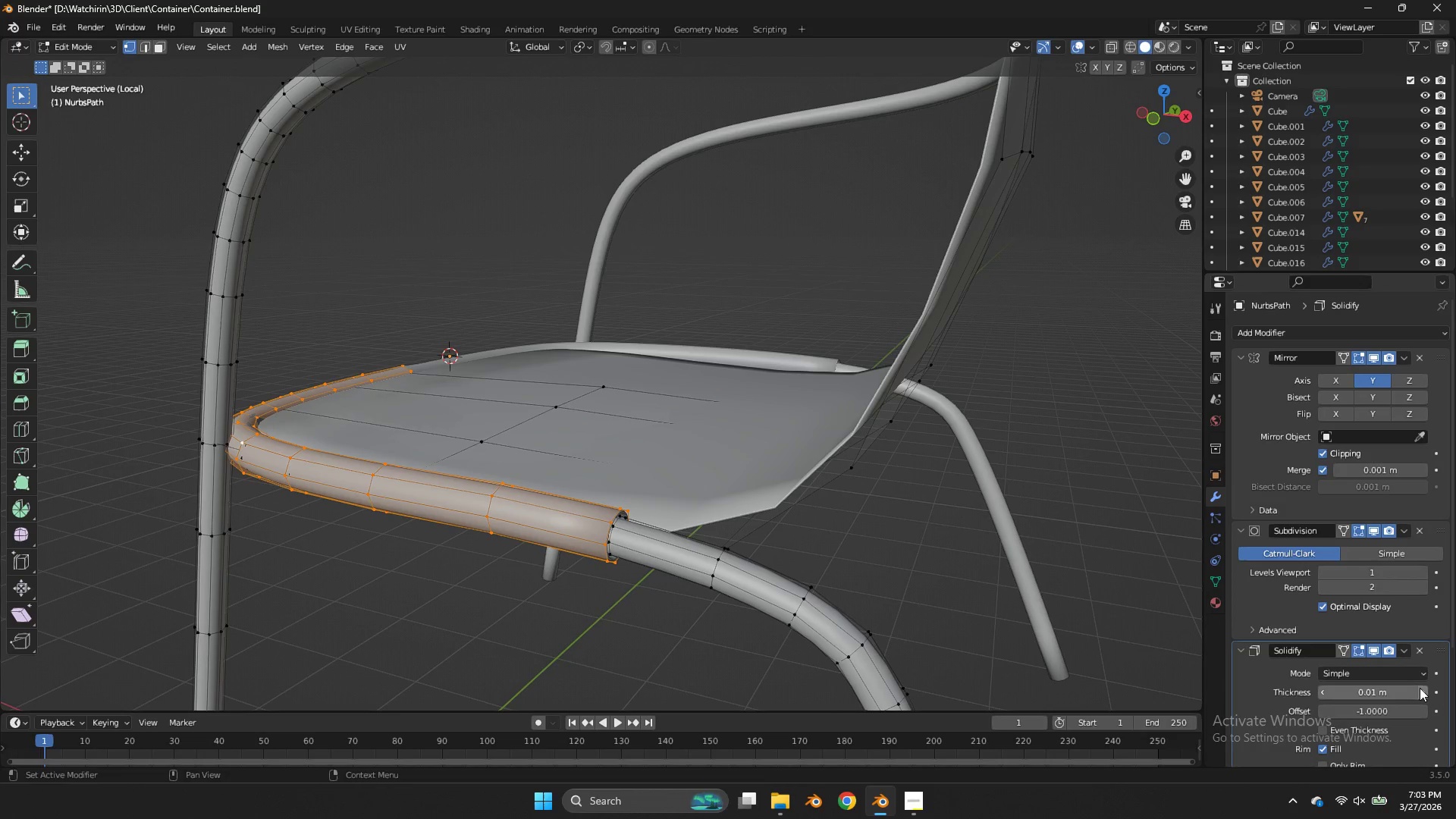 
double_click([1422, 689])
 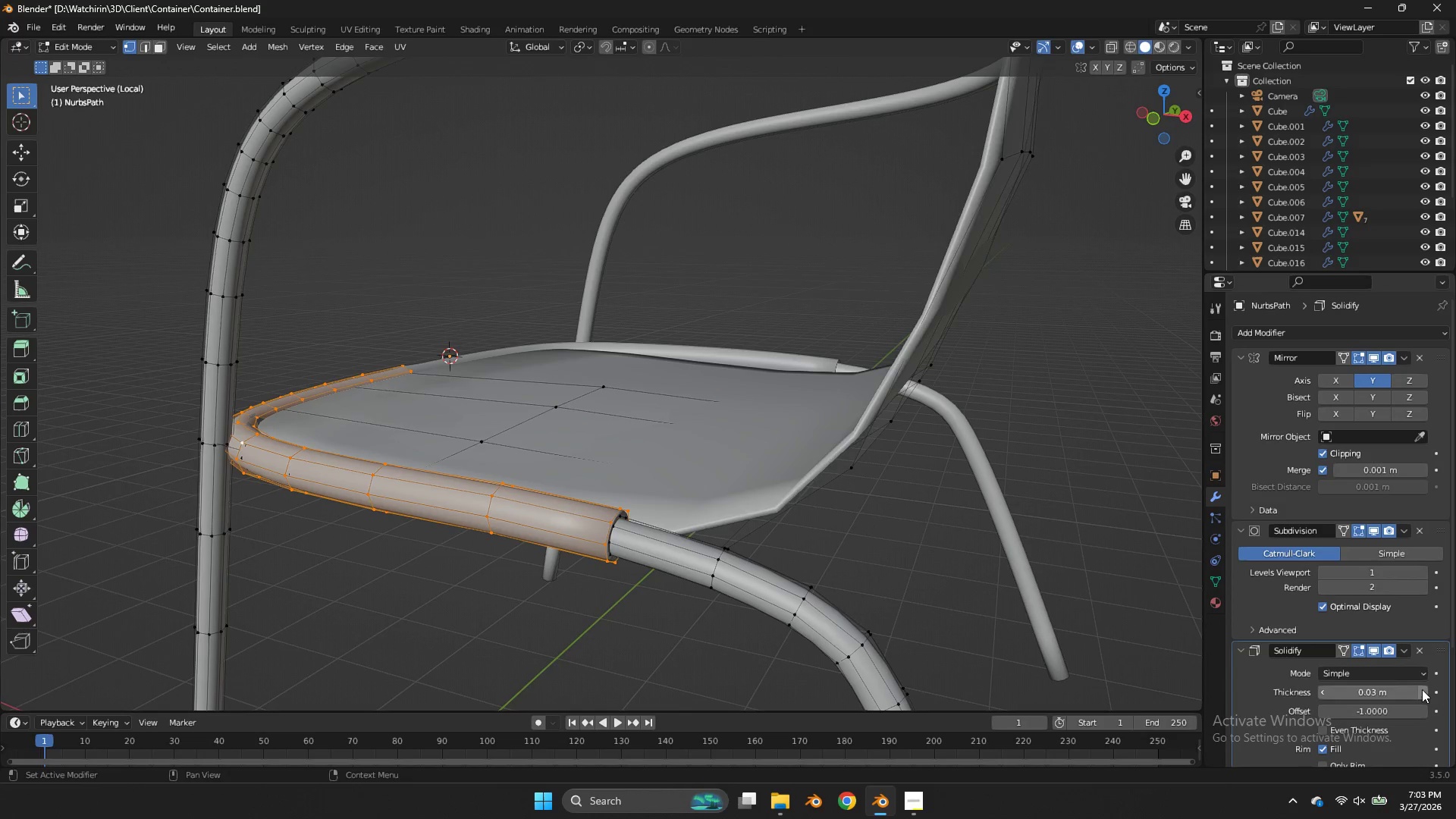 
triple_click([1422, 689])
 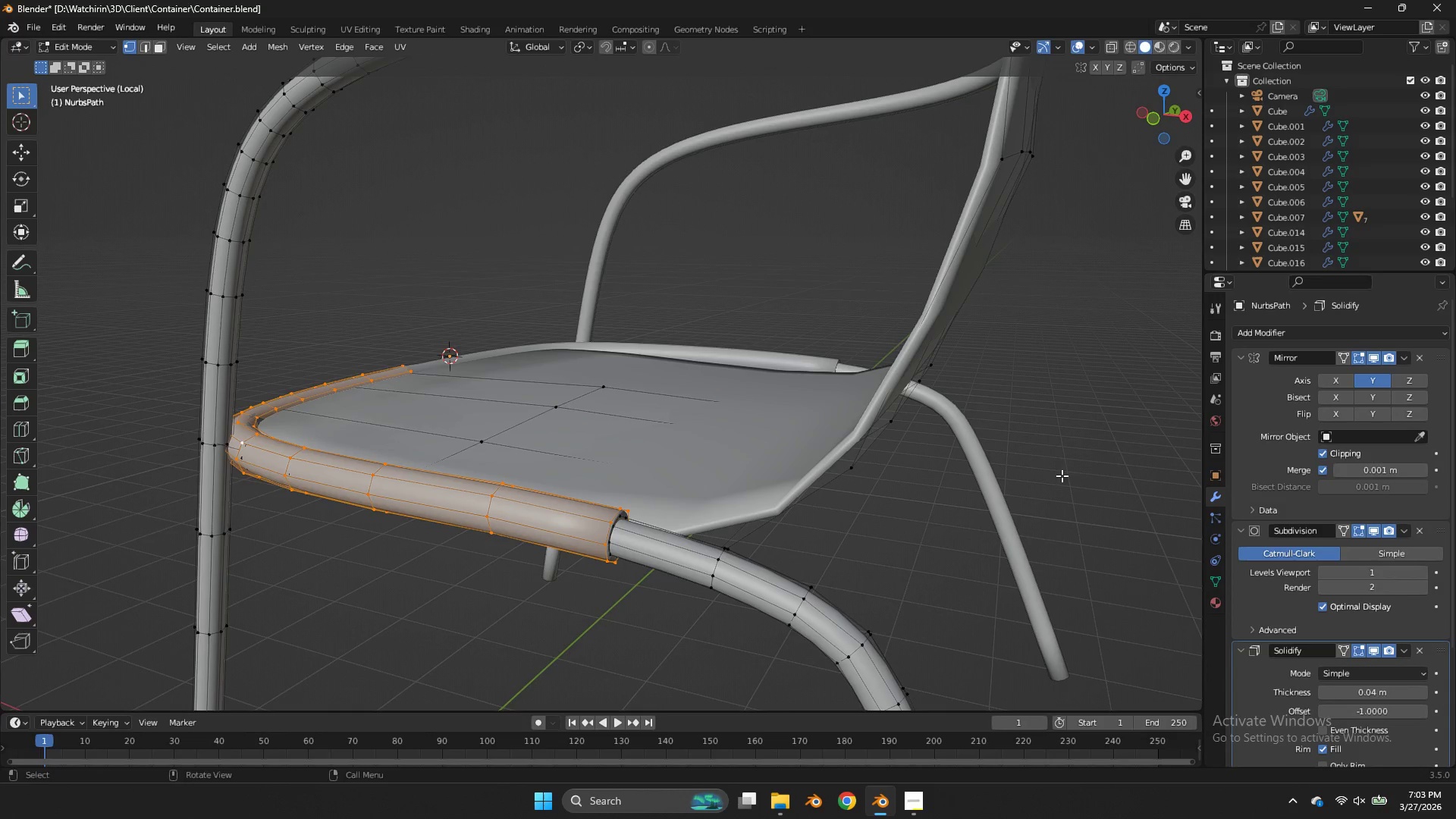 
triple_click([1059, 473])
 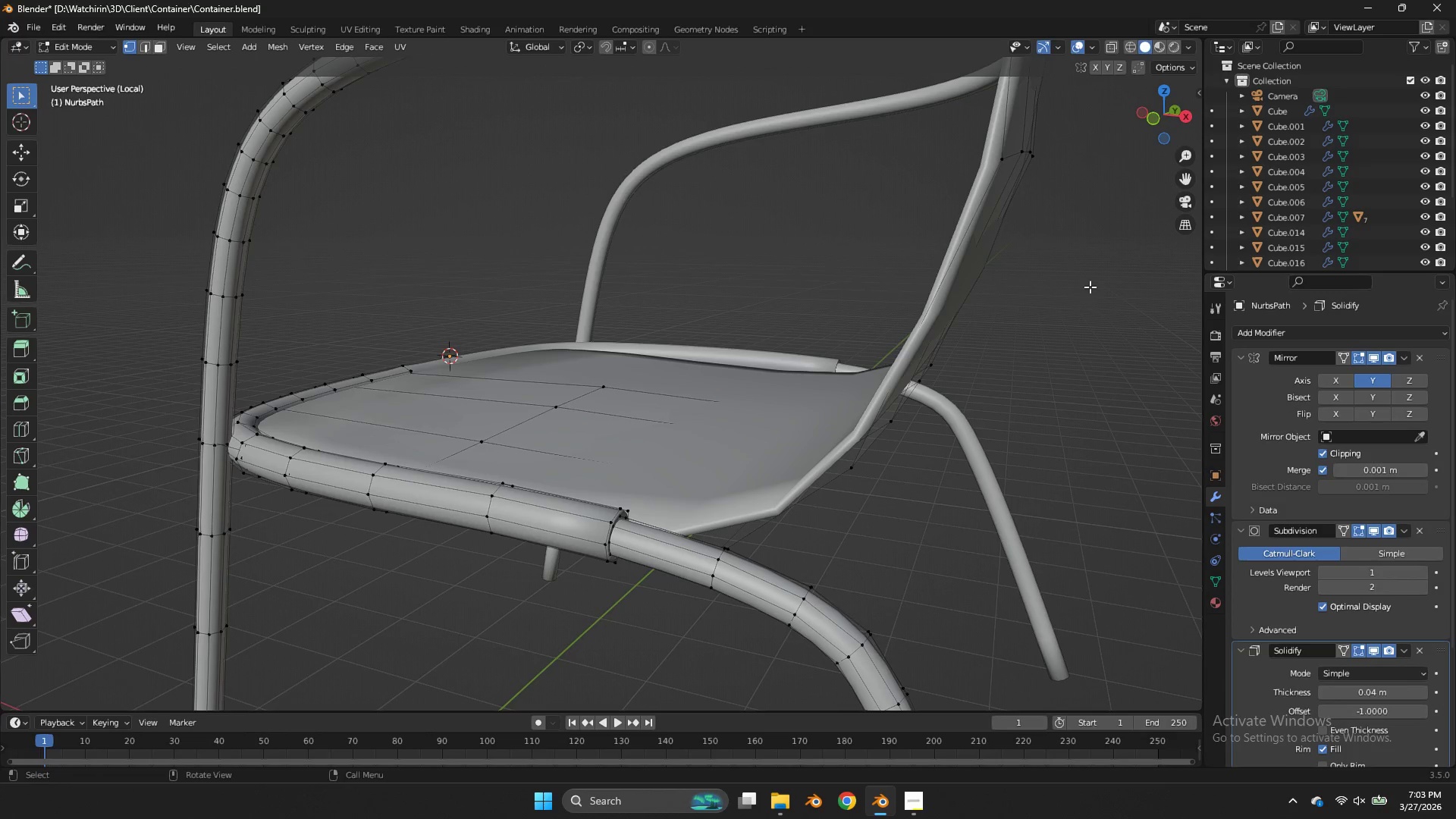 
key(Tab)
 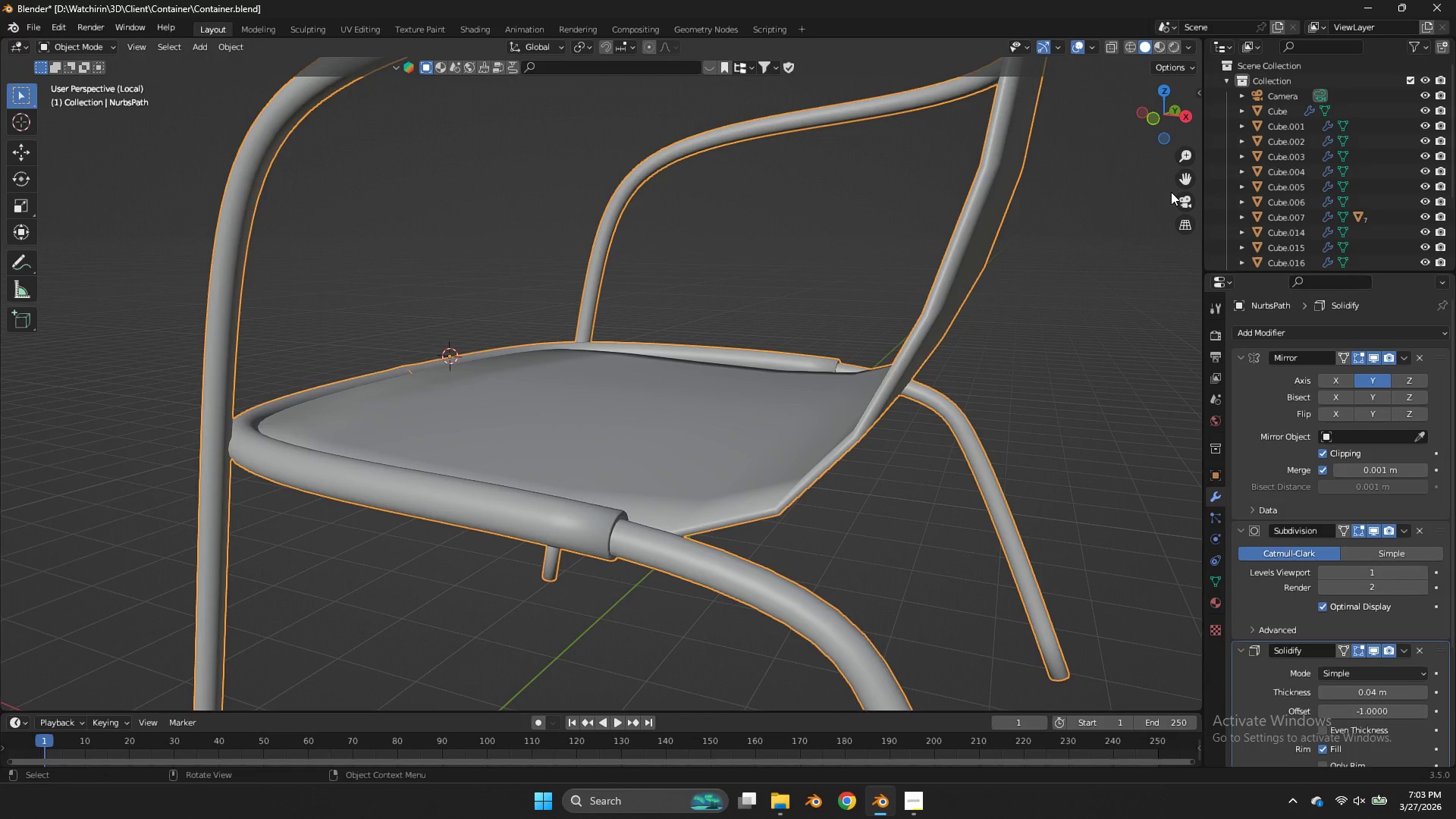 
left_click([1171, 192])
 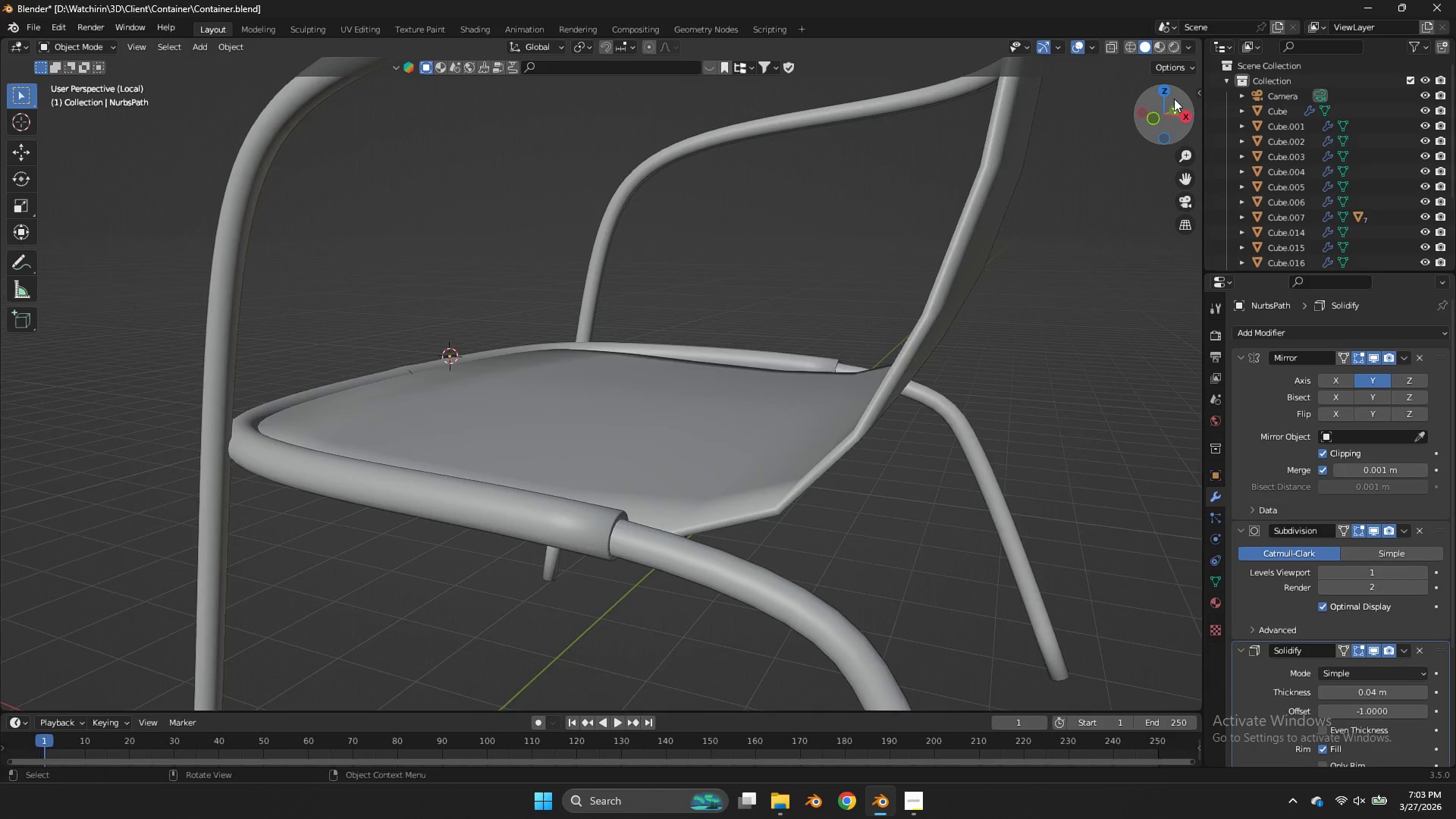 
left_click_drag(start_coordinate=[1174, 99], to_coordinate=[69, 125])
 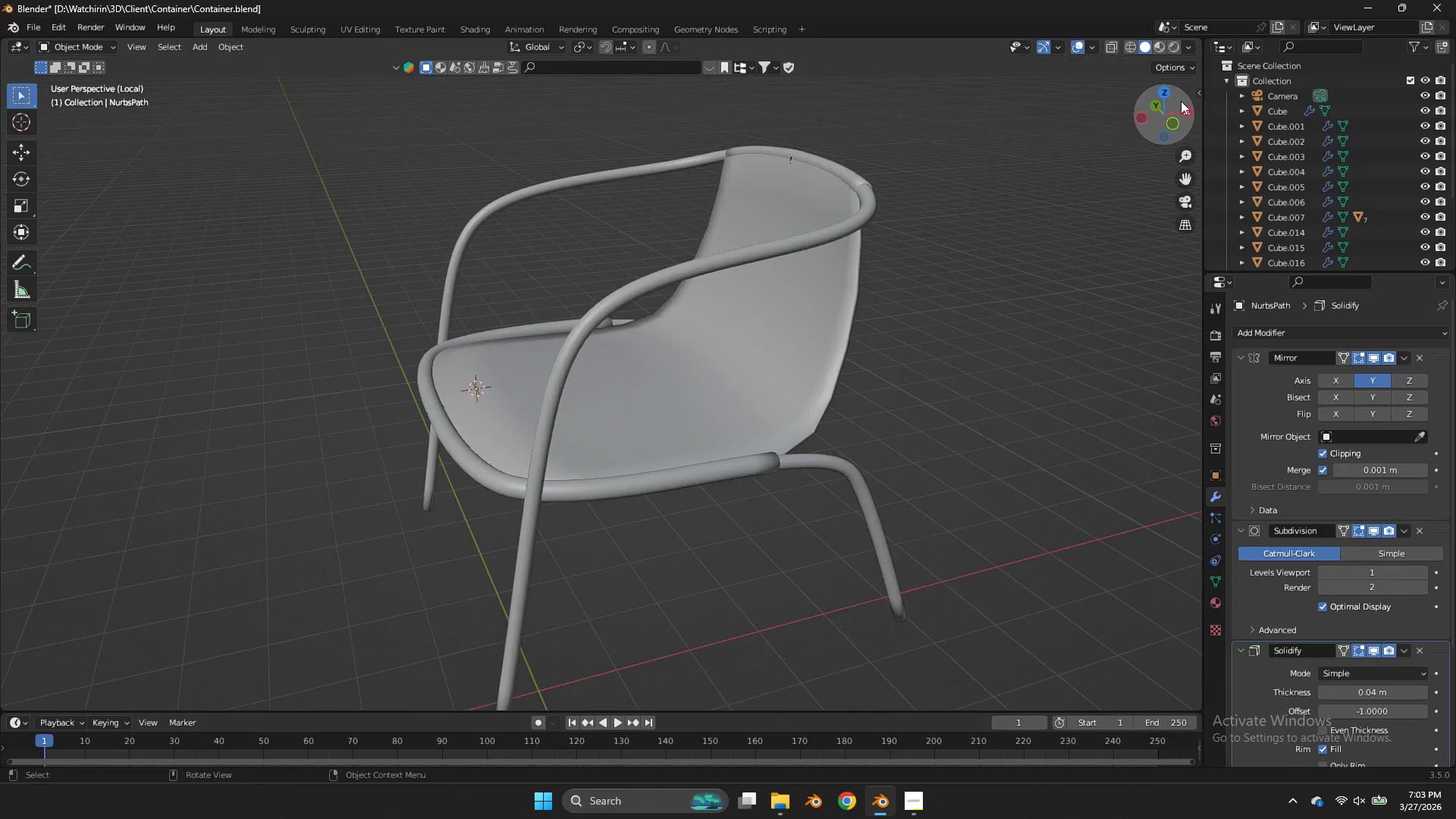 
left_click_drag(start_coordinate=[1181, 101], to_coordinate=[1050, 102])
 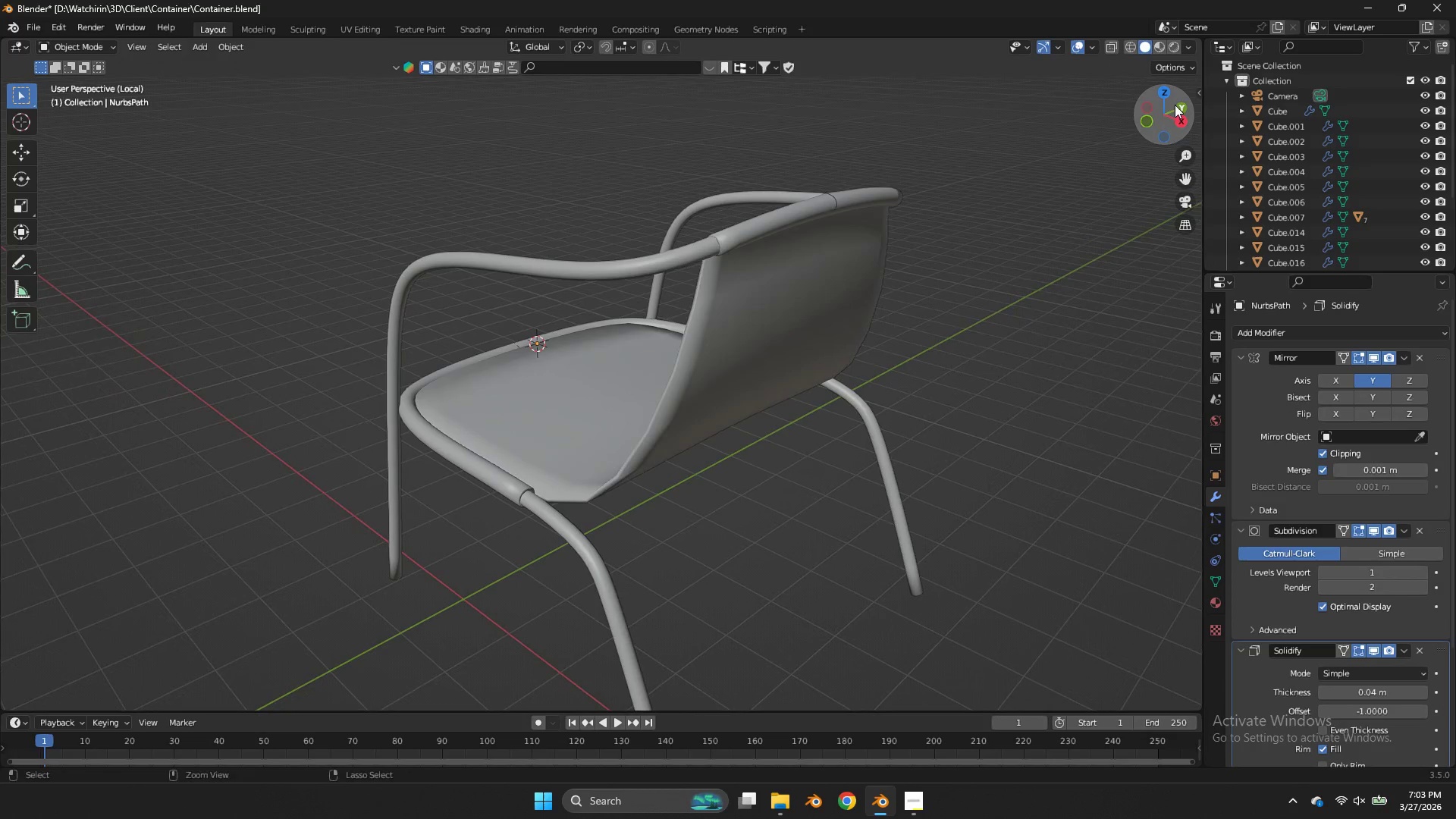 
scroll: coordinate [1181, 101], scroll_direction: down, amount: 3.0
 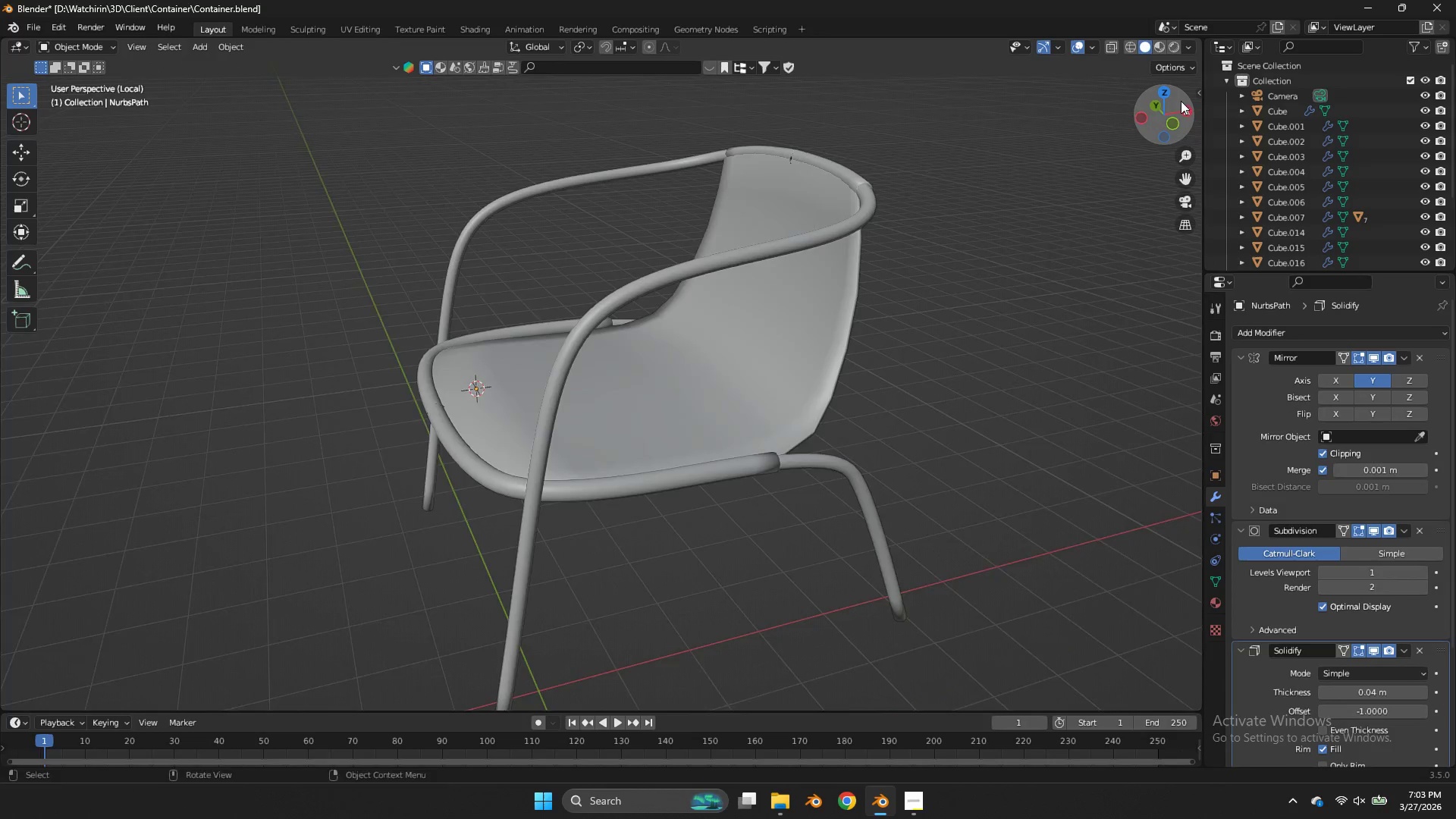 
key(Control+ControlLeft)
 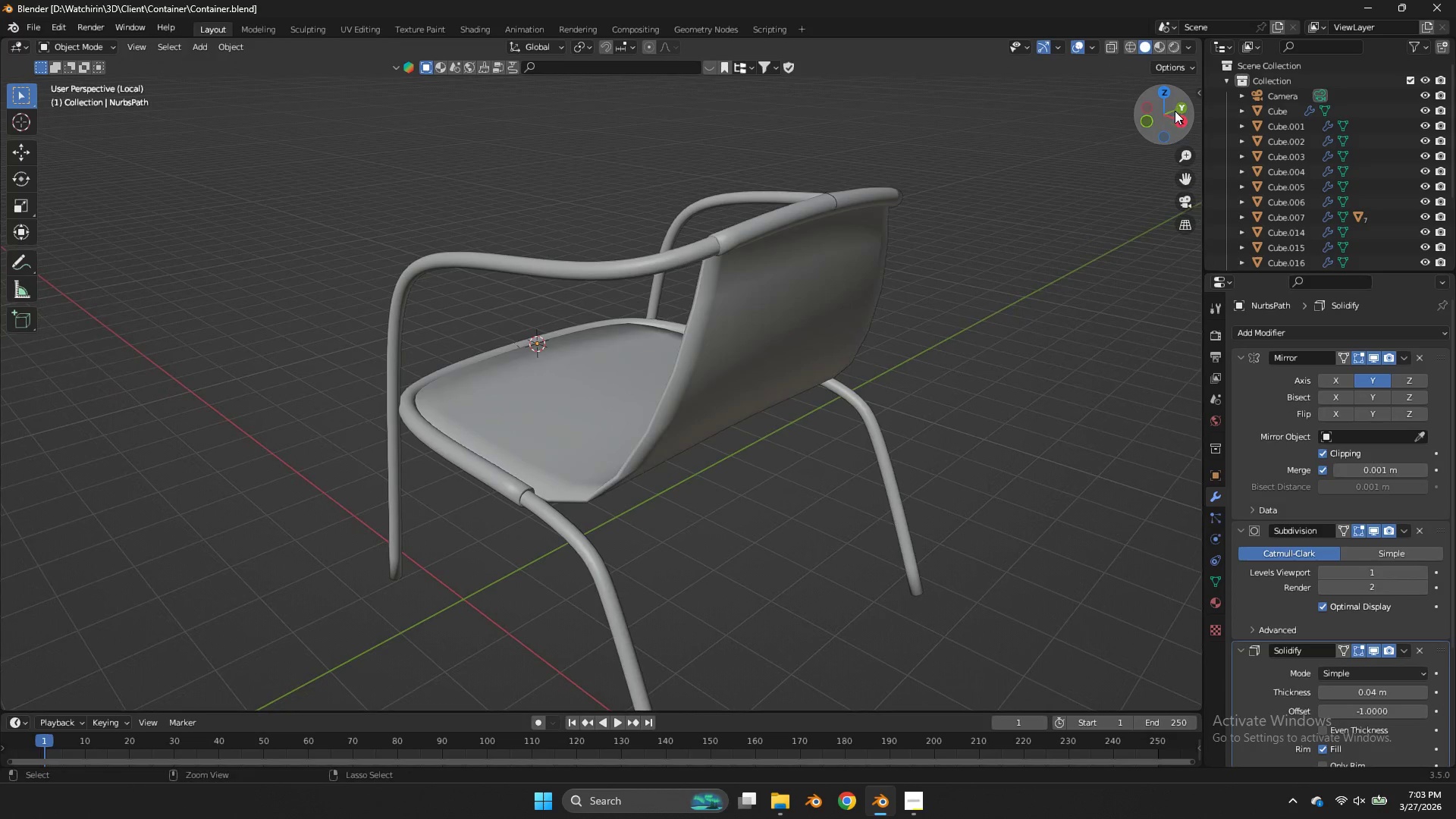 
key(Control+S)
 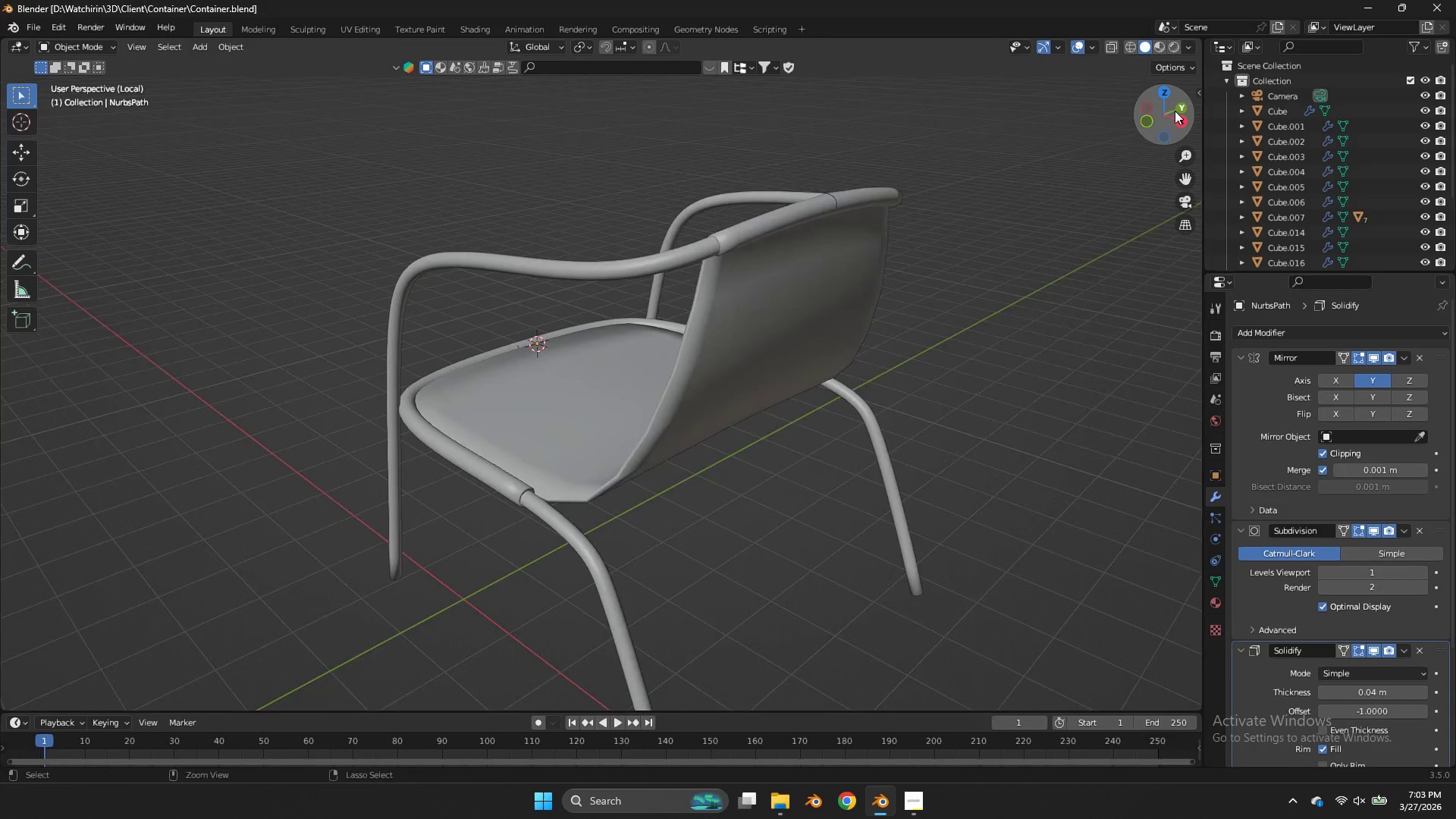 
left_click_drag(start_coordinate=[1175, 111], to_coordinate=[195, 91])
 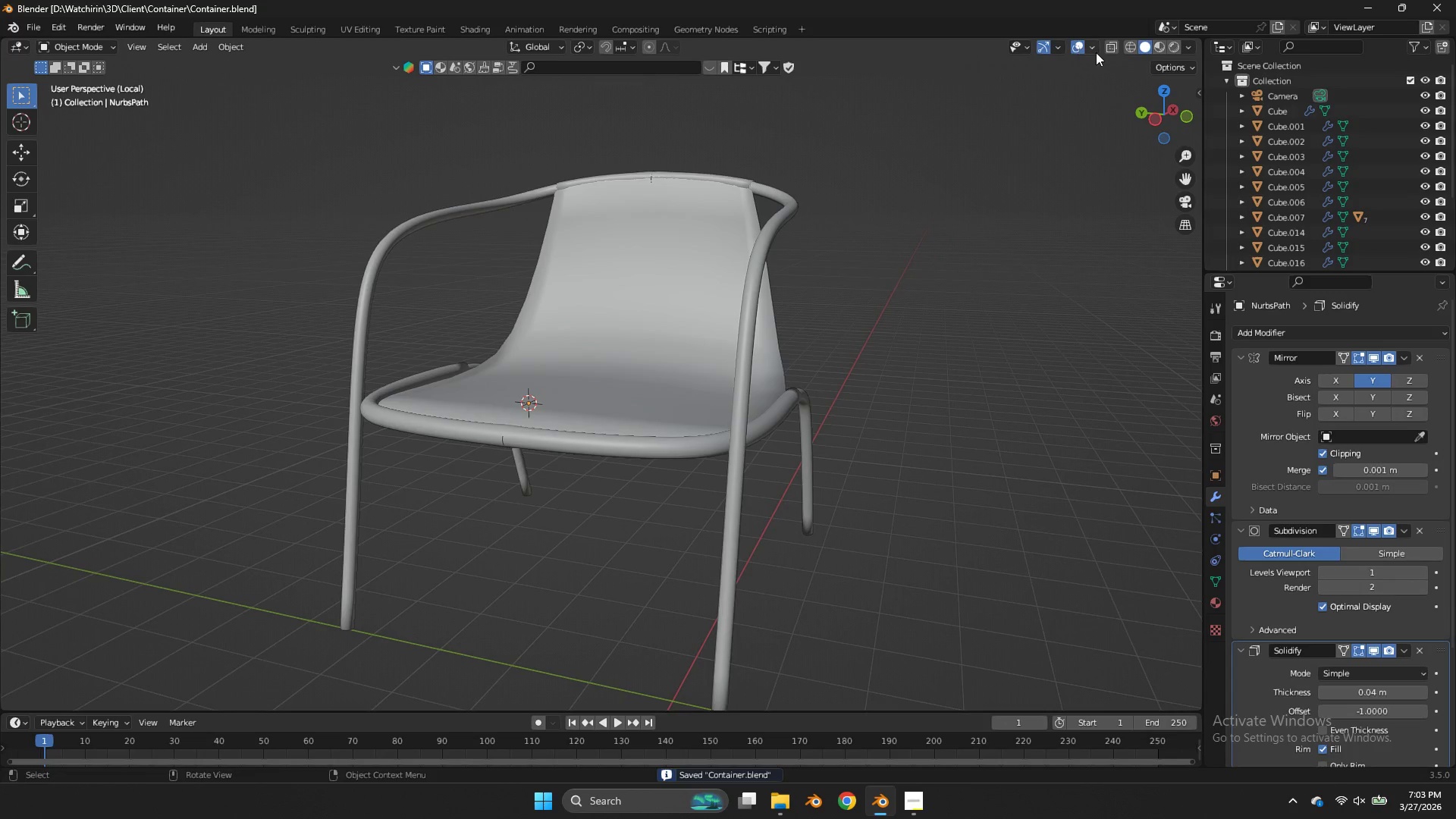 
left_click([1098, 52])
 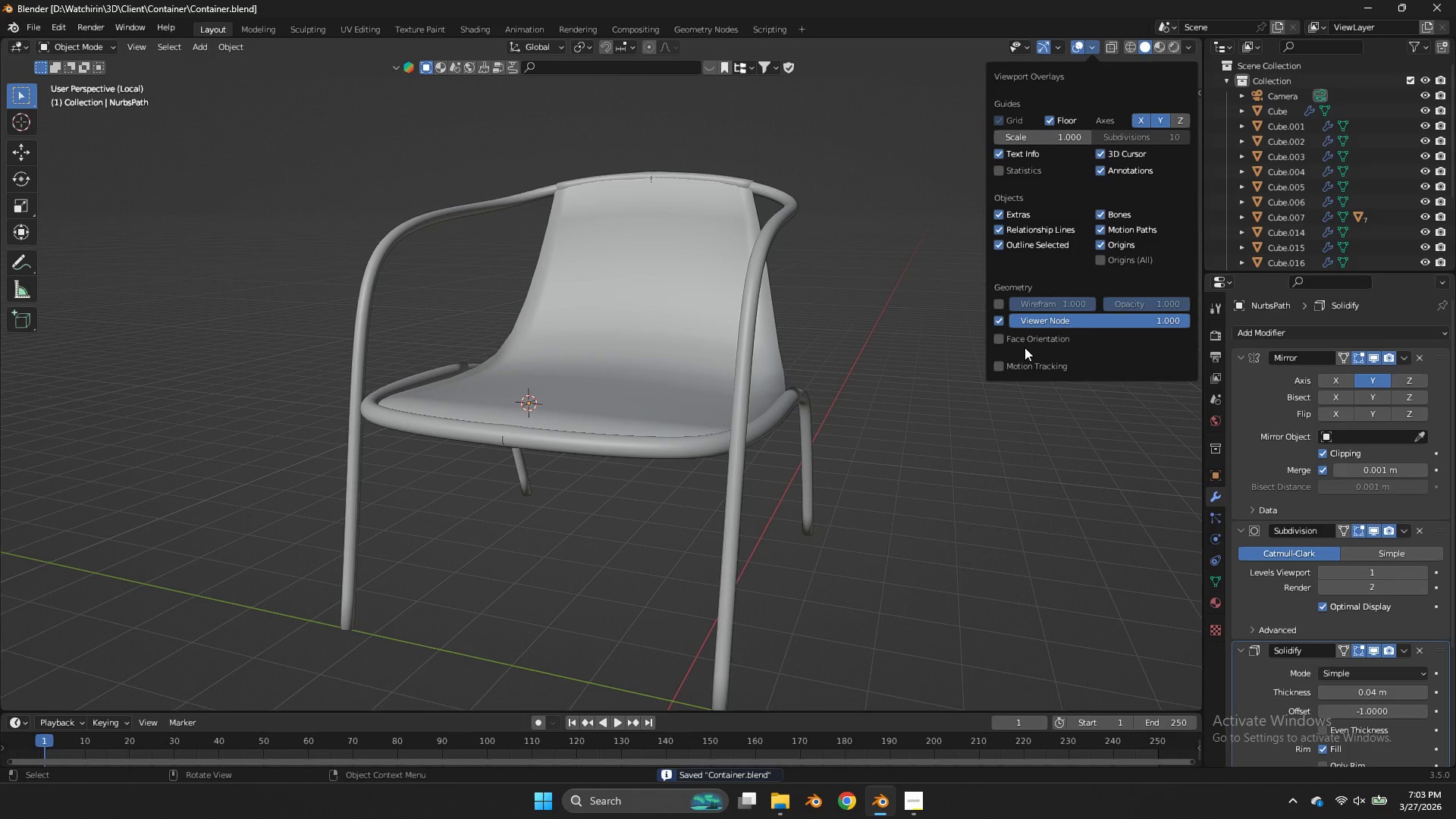 
double_click([1023, 346])
 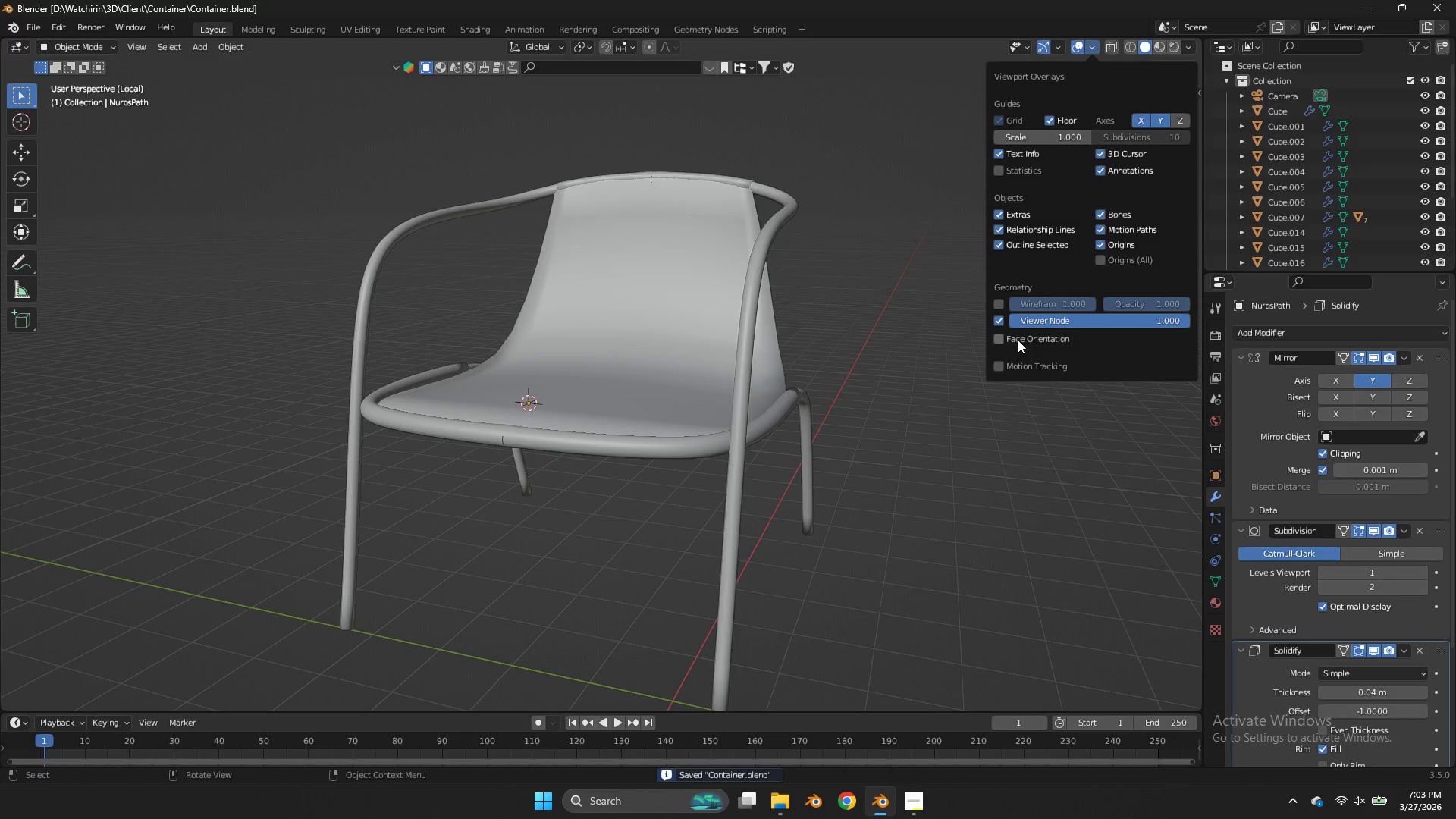 
triple_click([1017, 338])
 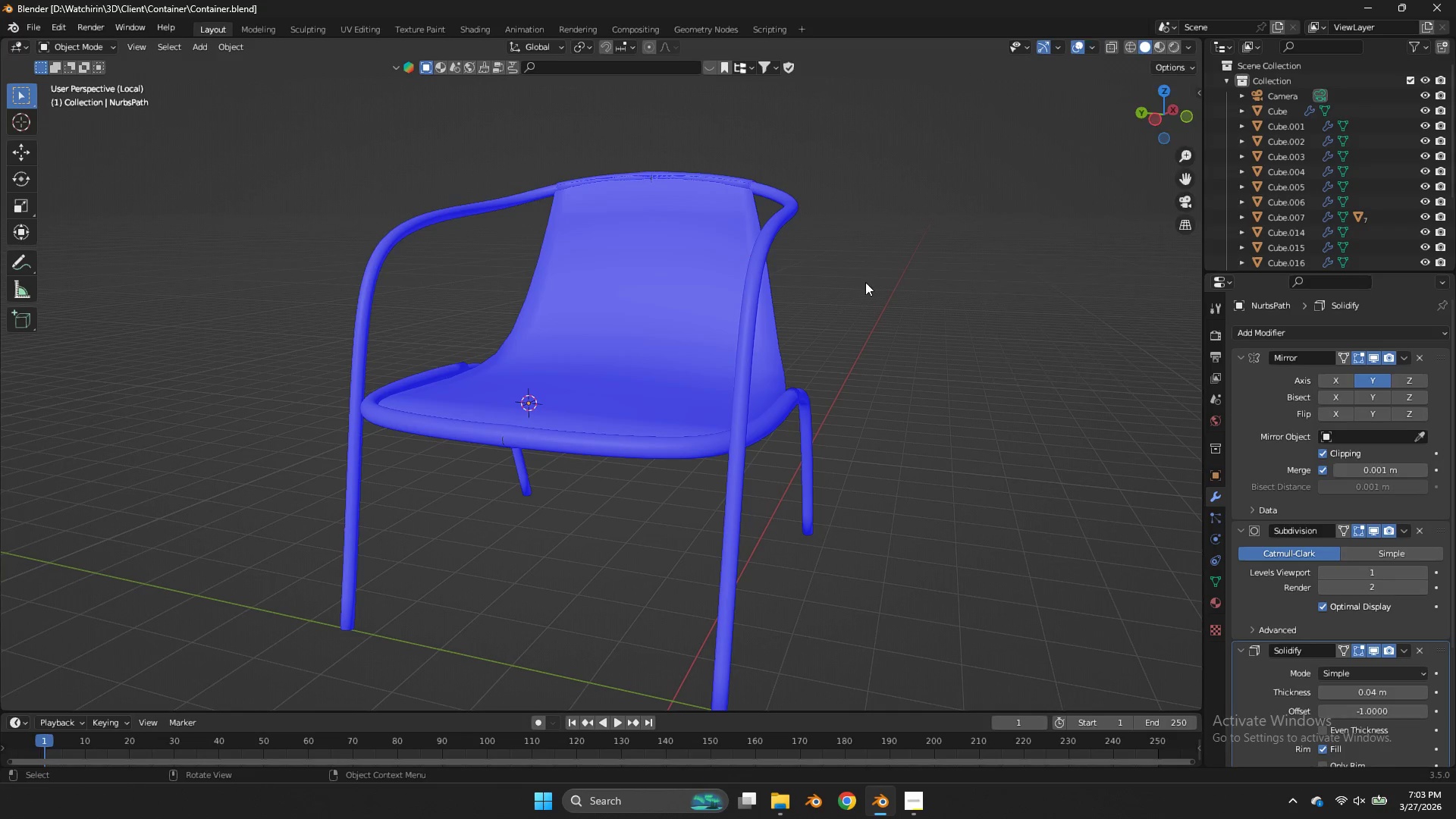 
triple_click([865, 282])
 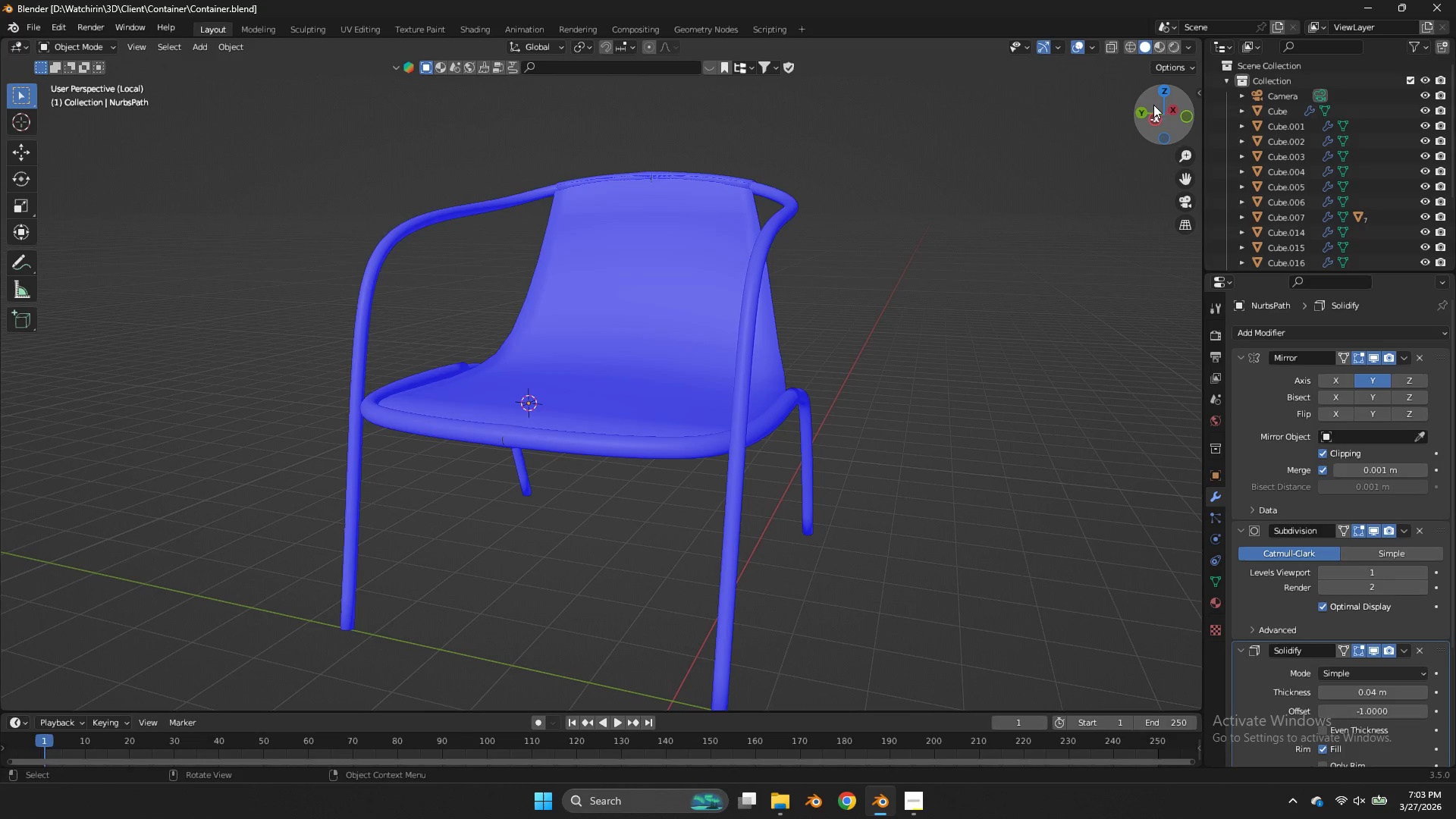 
left_click_drag(start_coordinate=[1153, 105], to_coordinate=[977, 109])
 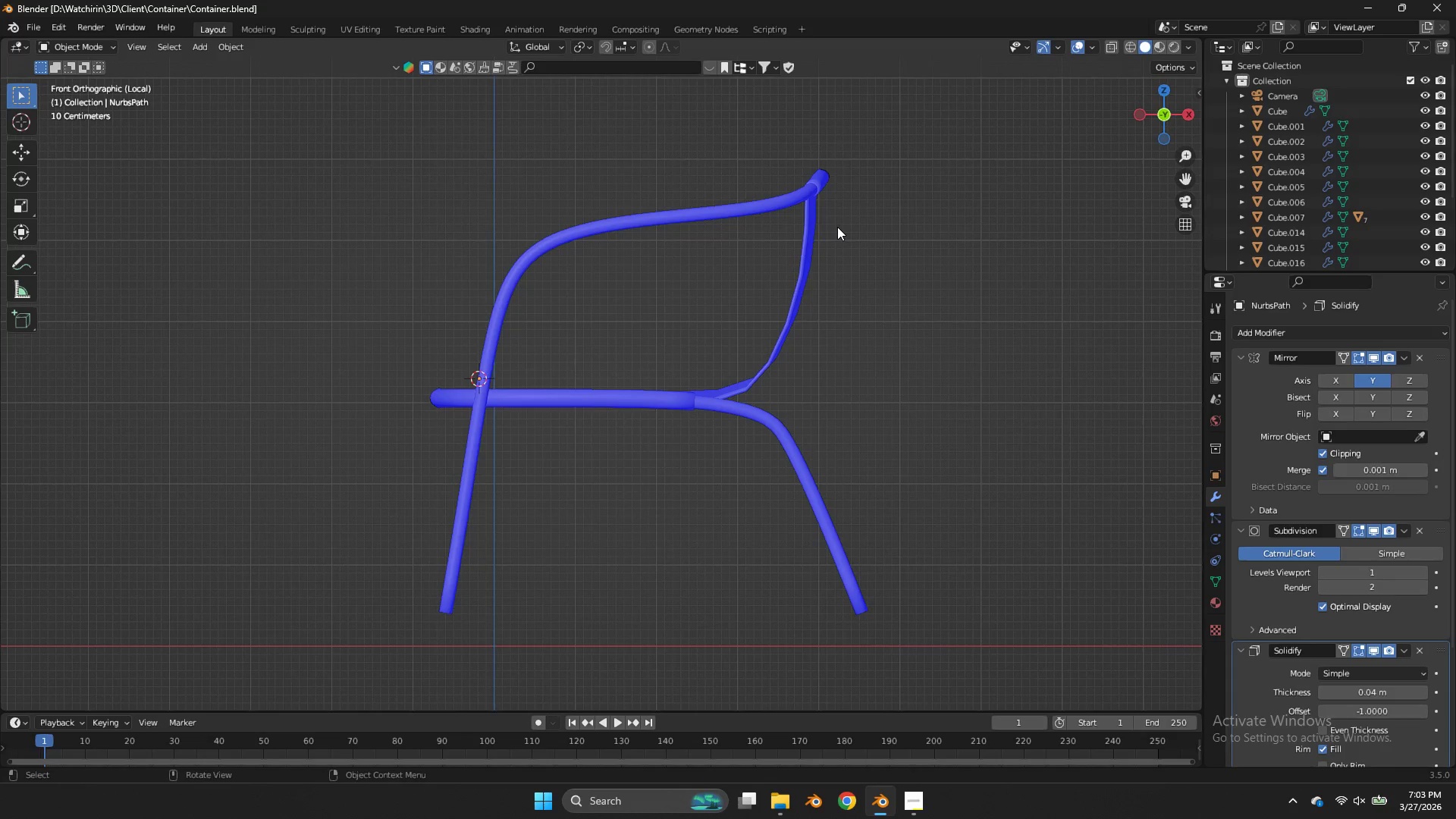 
left_click([827, 225])
 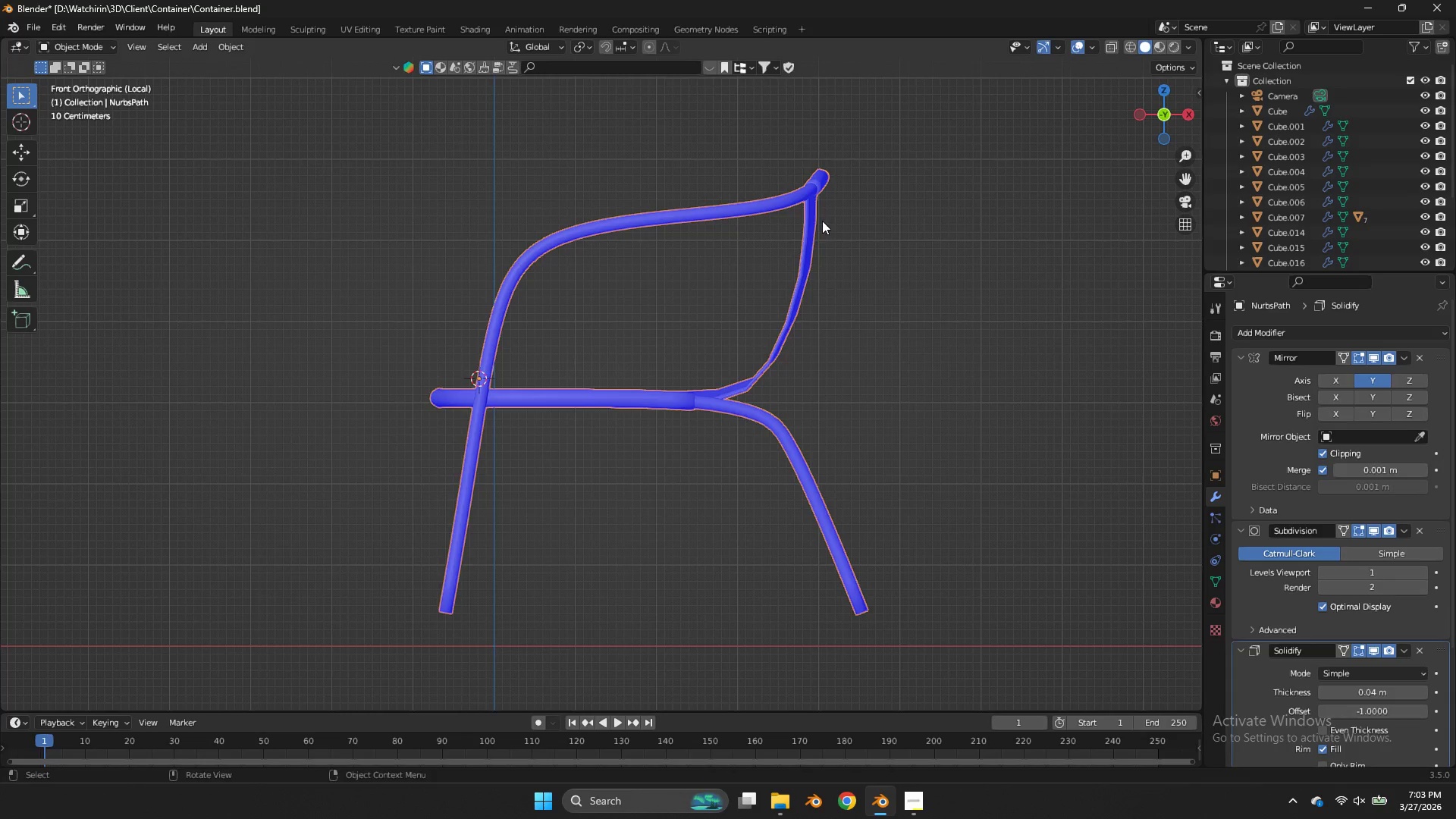 
key(Tab)
 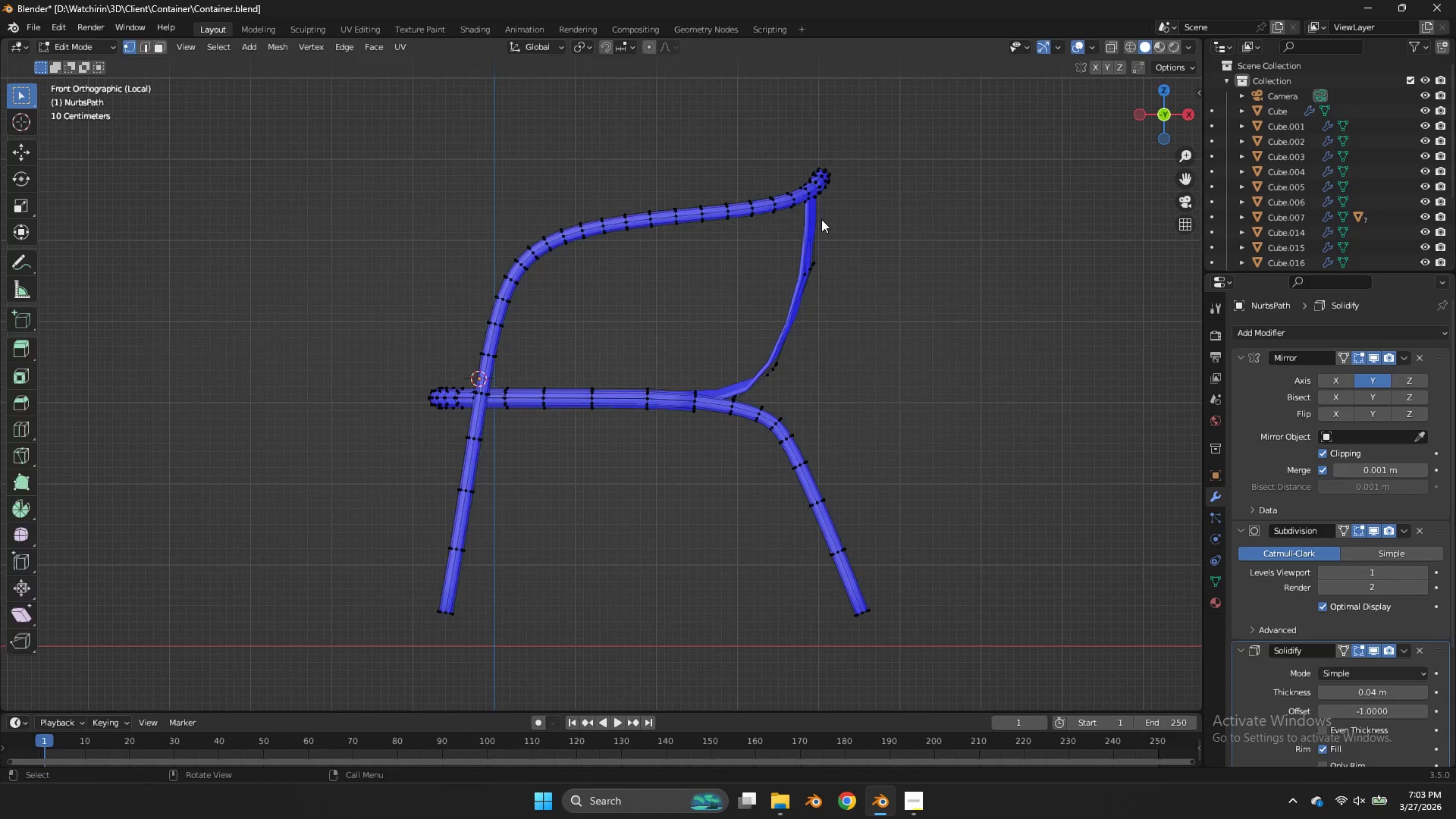 
key(Tab)
 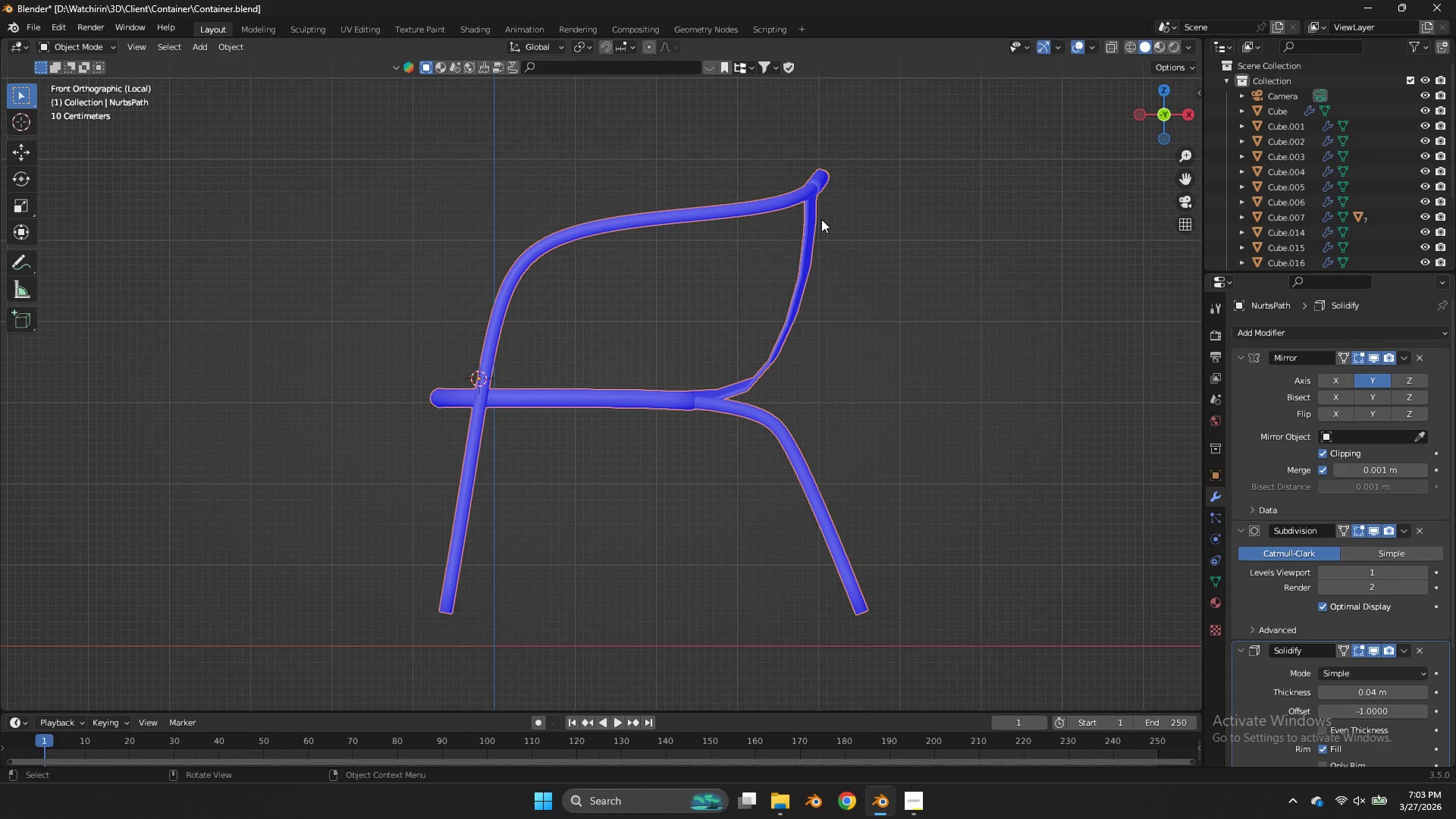 
key(Control+S)
 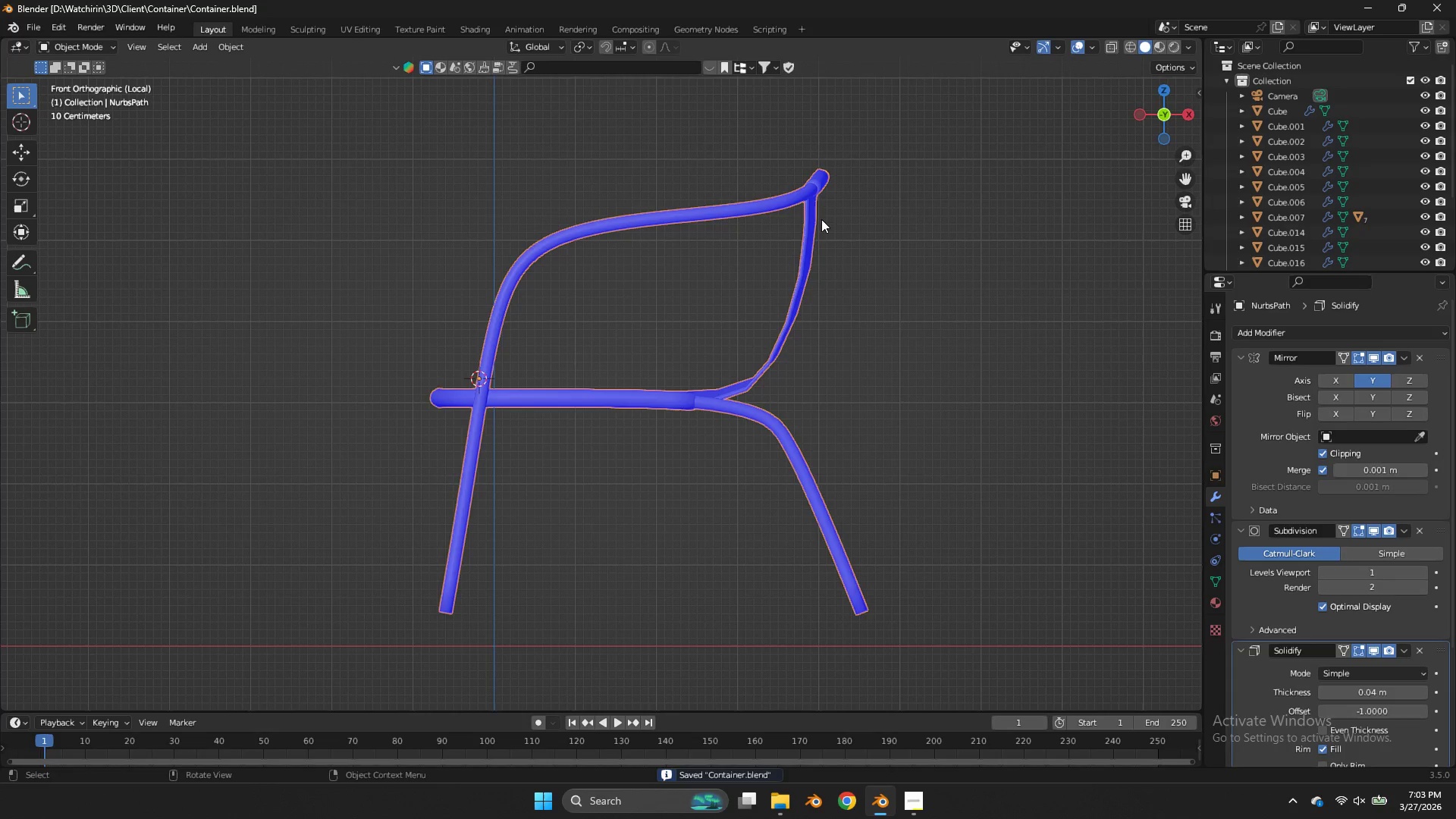 
key(Tab)
 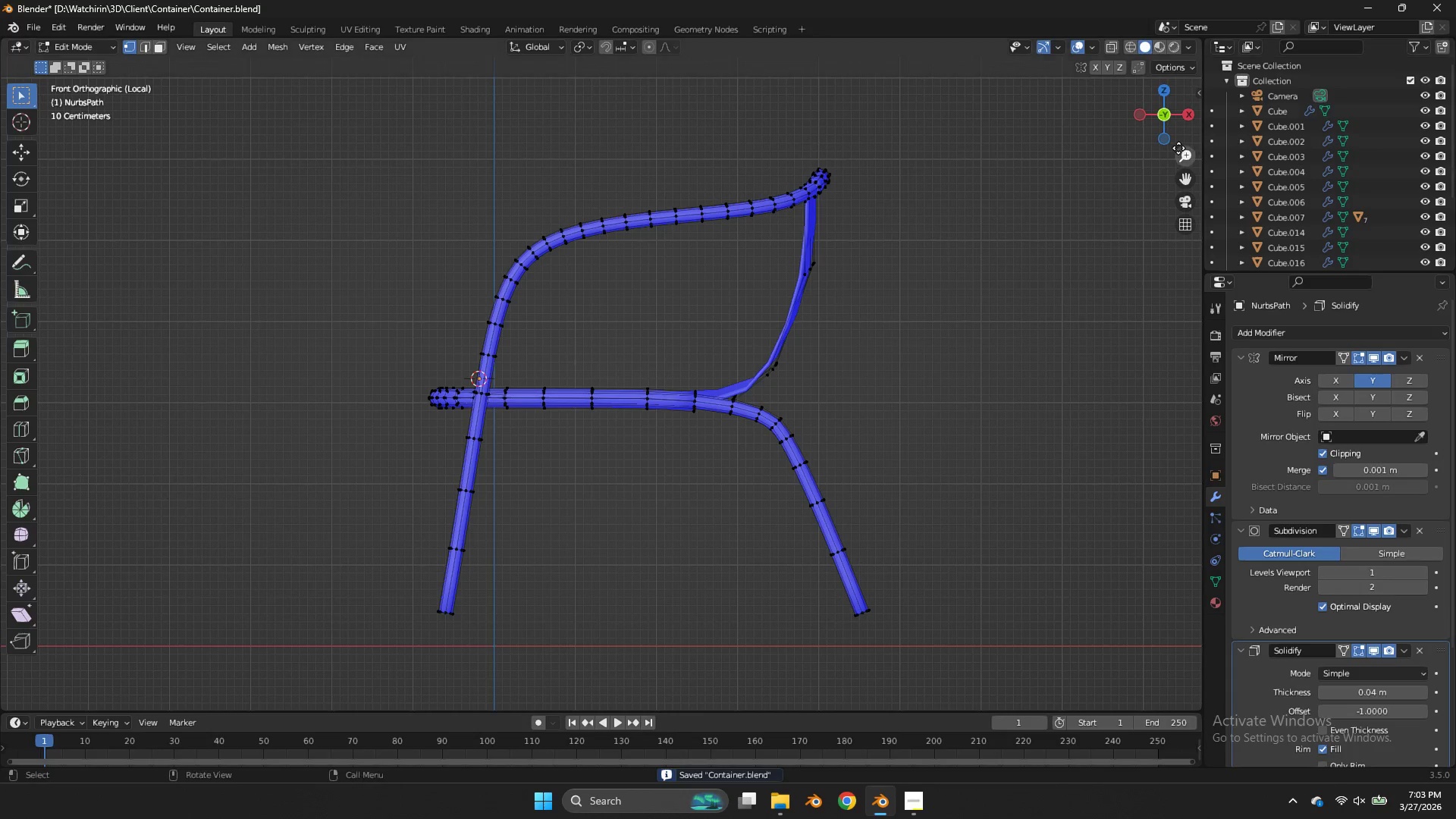 
left_click_drag(start_coordinate=[1169, 124], to_coordinate=[1036, 155])
 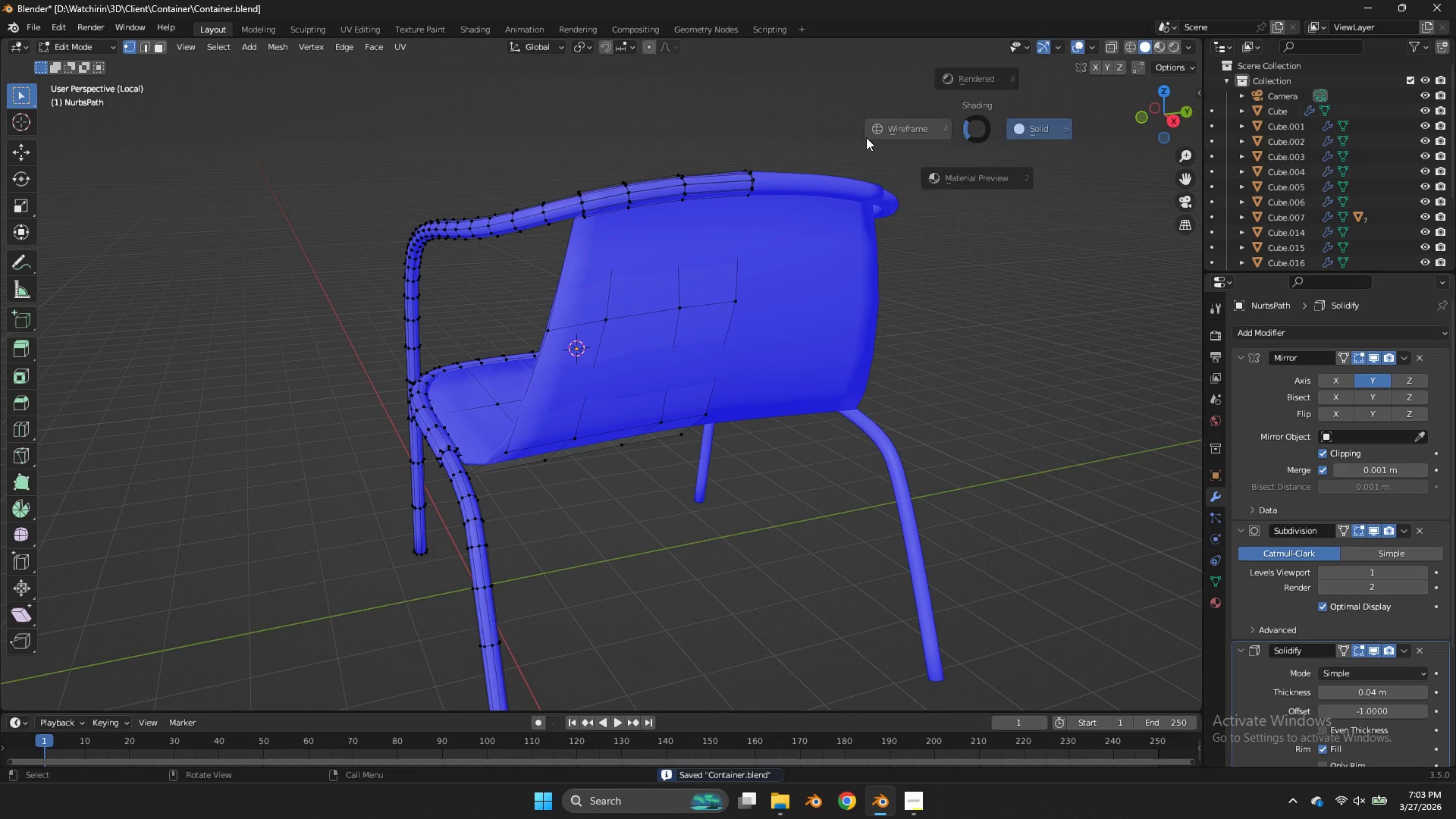 
key(Z)
 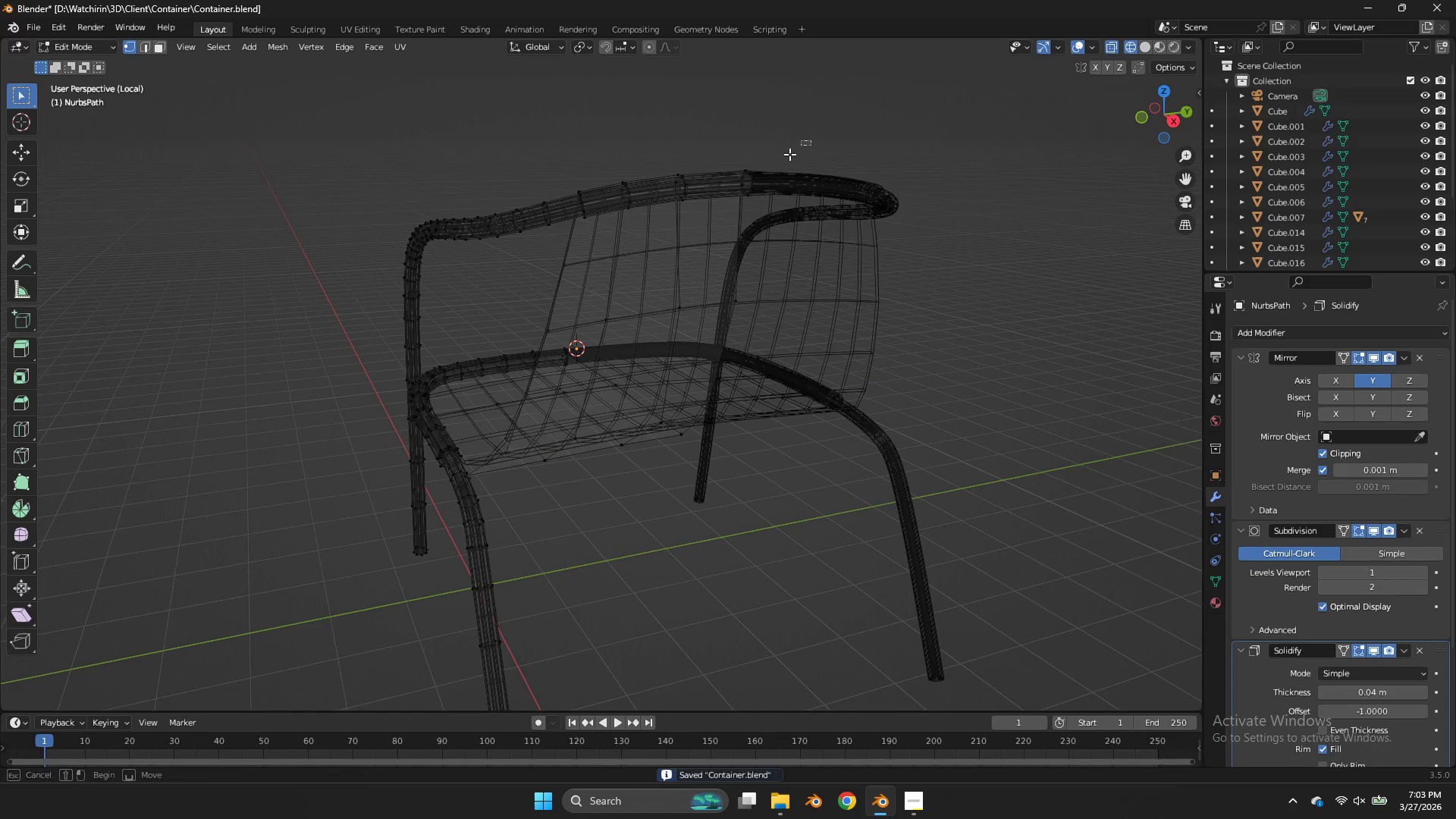 
left_click_drag(start_coordinate=[811, 140], to_coordinate=[714, 215])
 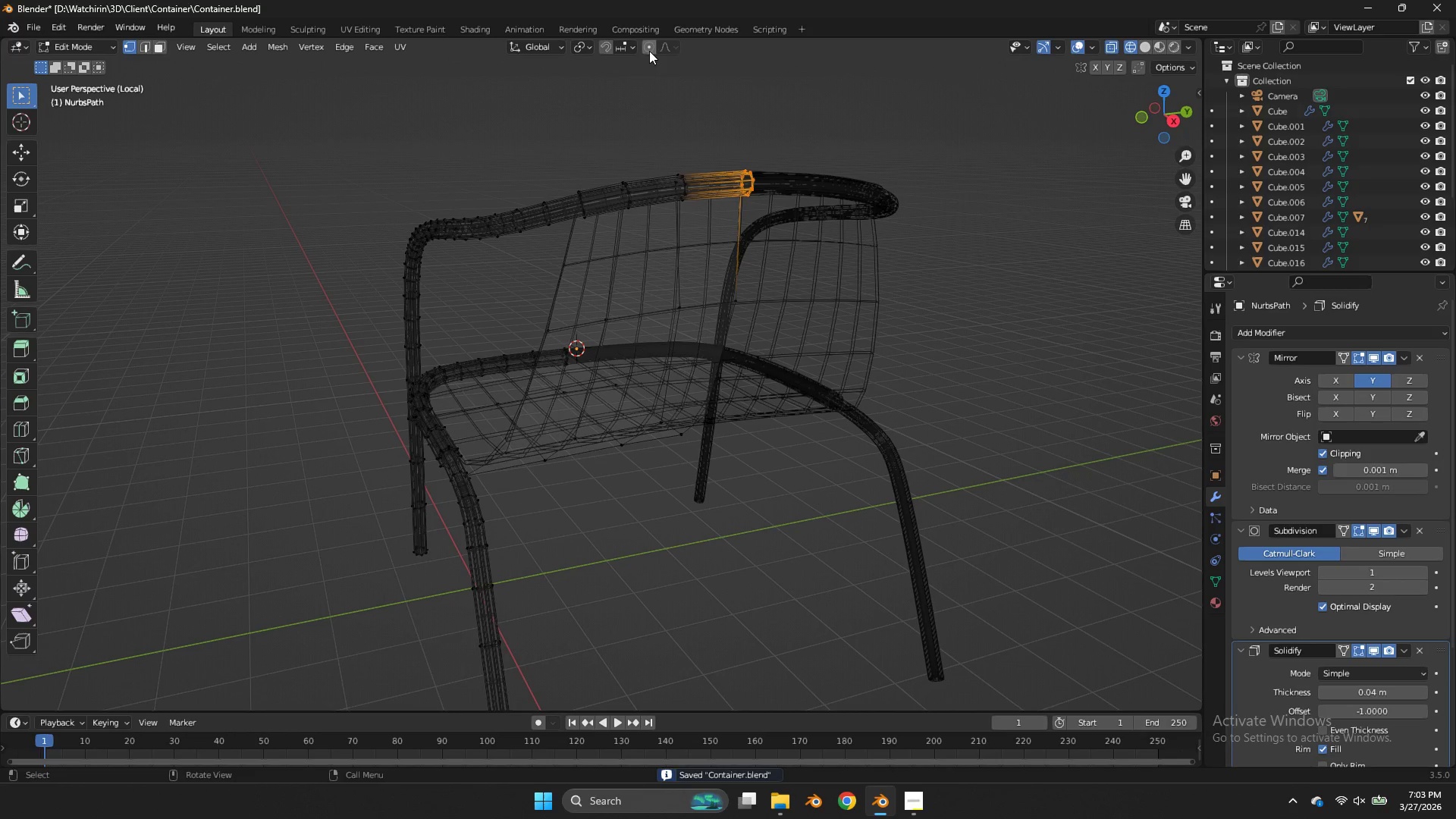 
left_click([646, 42])
 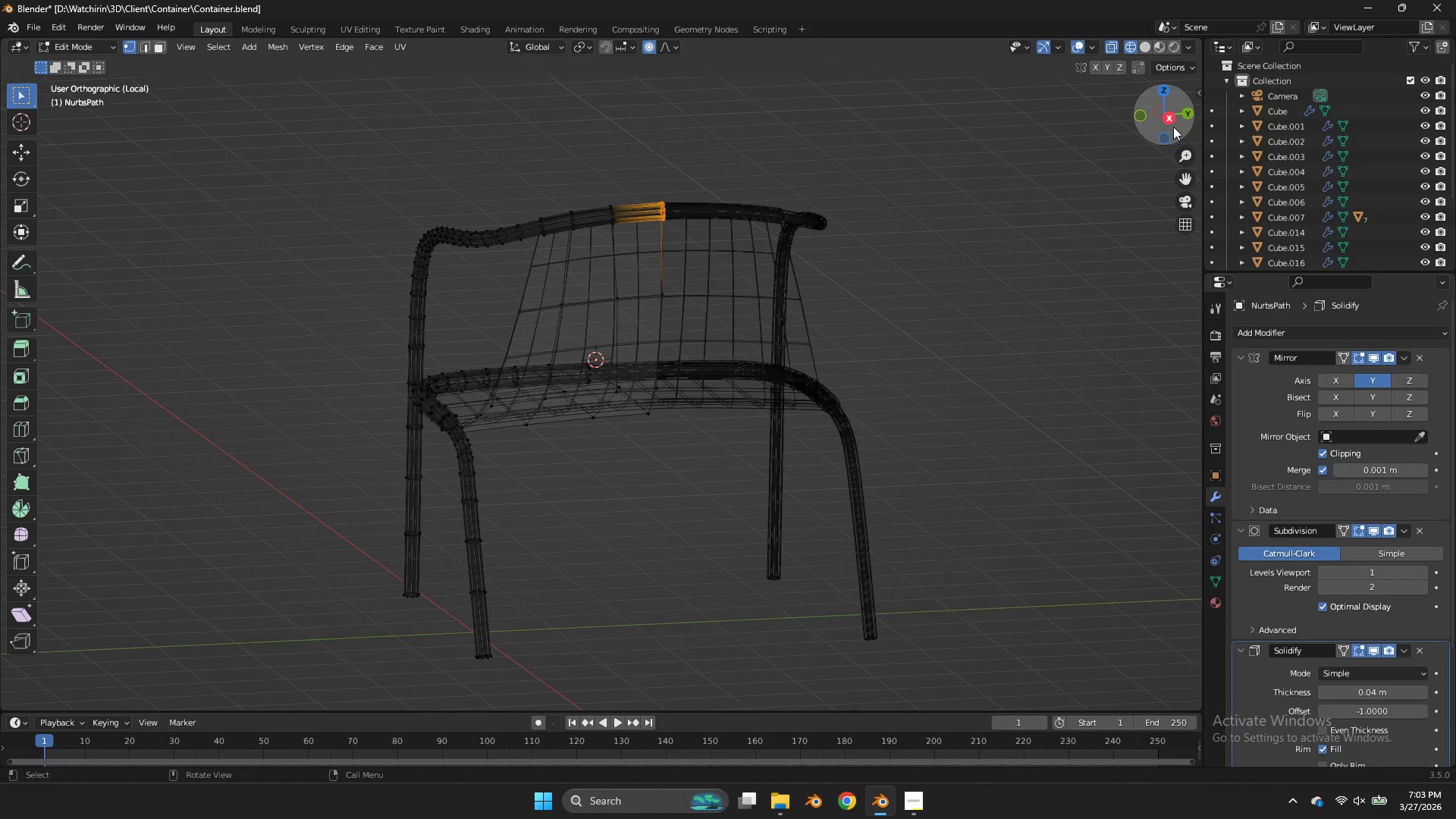 
type(GZ)
 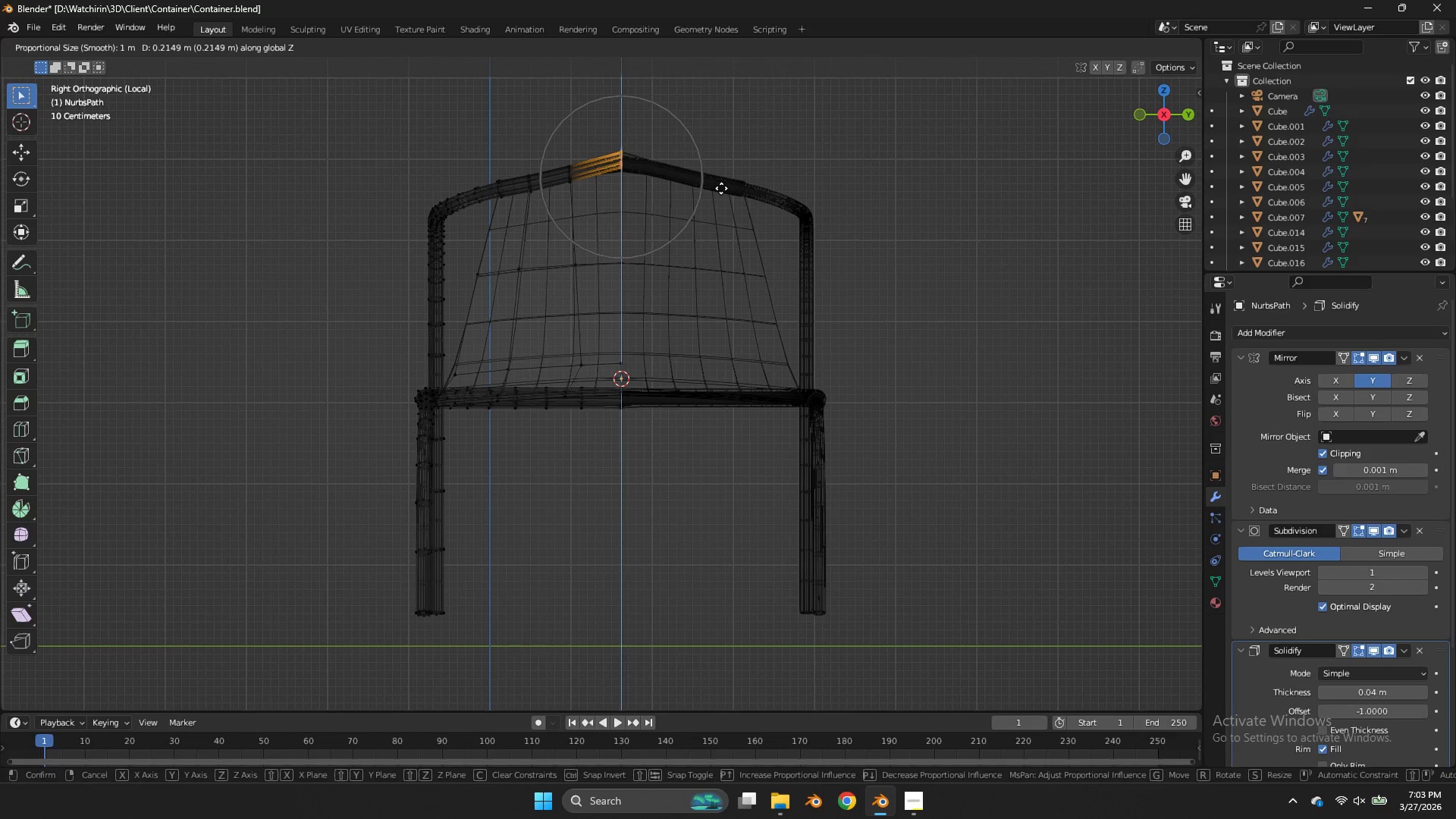 
scroll: coordinate [717, 158], scroll_direction: down, amount: 13.0
 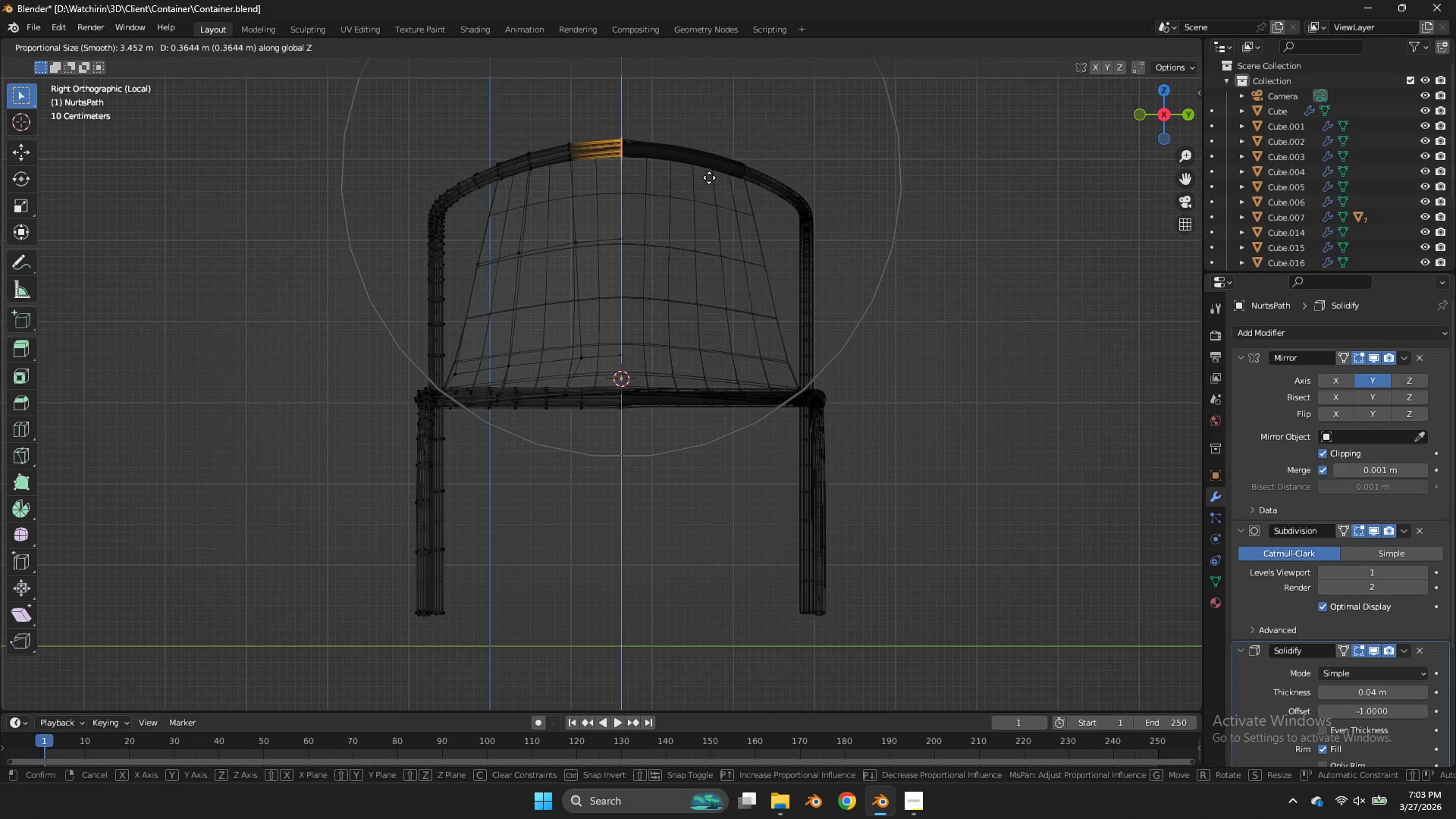 
left_click([665, 49])
 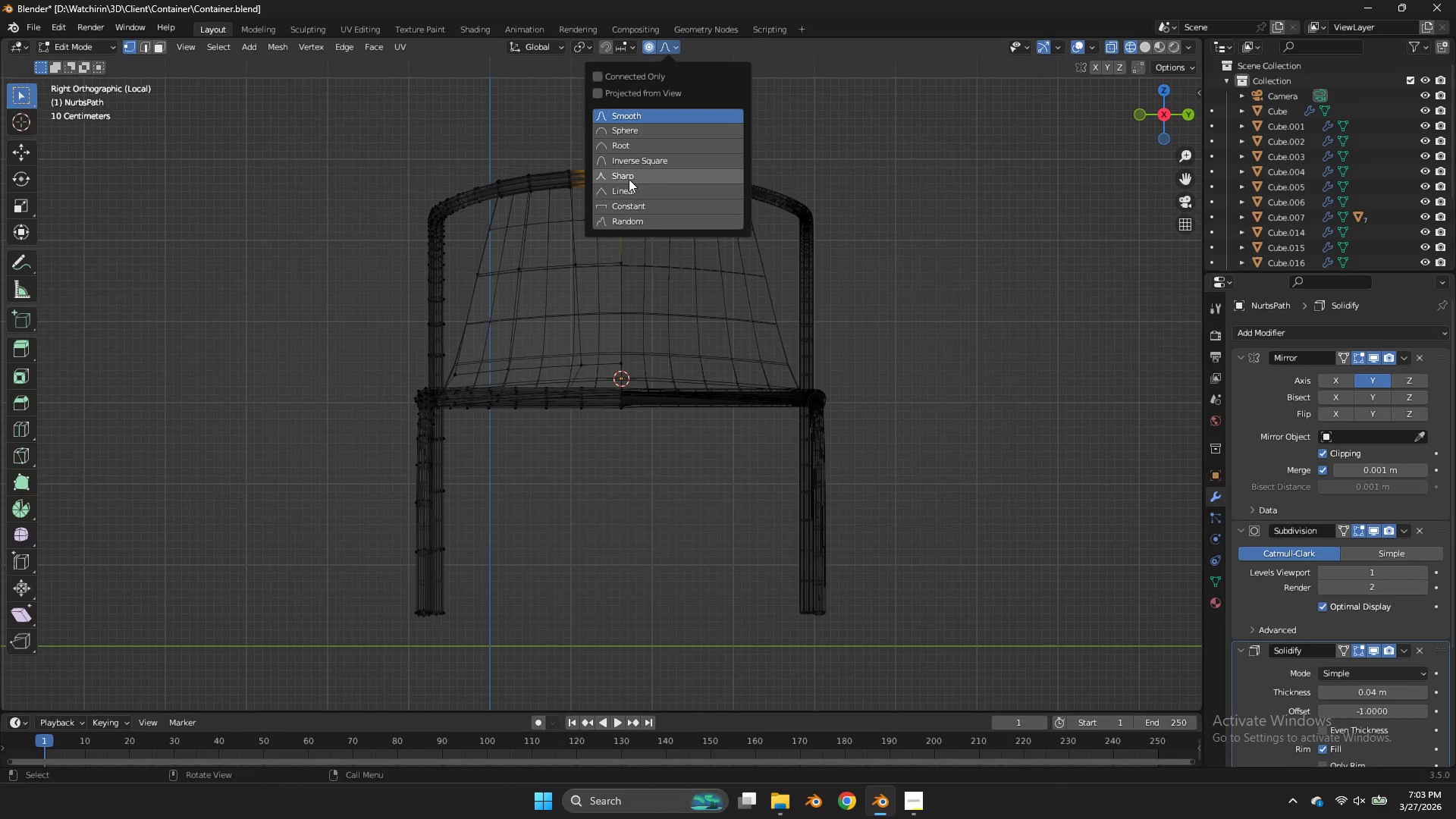 
mouse_move([635, 138])
 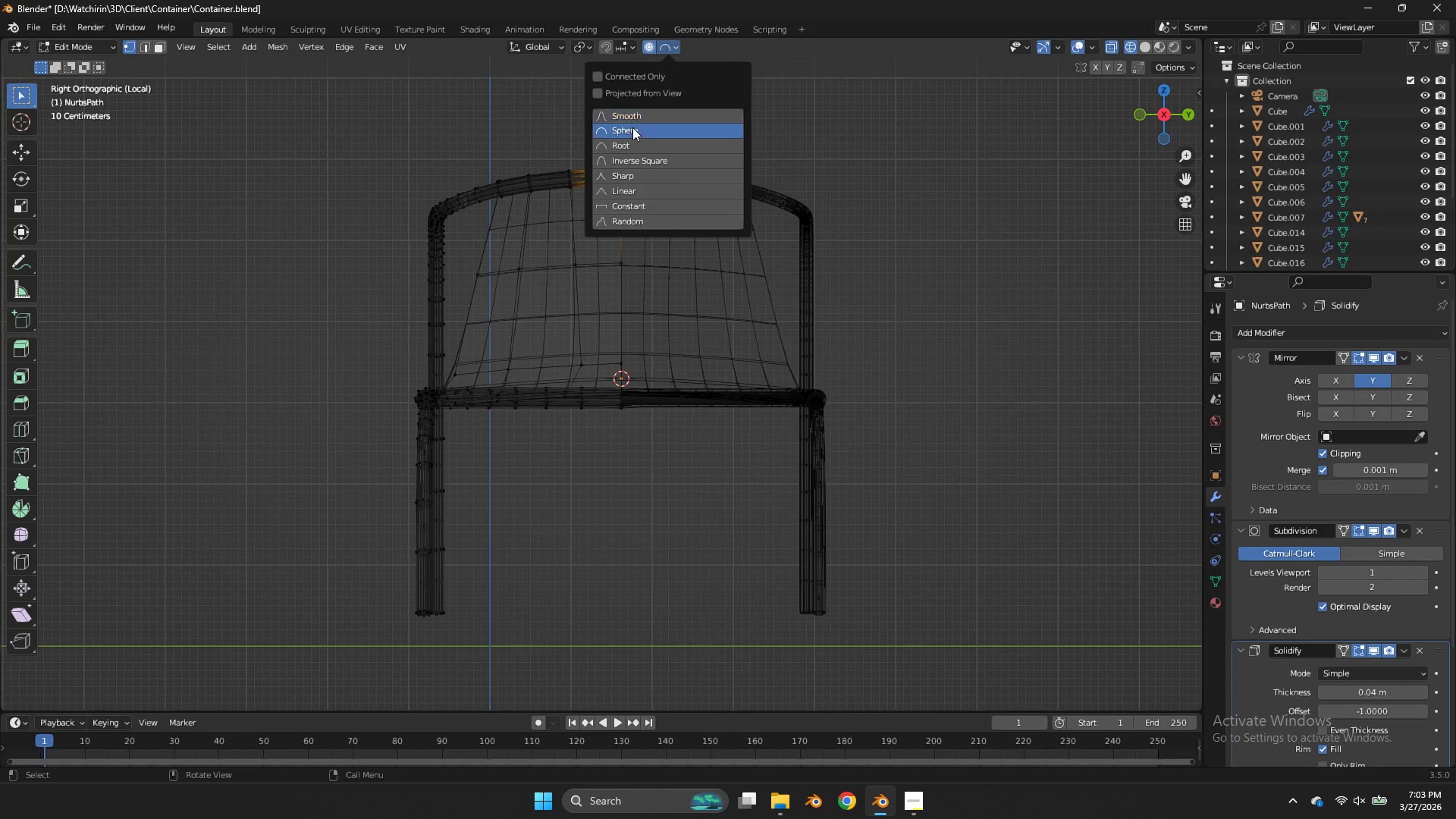 
left_click([632, 127])
 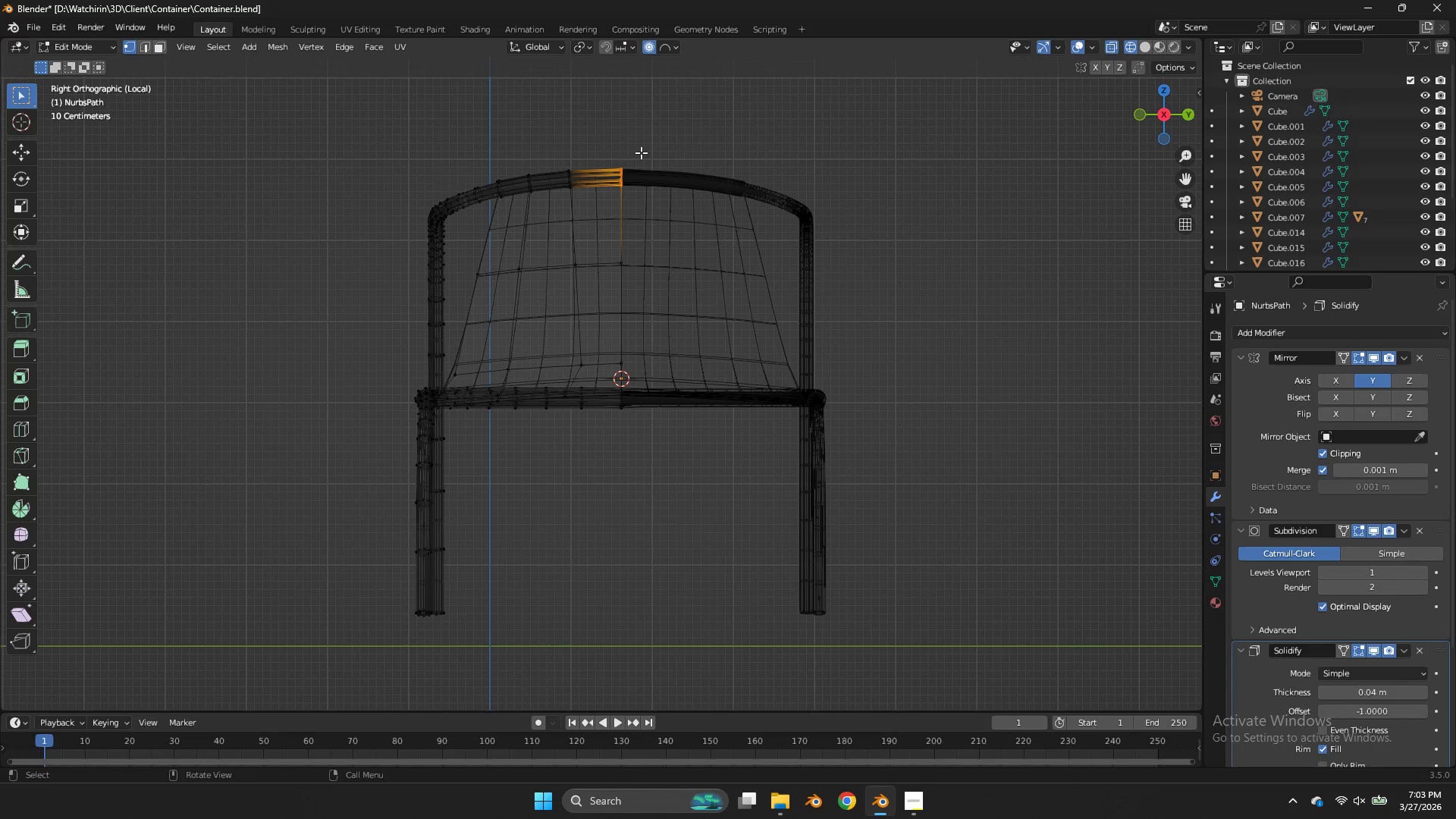 
type(GZ)
 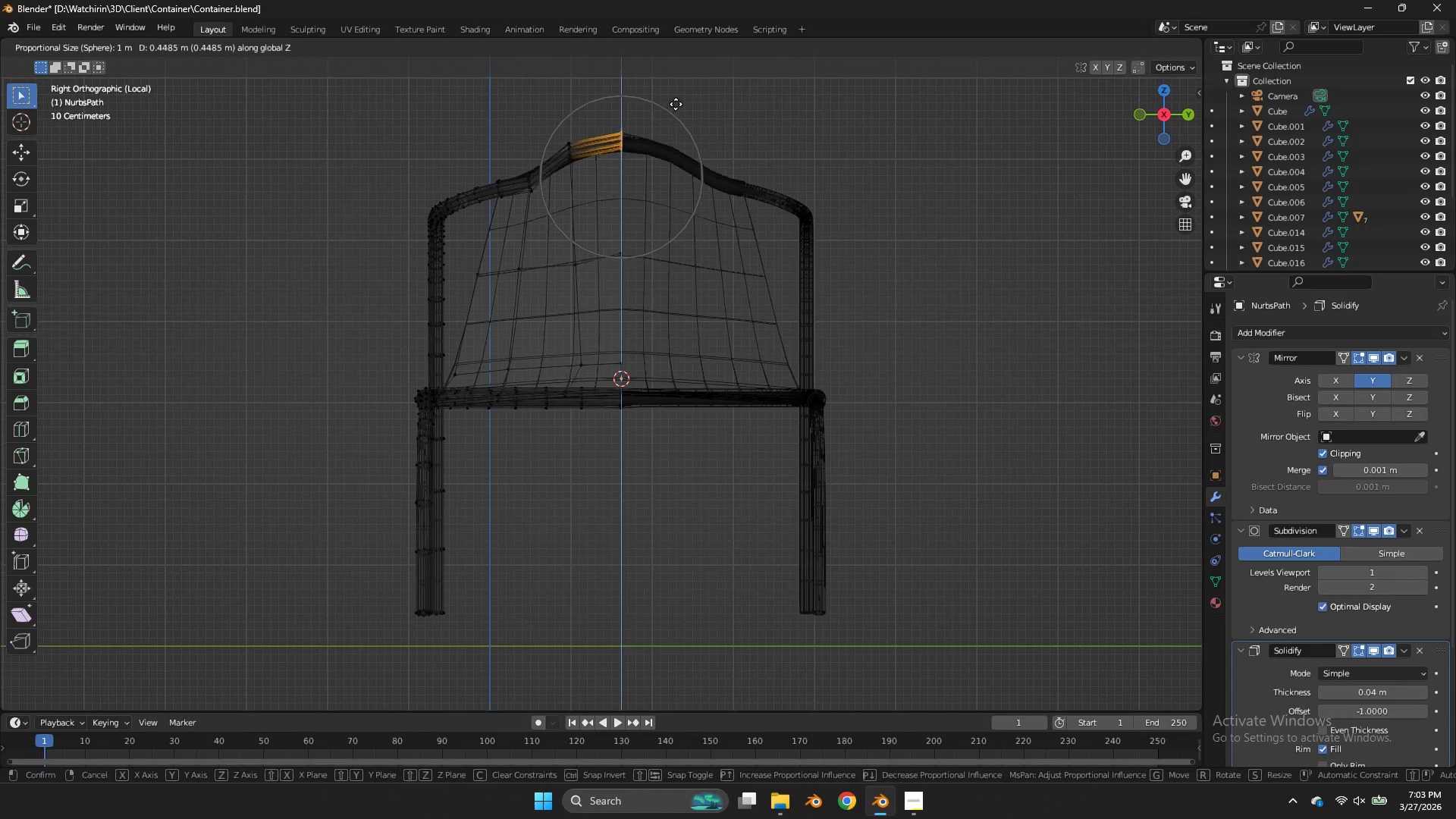 
scroll: coordinate [677, 103], scroll_direction: down, amount: 11.0
 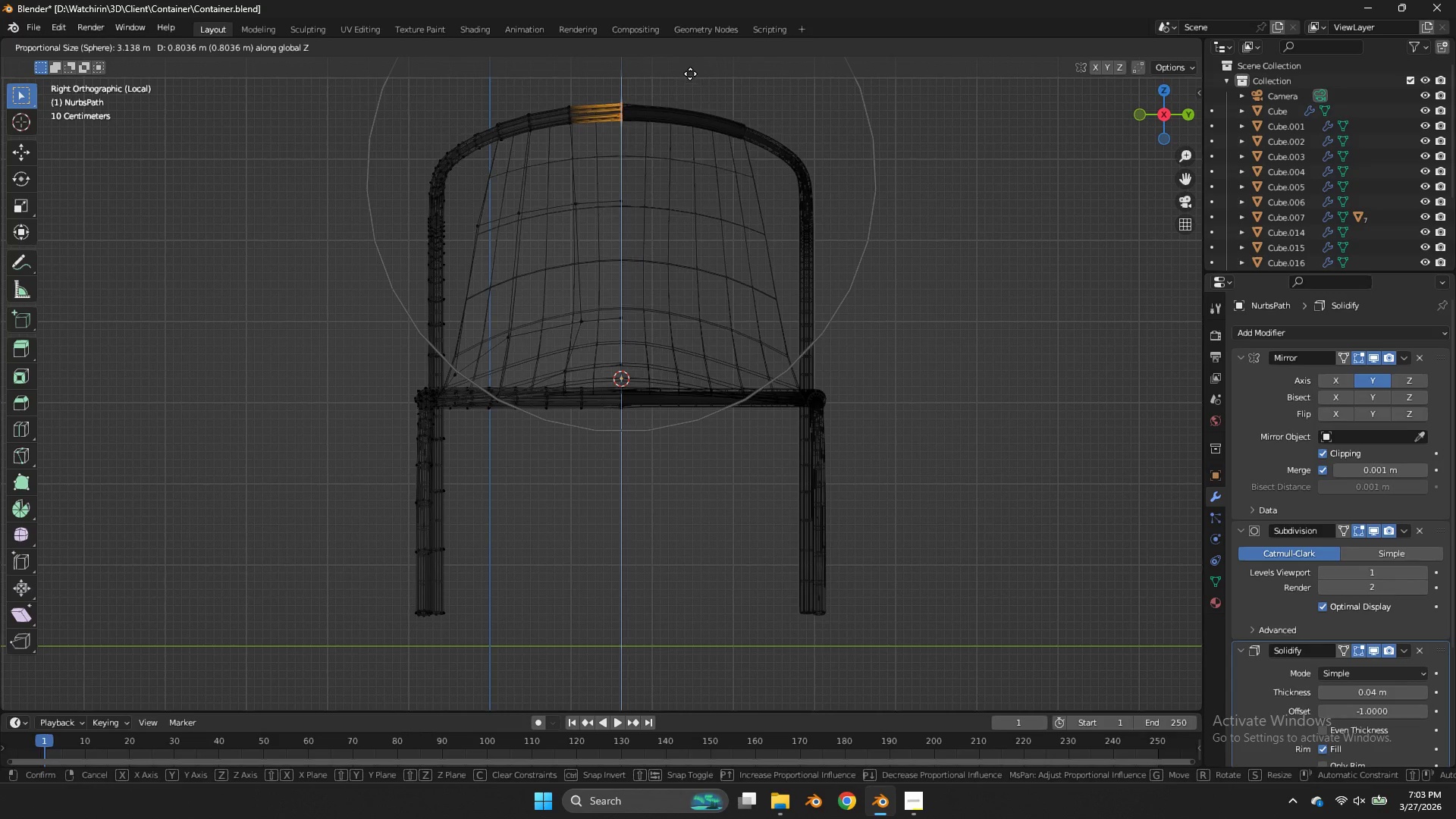 
left_click([1143, 115])
 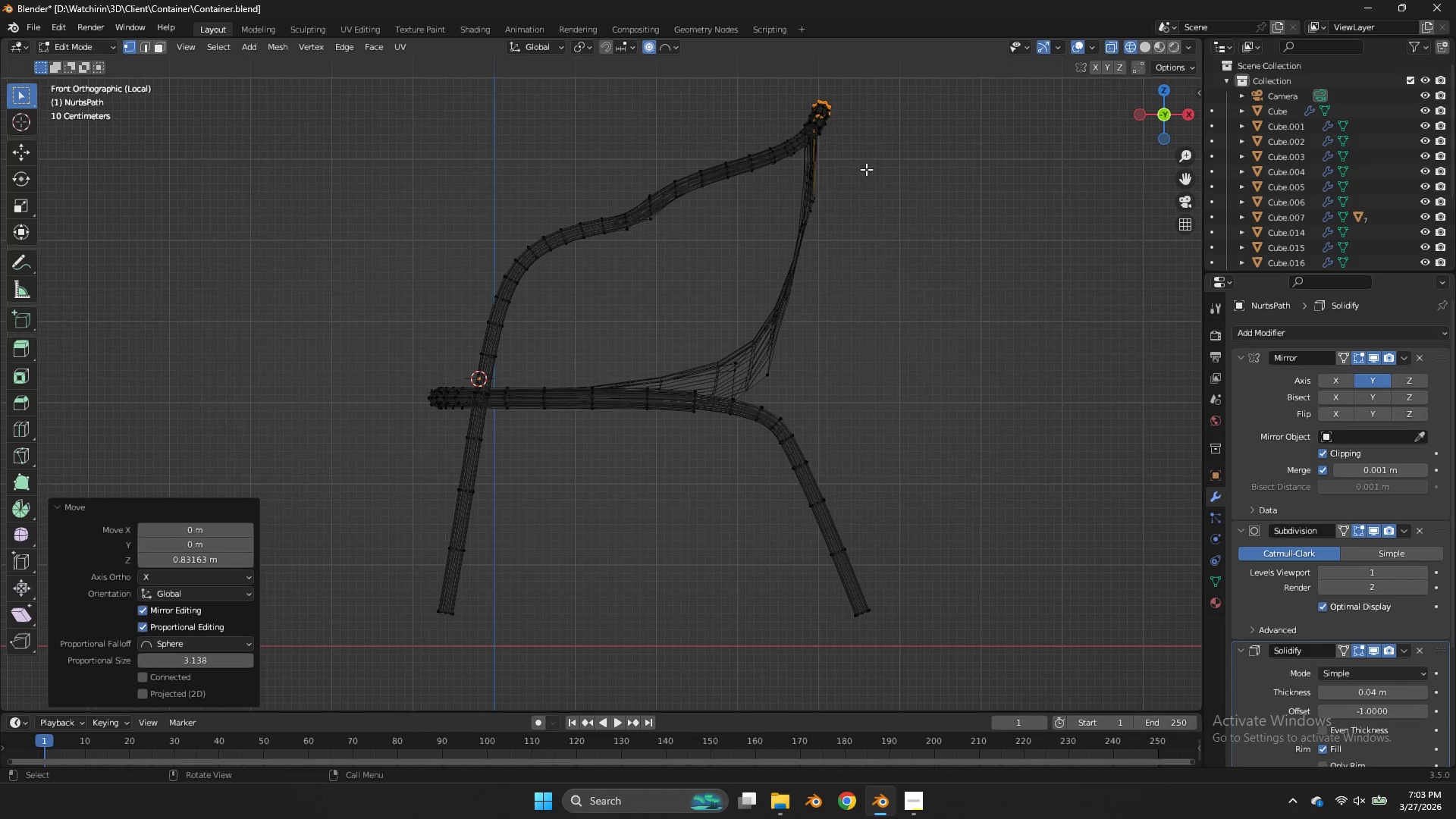 
key(Control+Z)
 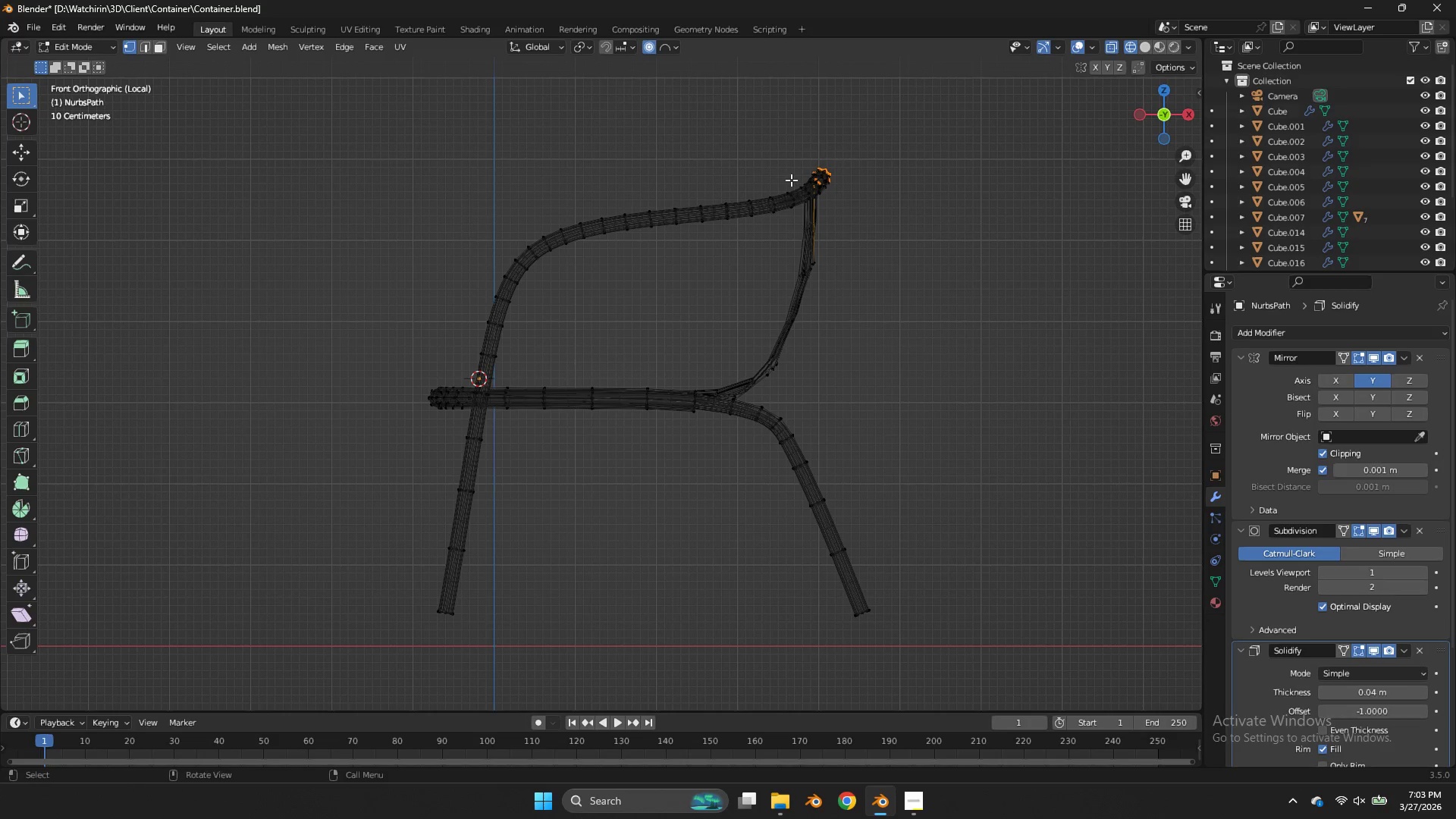 
type(GZ)
 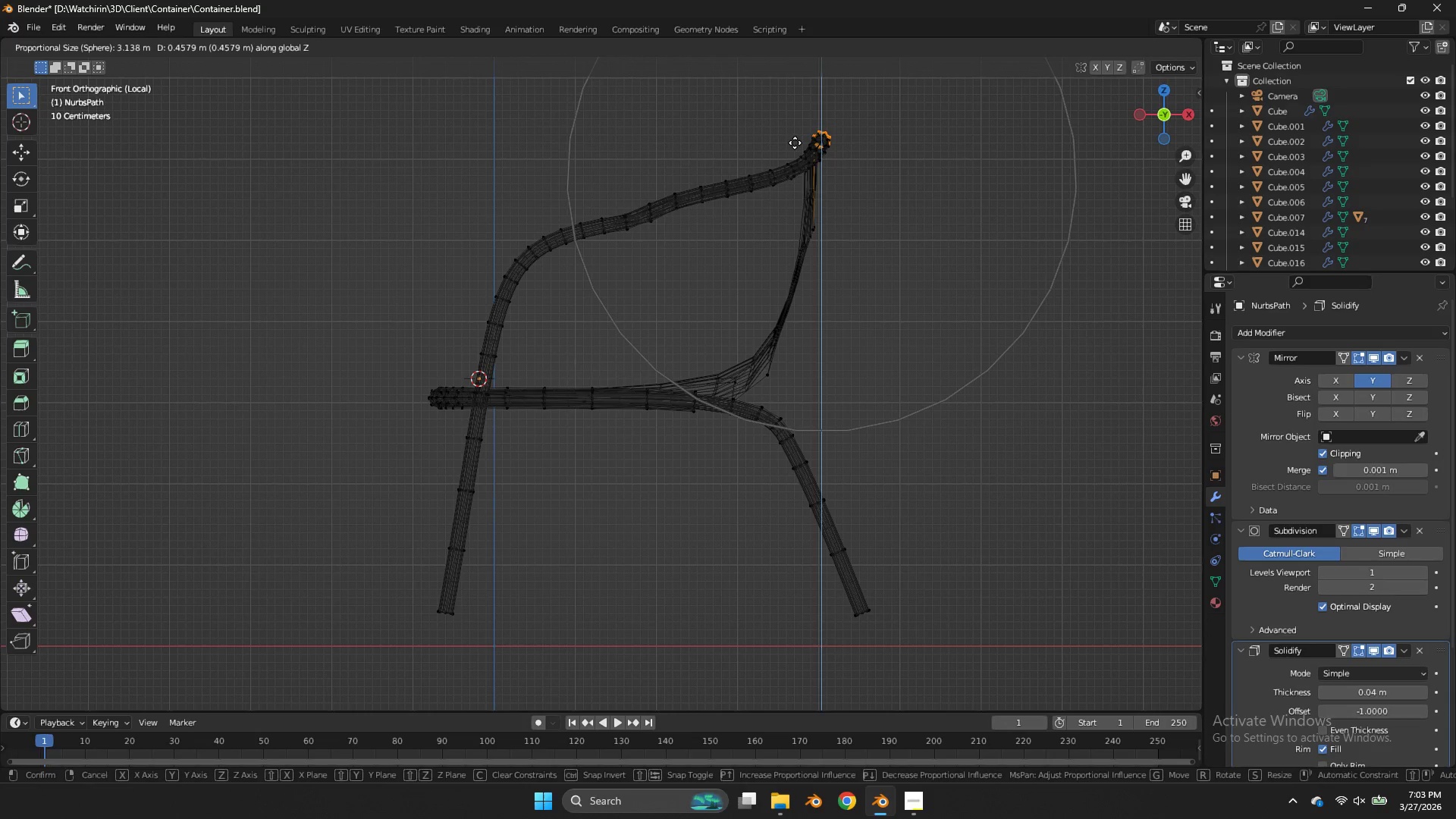 
right_click([795, 143])
 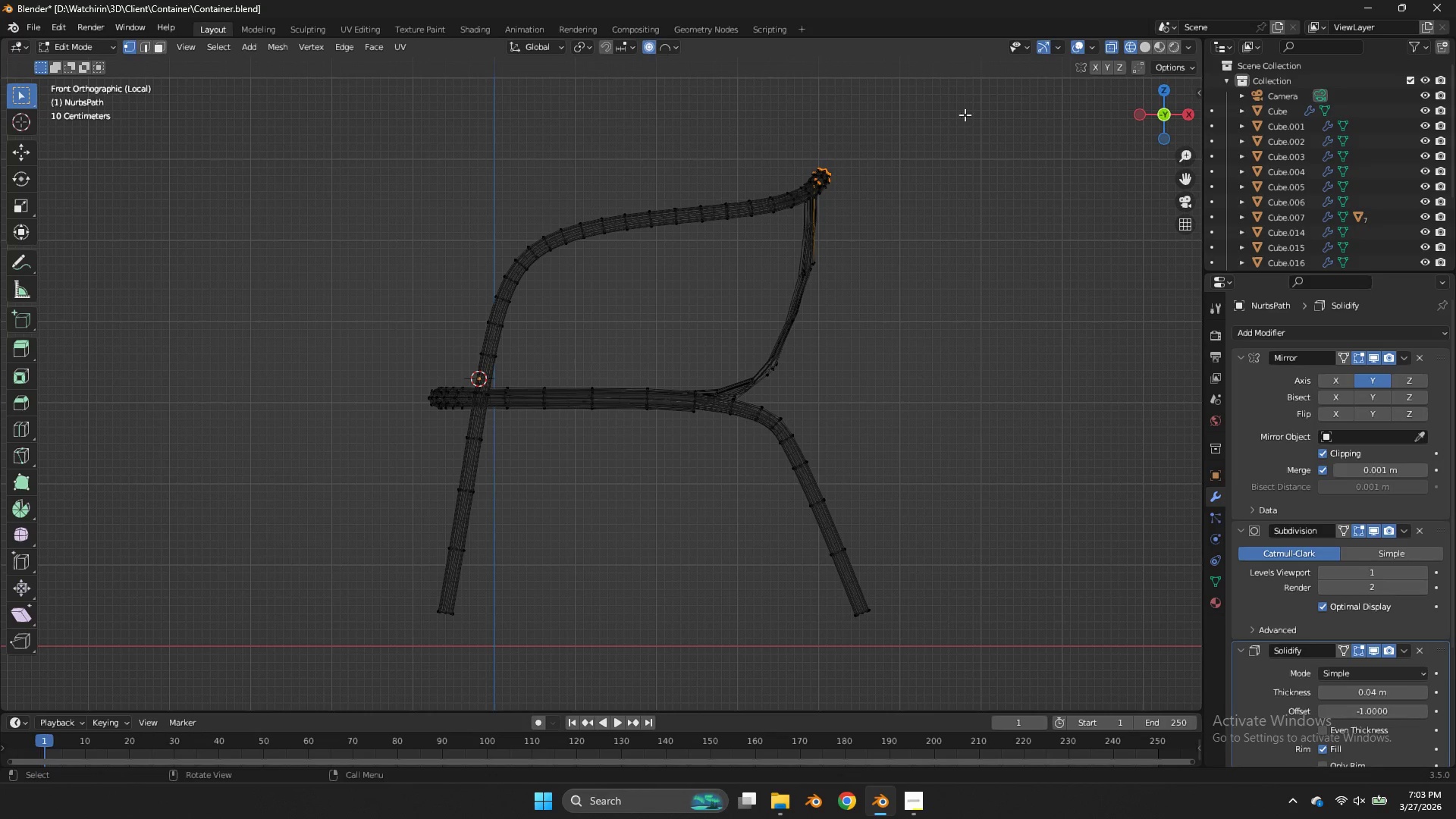 
key(Control+ControlLeft)
 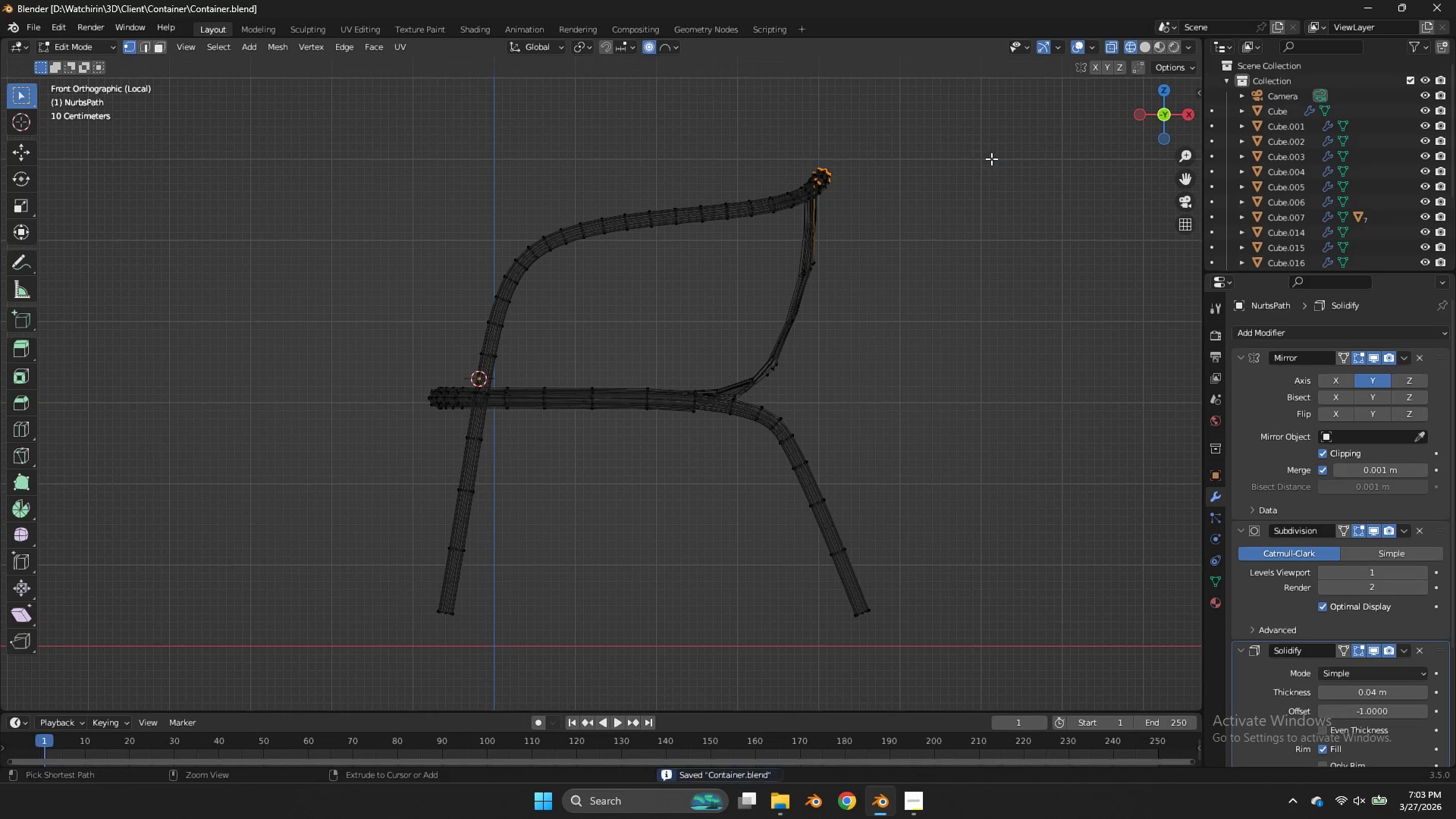 
key(Control+S)
 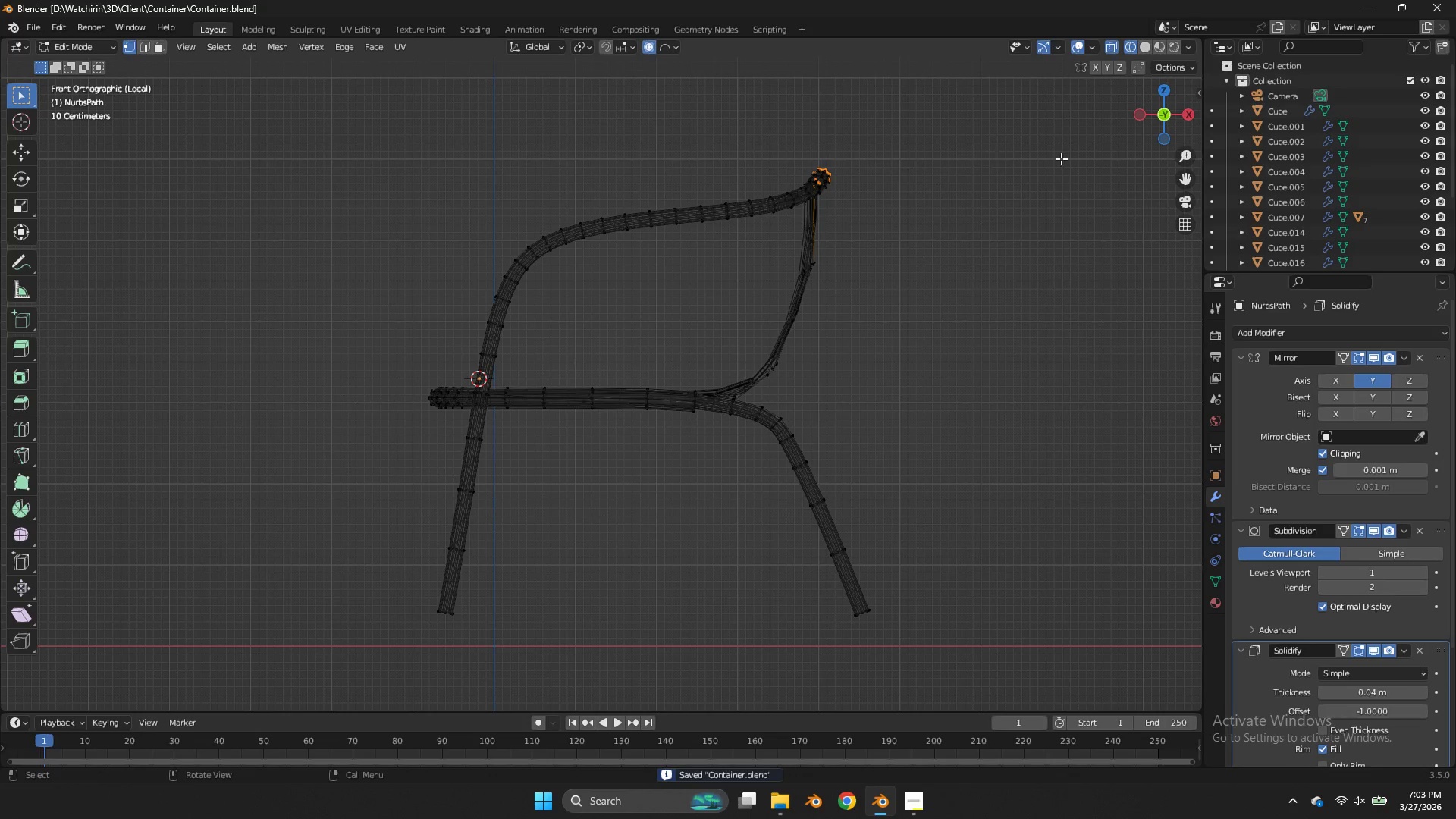 
key(Z)
 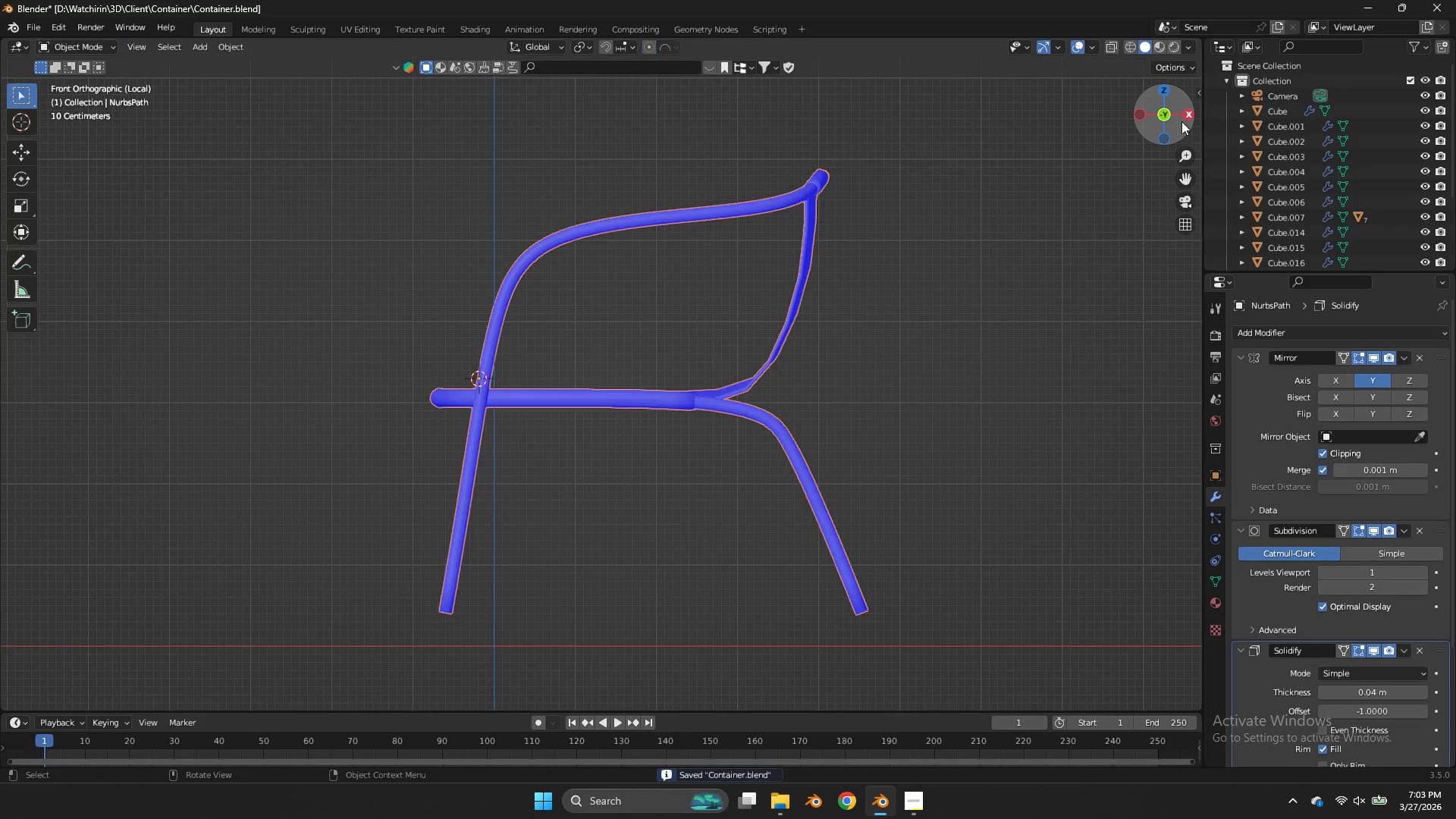 
key(Tab)
 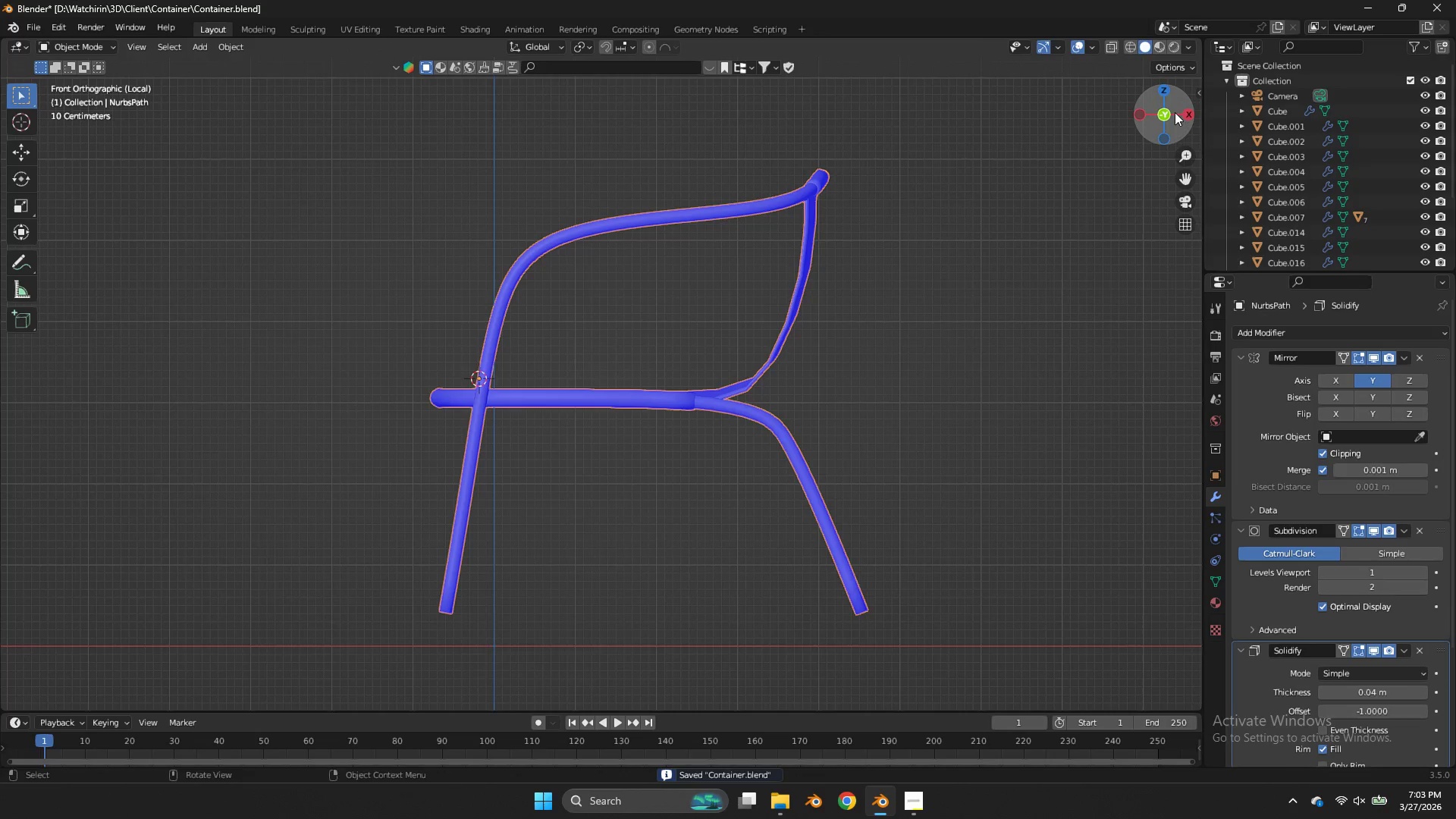 
left_click_drag(start_coordinate=[1174, 111], to_coordinate=[322, 121])
 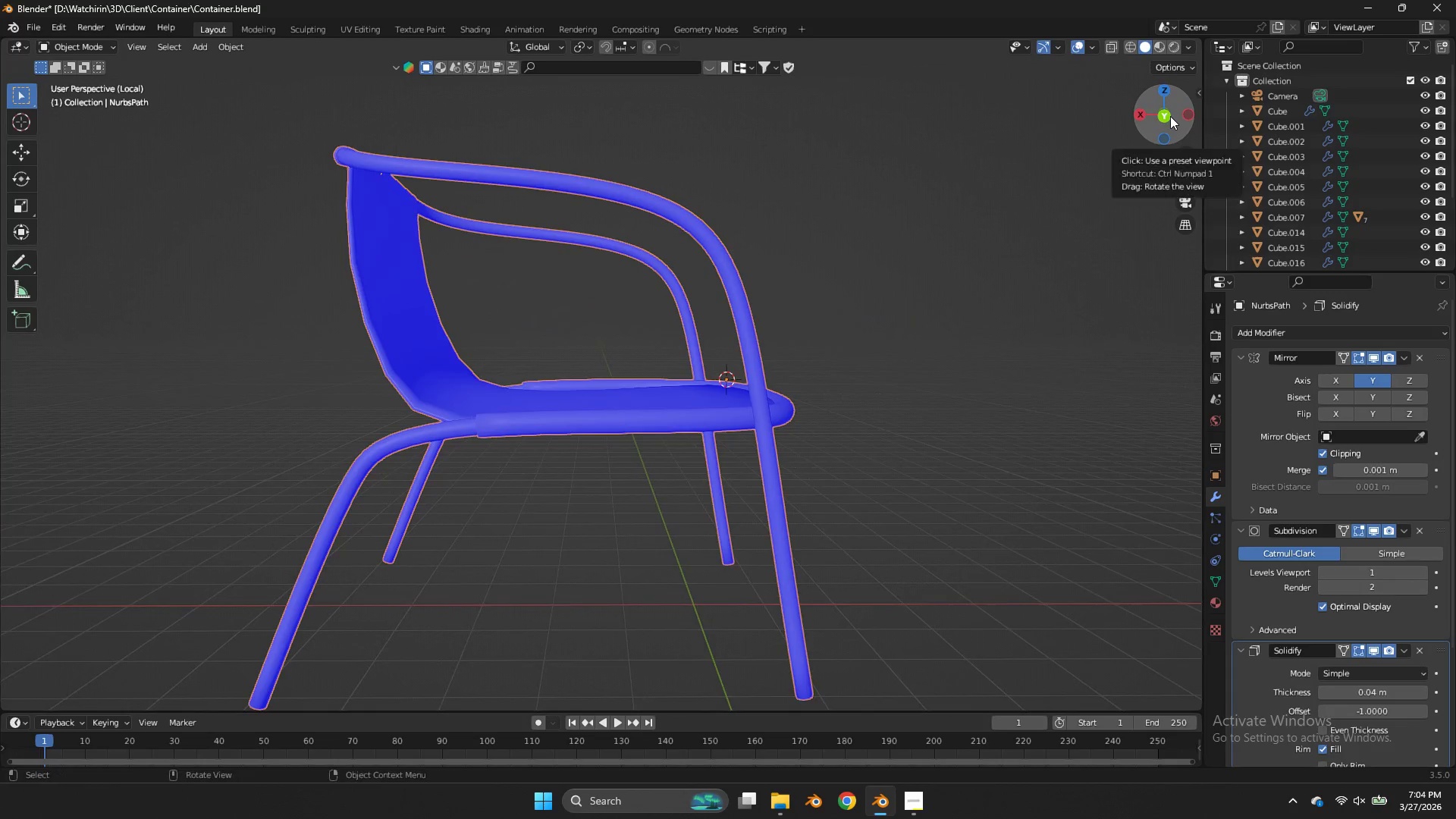 
left_click([1170, 116])
 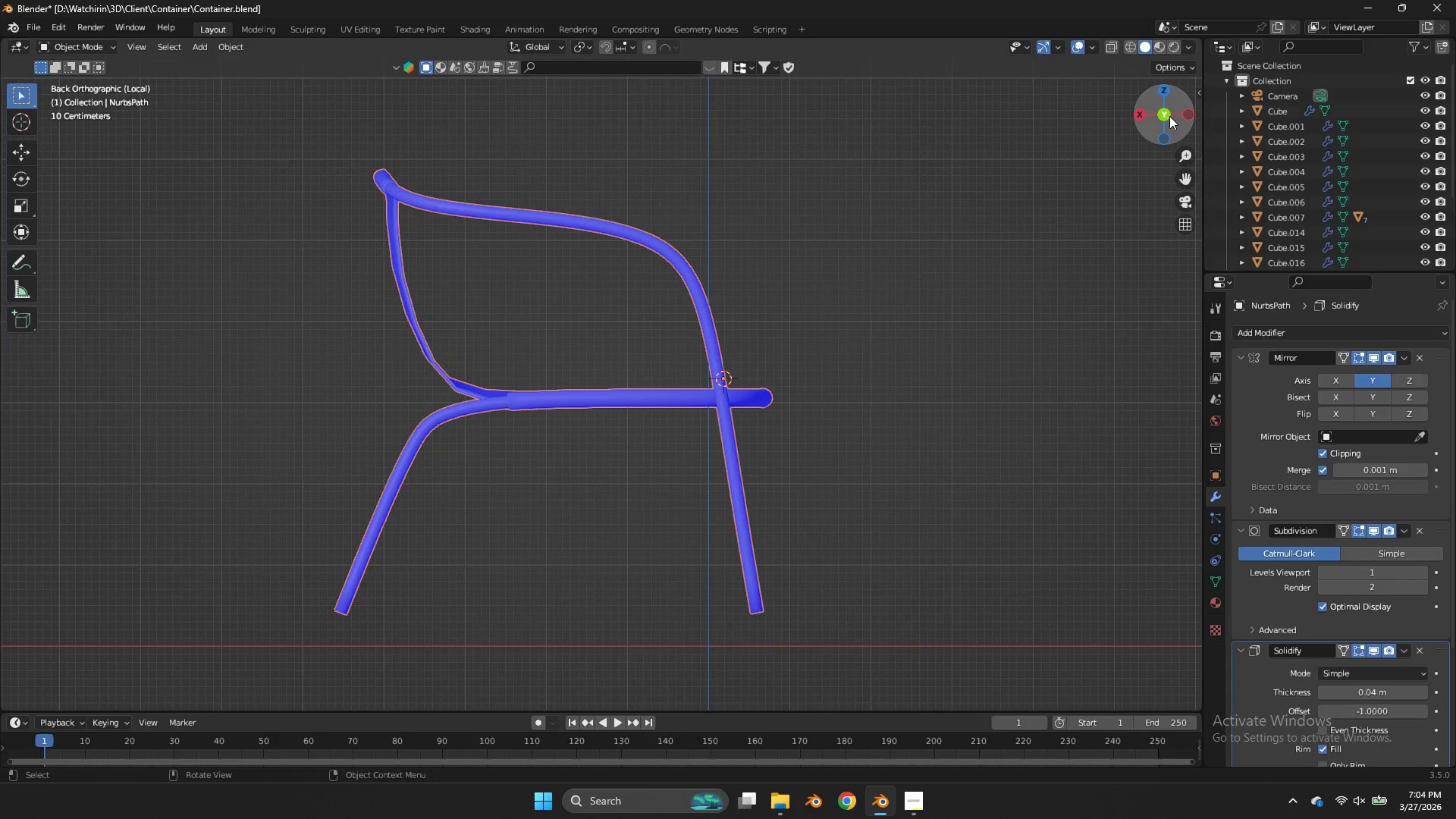 
key(Tab)
 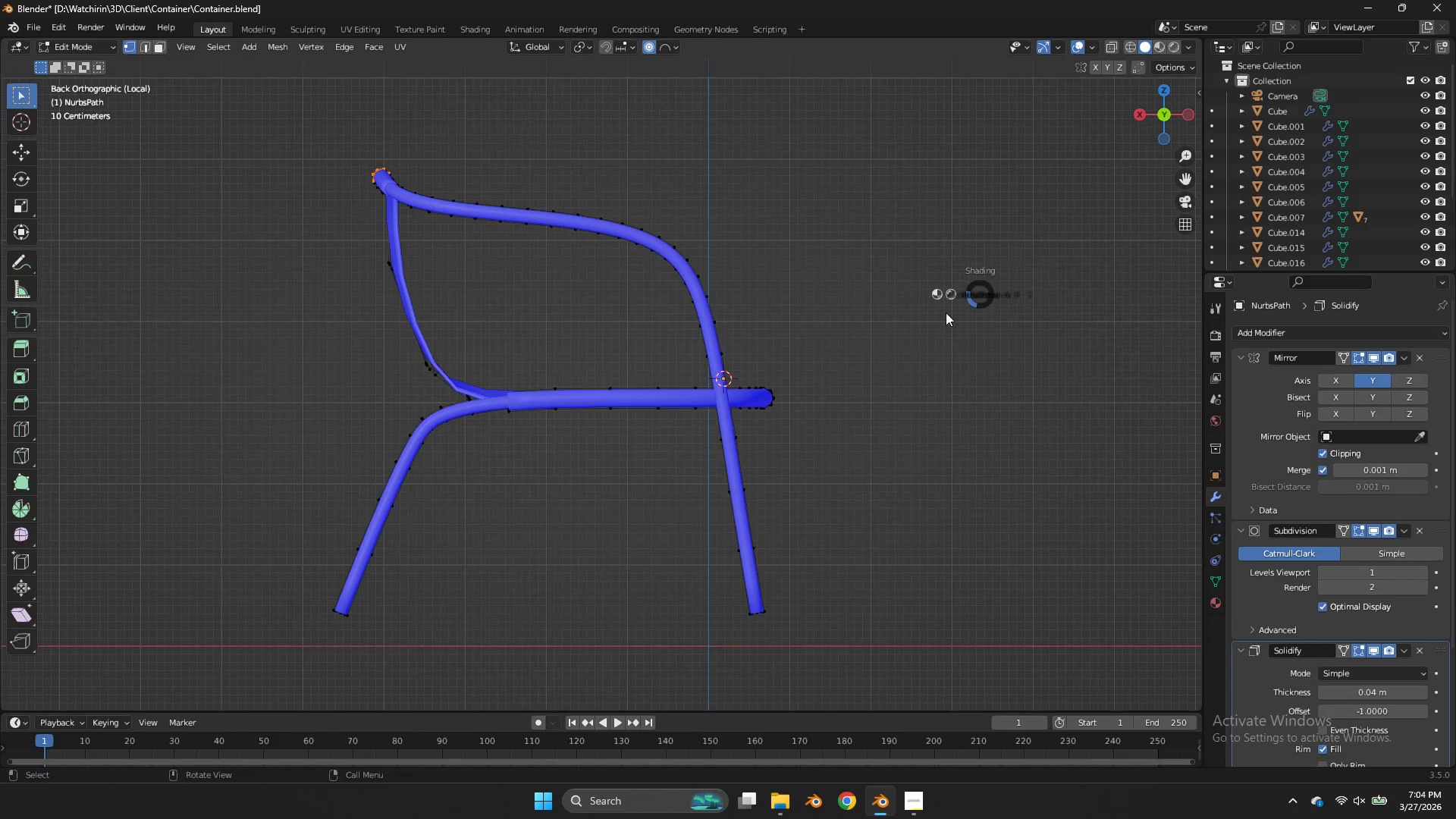 
key(Z)
 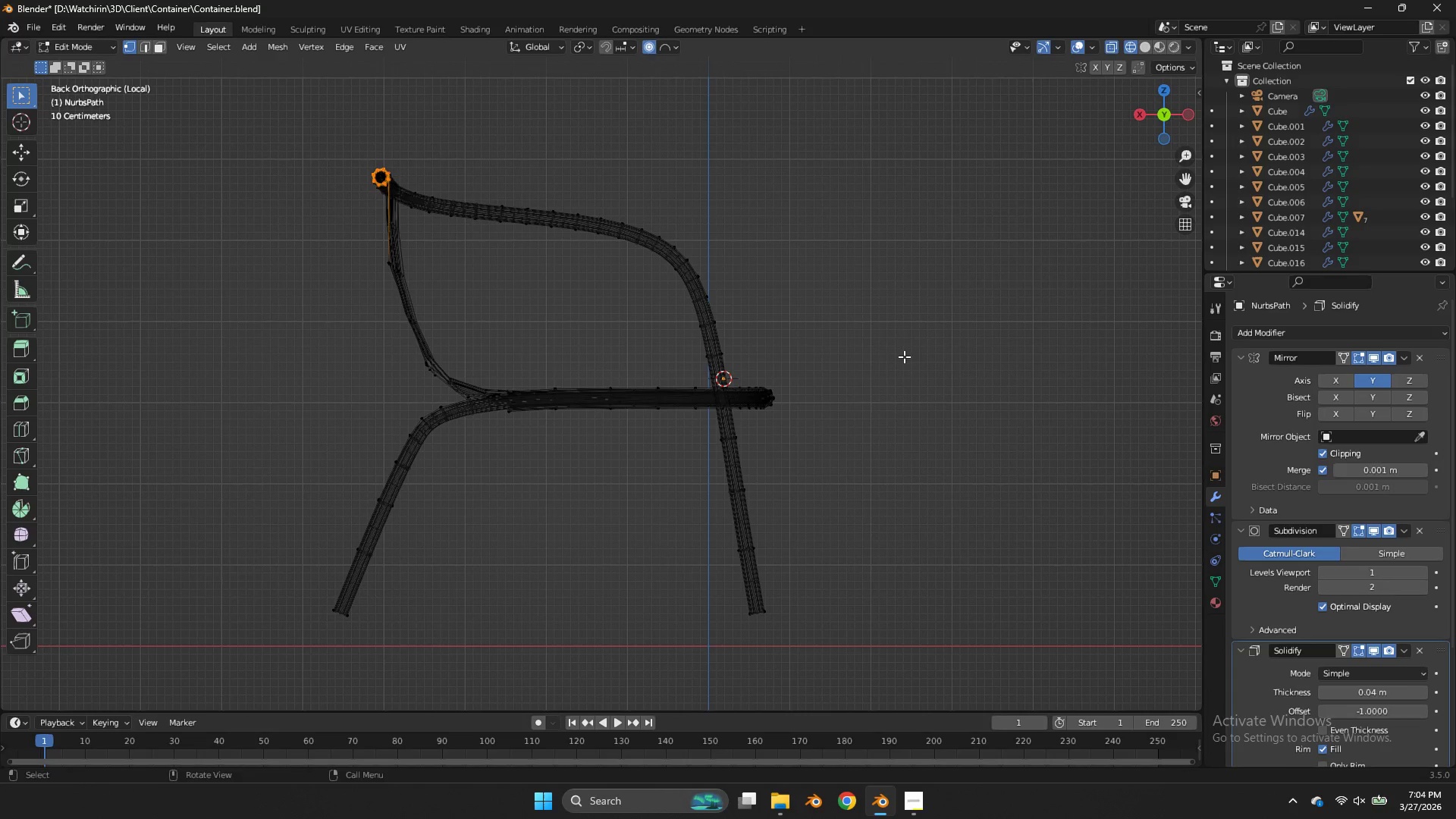 
left_click_drag(start_coordinate=[904, 356], to_coordinate=[505, 586])
 